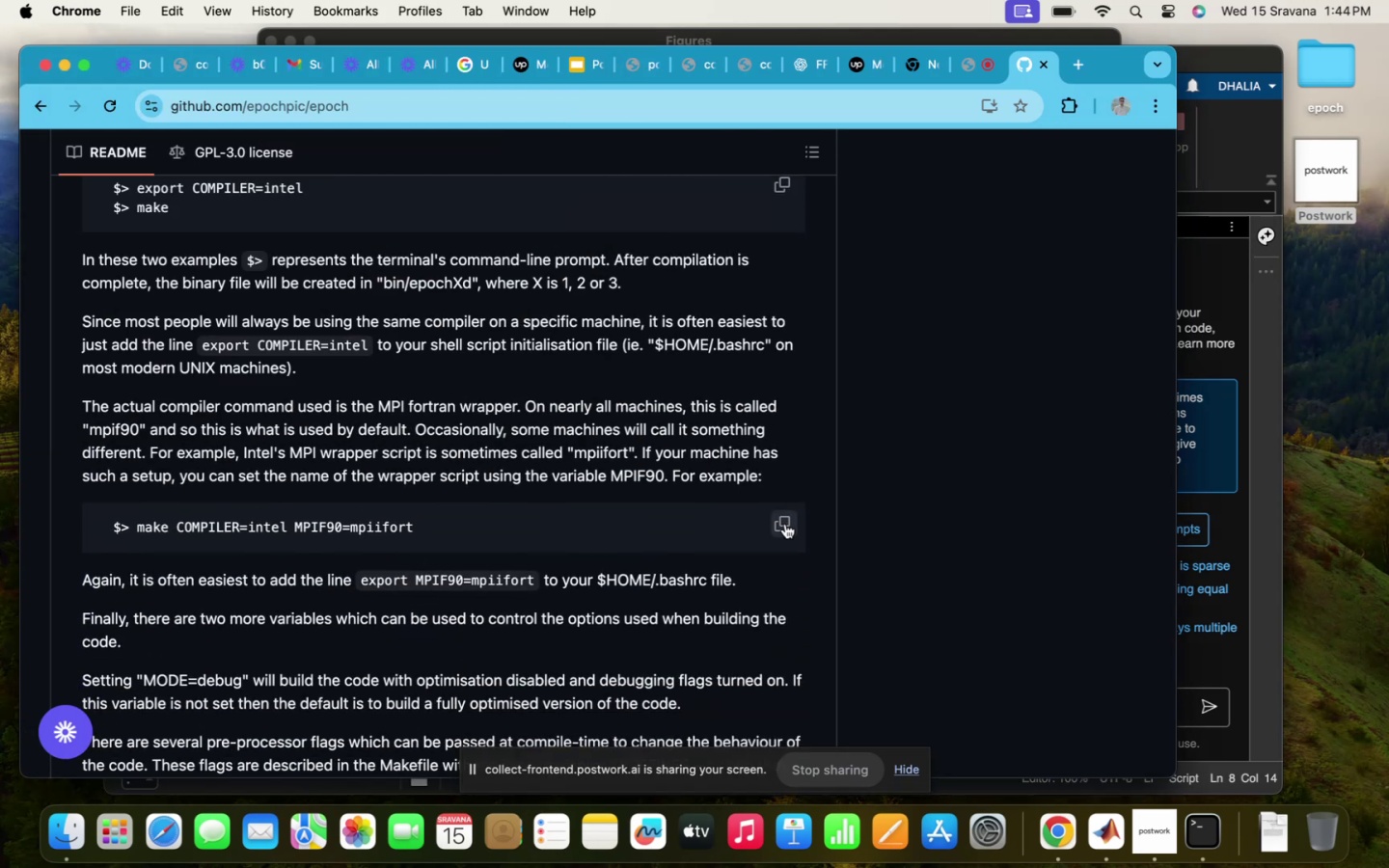 
left_click([785, 524])
 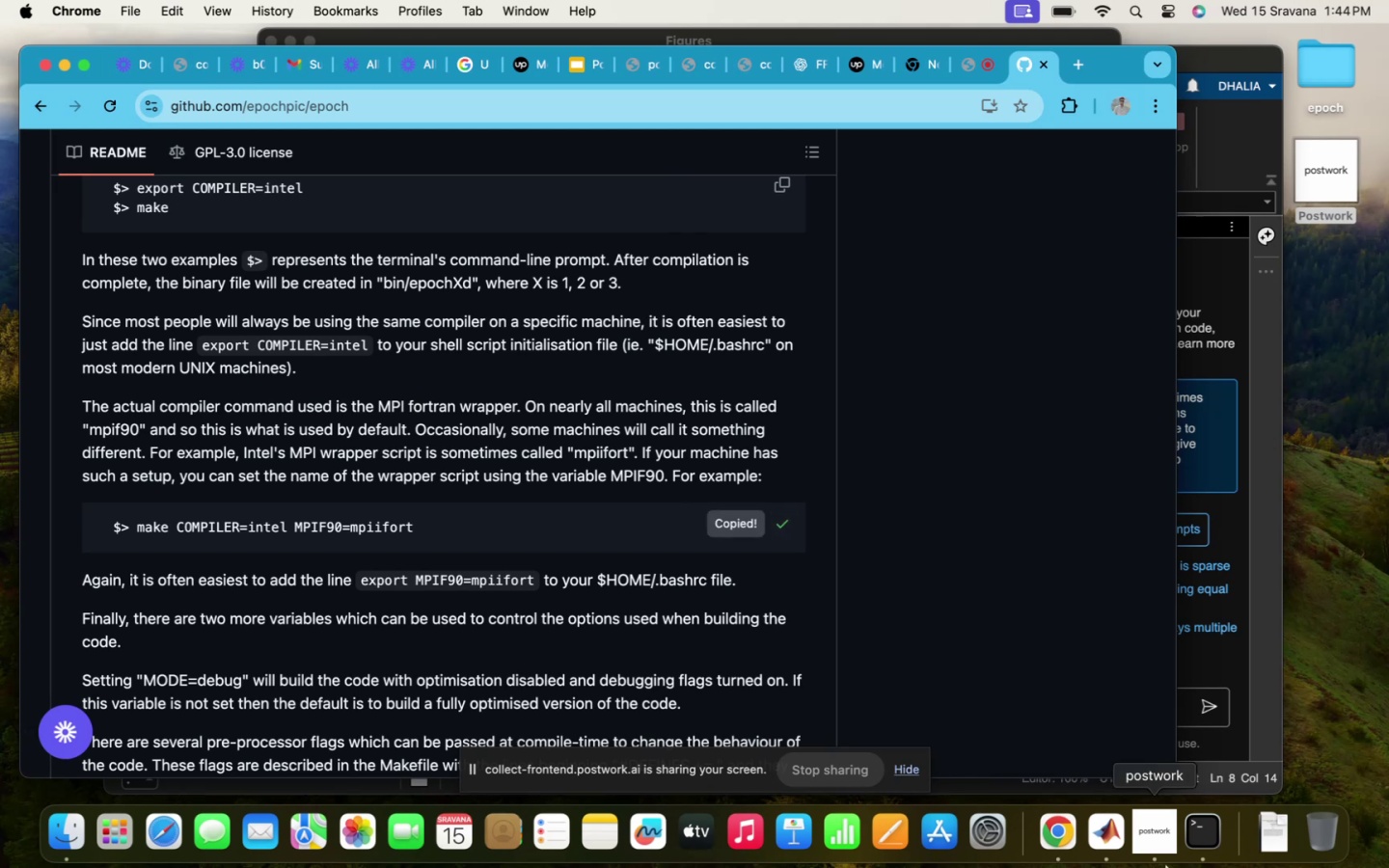 
left_click([1191, 844])
 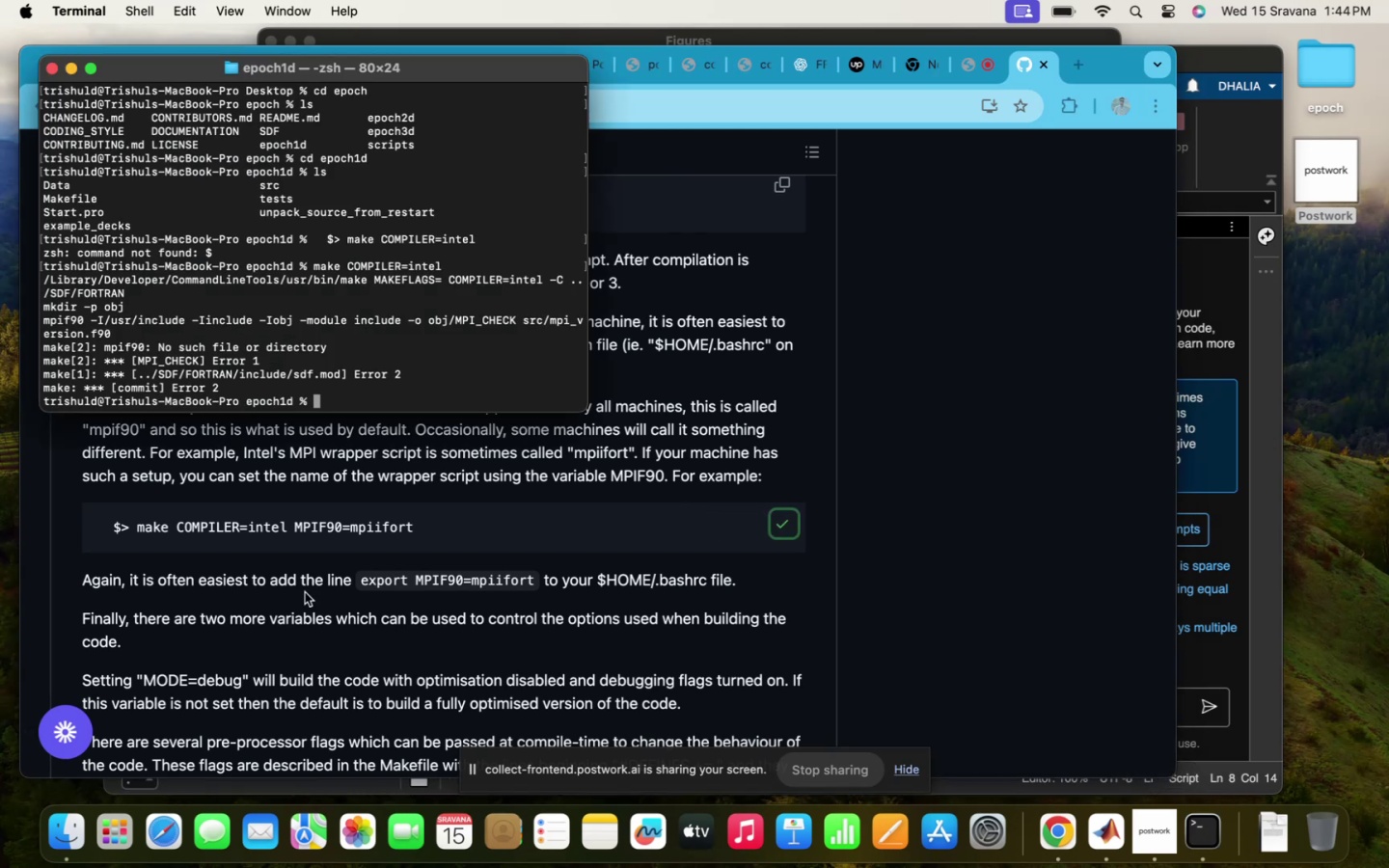 
key(Meta+CommandLeft)
 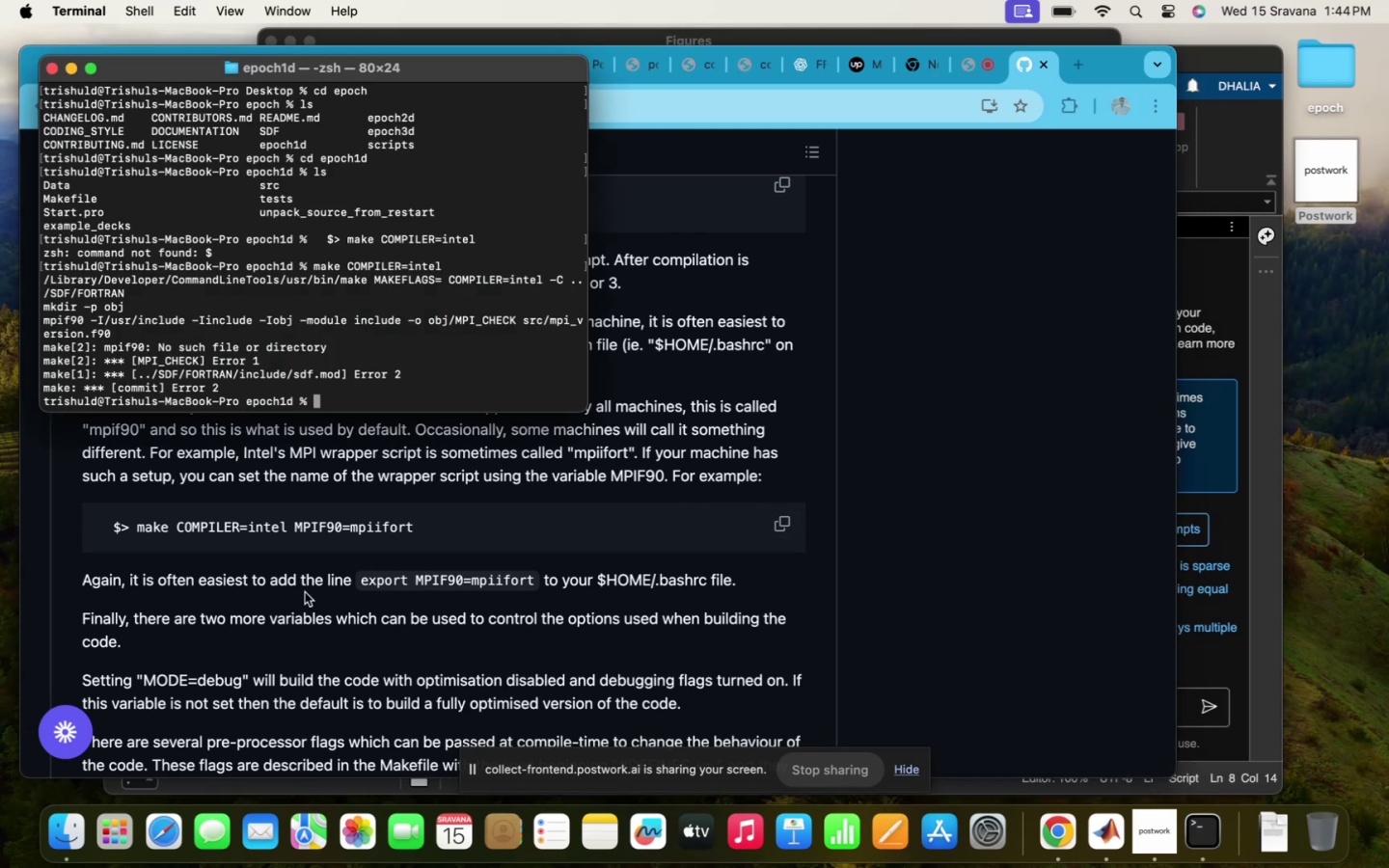 
key(Meta+V)
 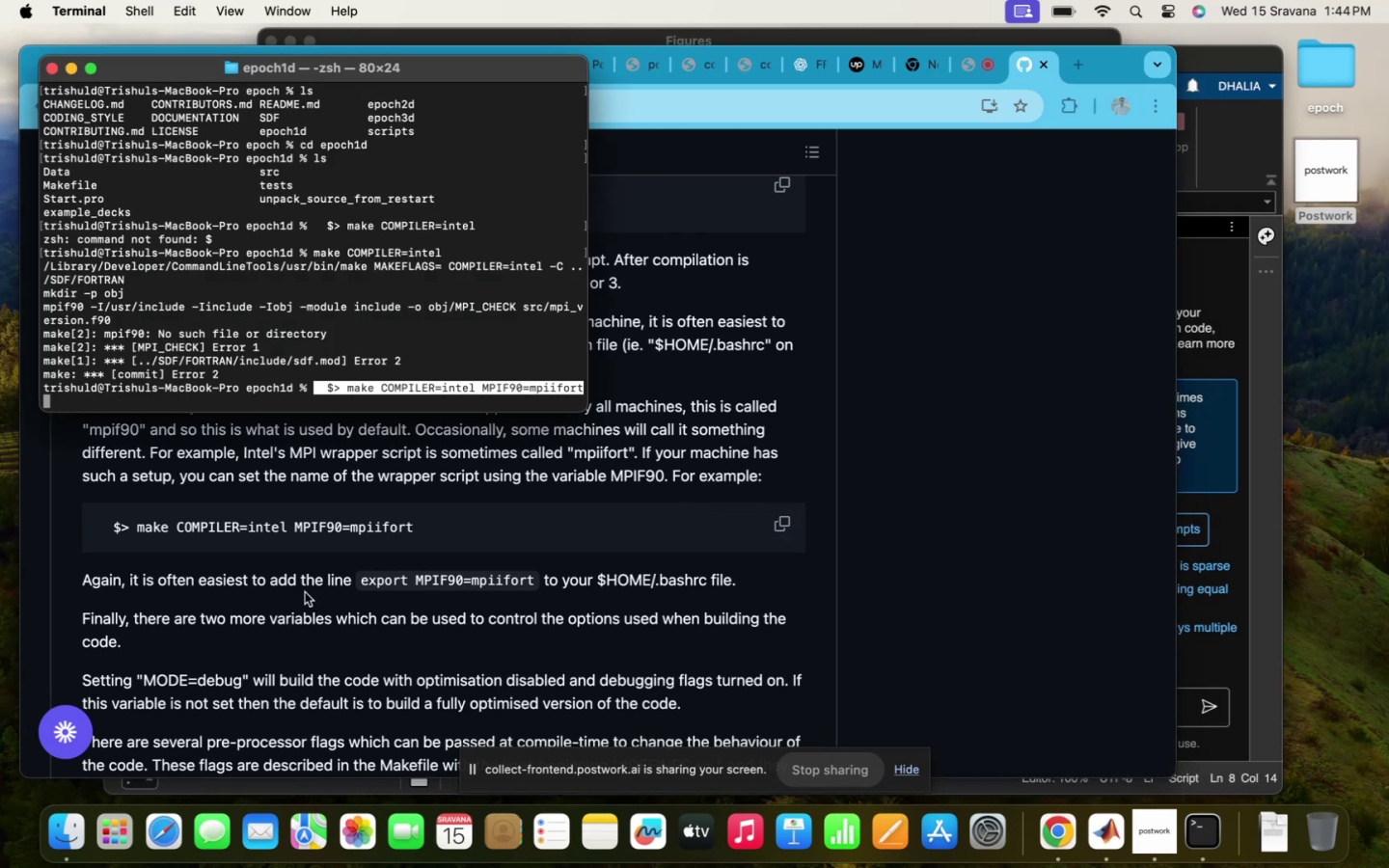 
key(Enter)
 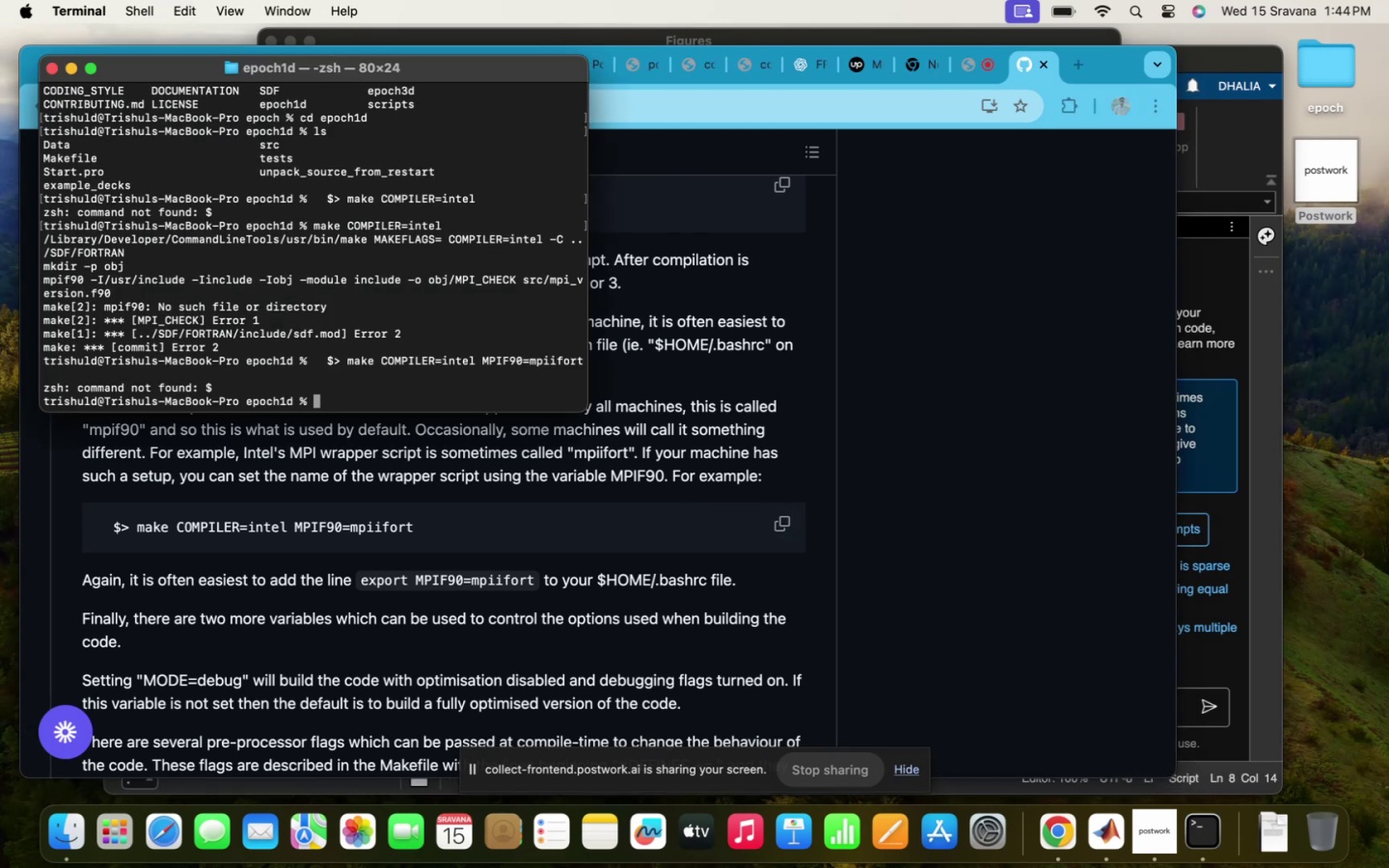 
key(ArrowUp)
 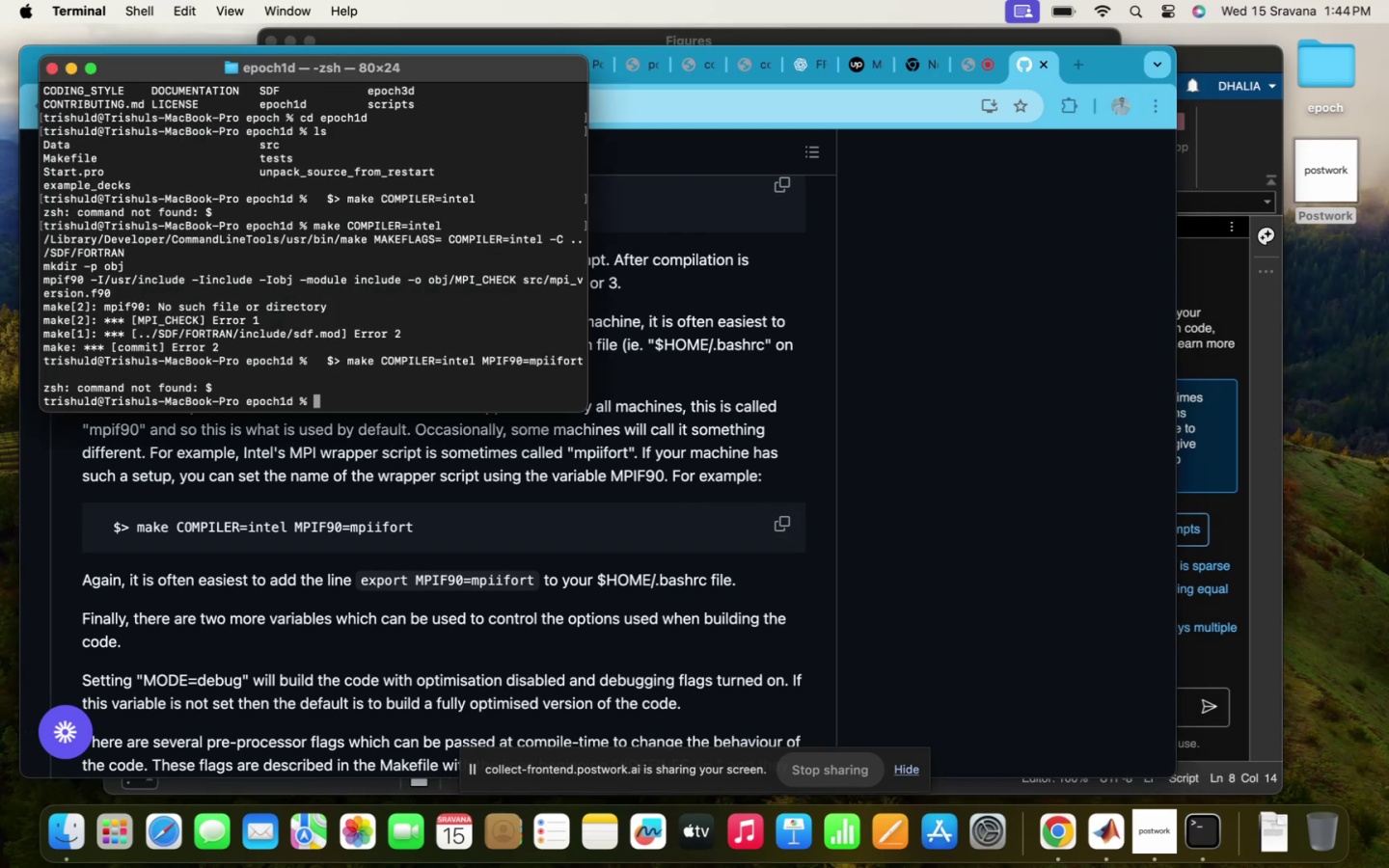 
hold_key(key=ArrowLeft, duration=1.5)
 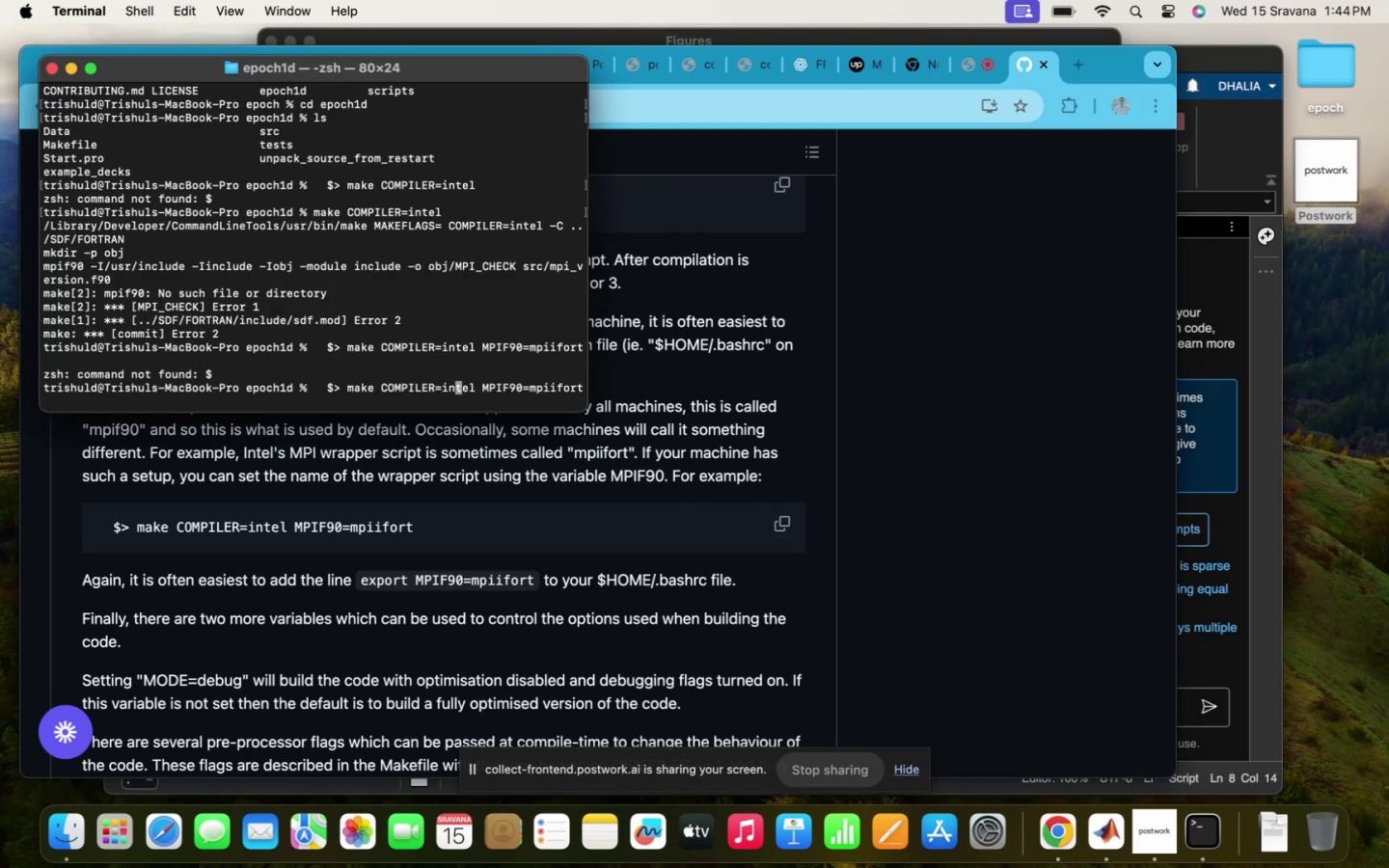 
hold_key(key=ArrowLeft, duration=1.5)
 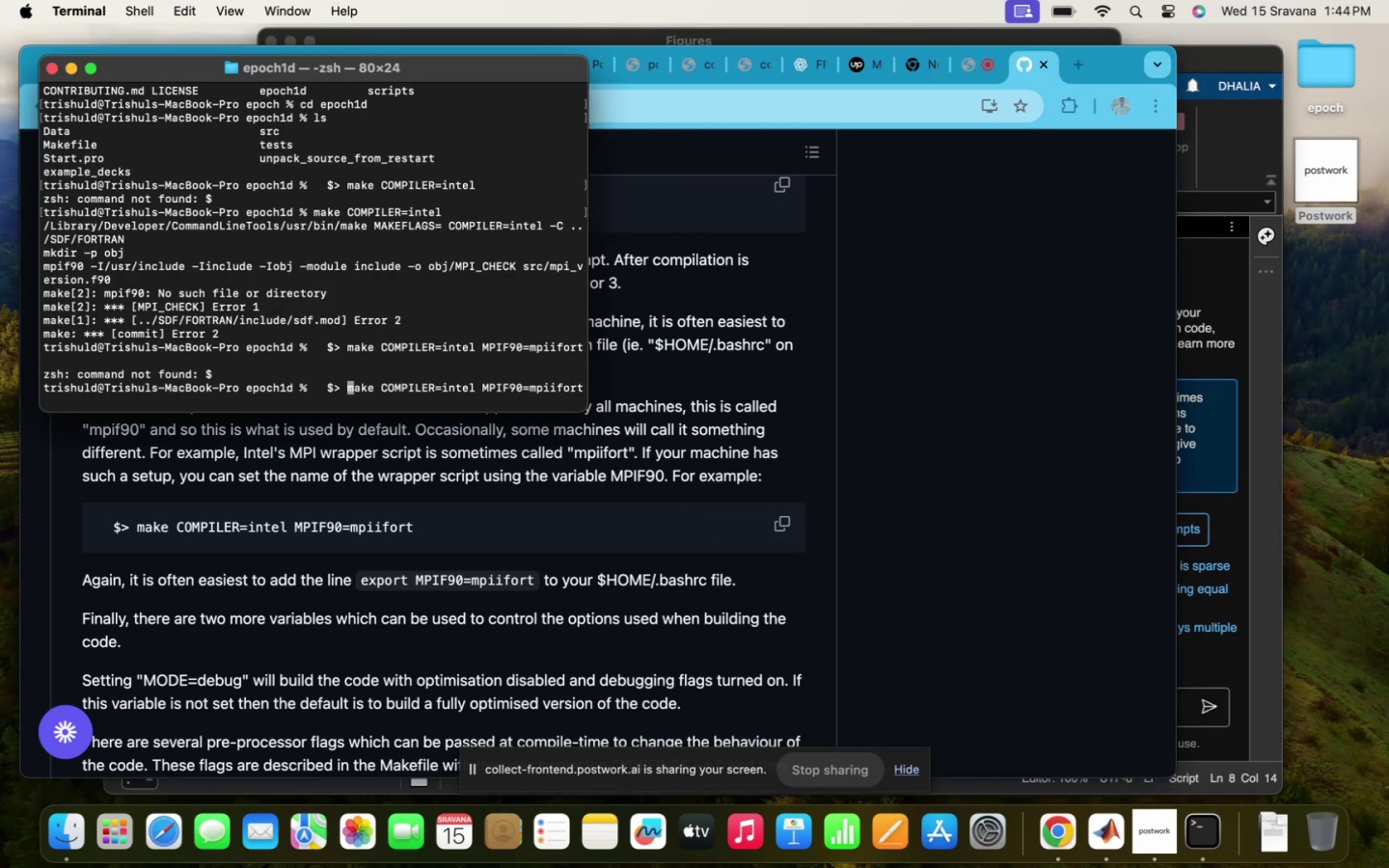 
hold_key(key=ArrowLeft, duration=0.32)
 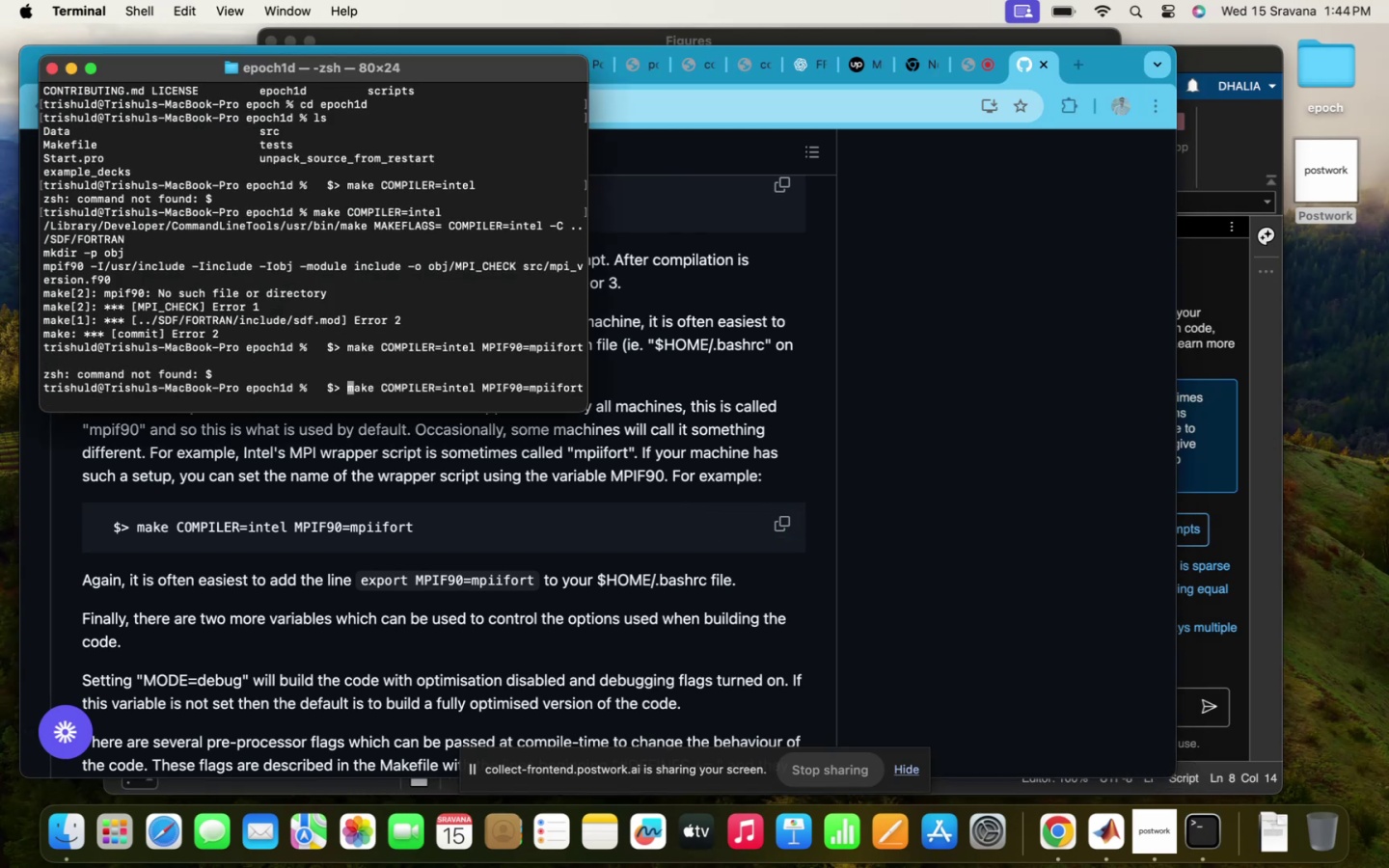 
key(Backspace)
 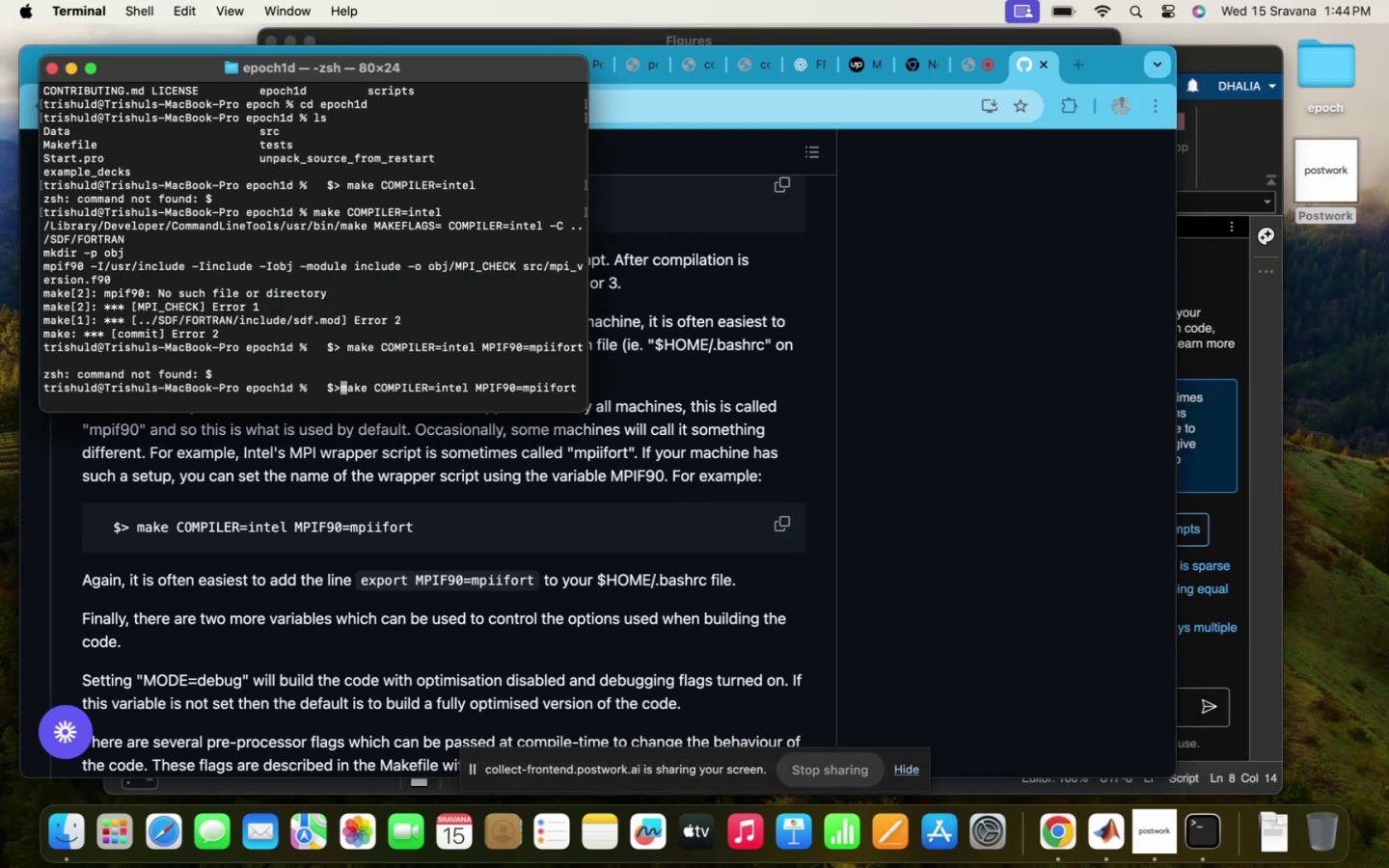 
key(Backspace)
 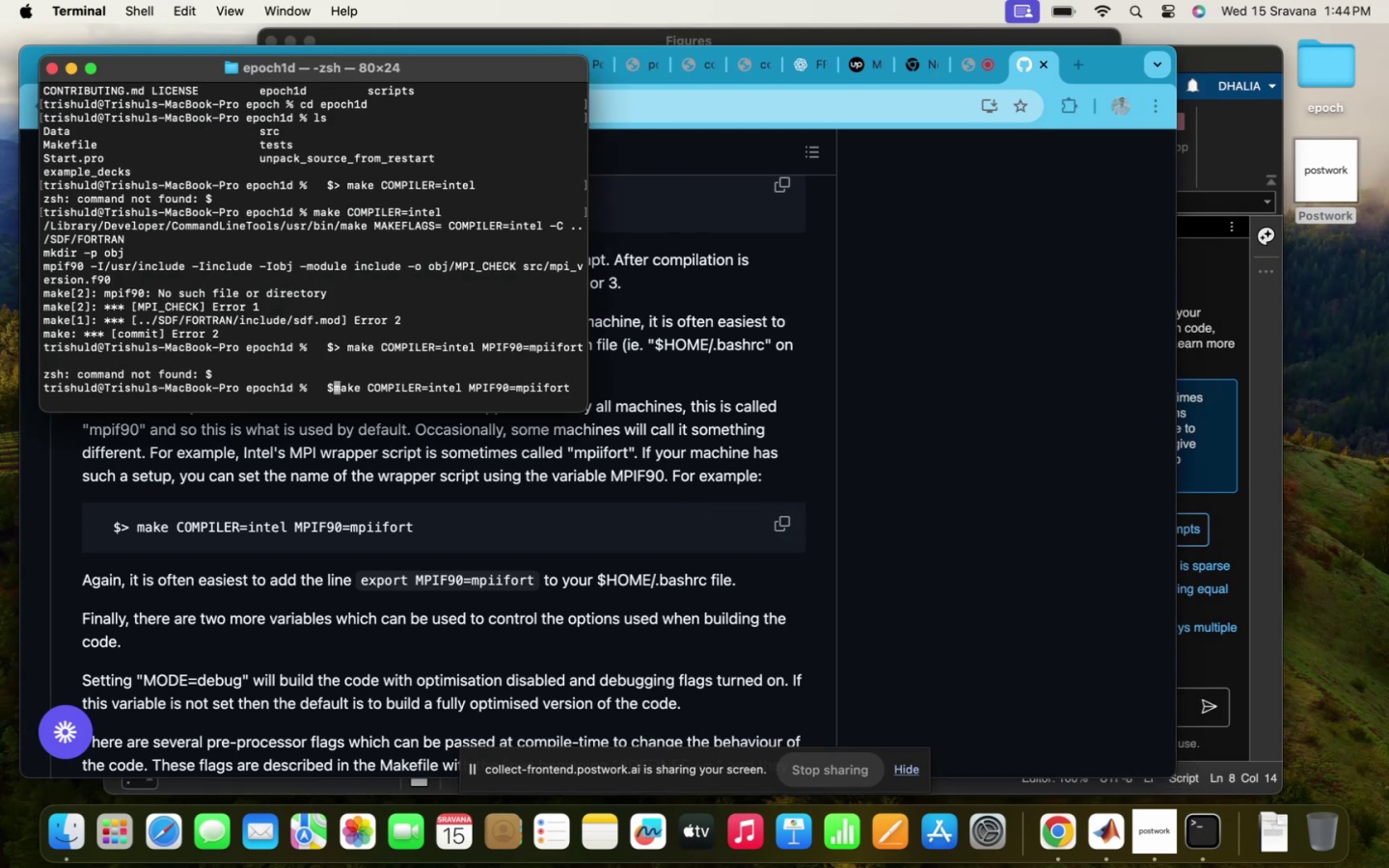 
key(Backspace)
 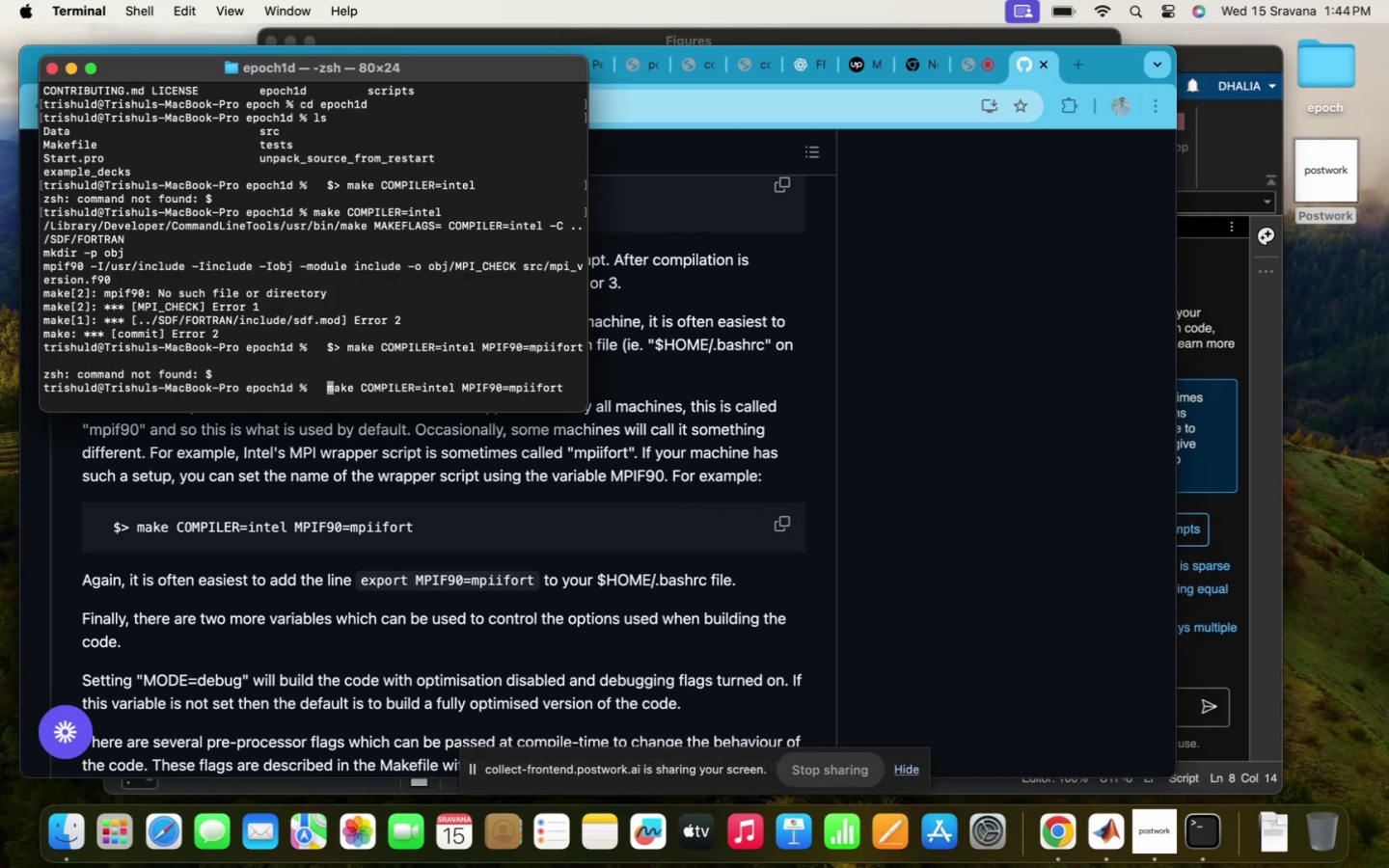 
key(Backspace)
 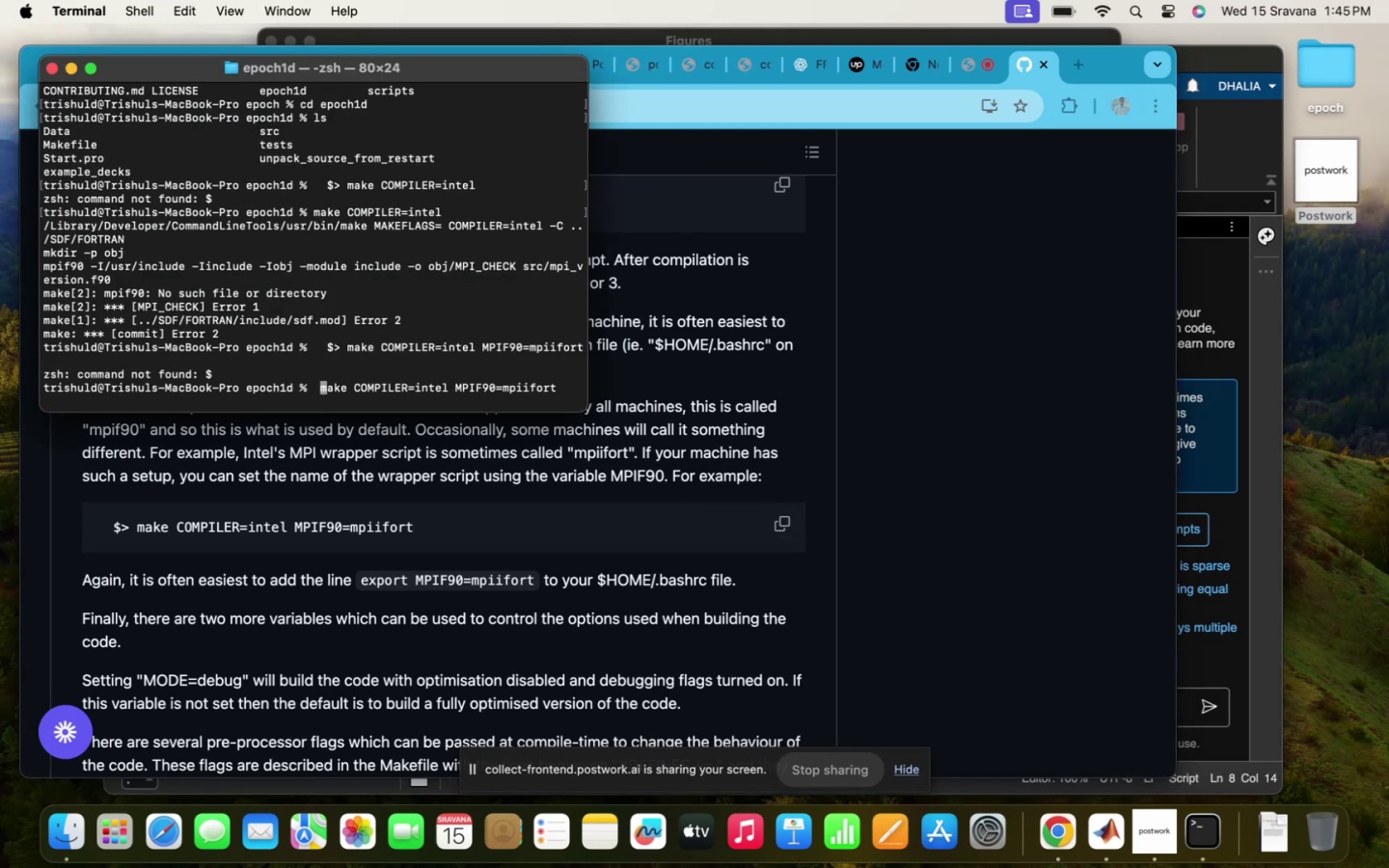 
key(Backspace)
 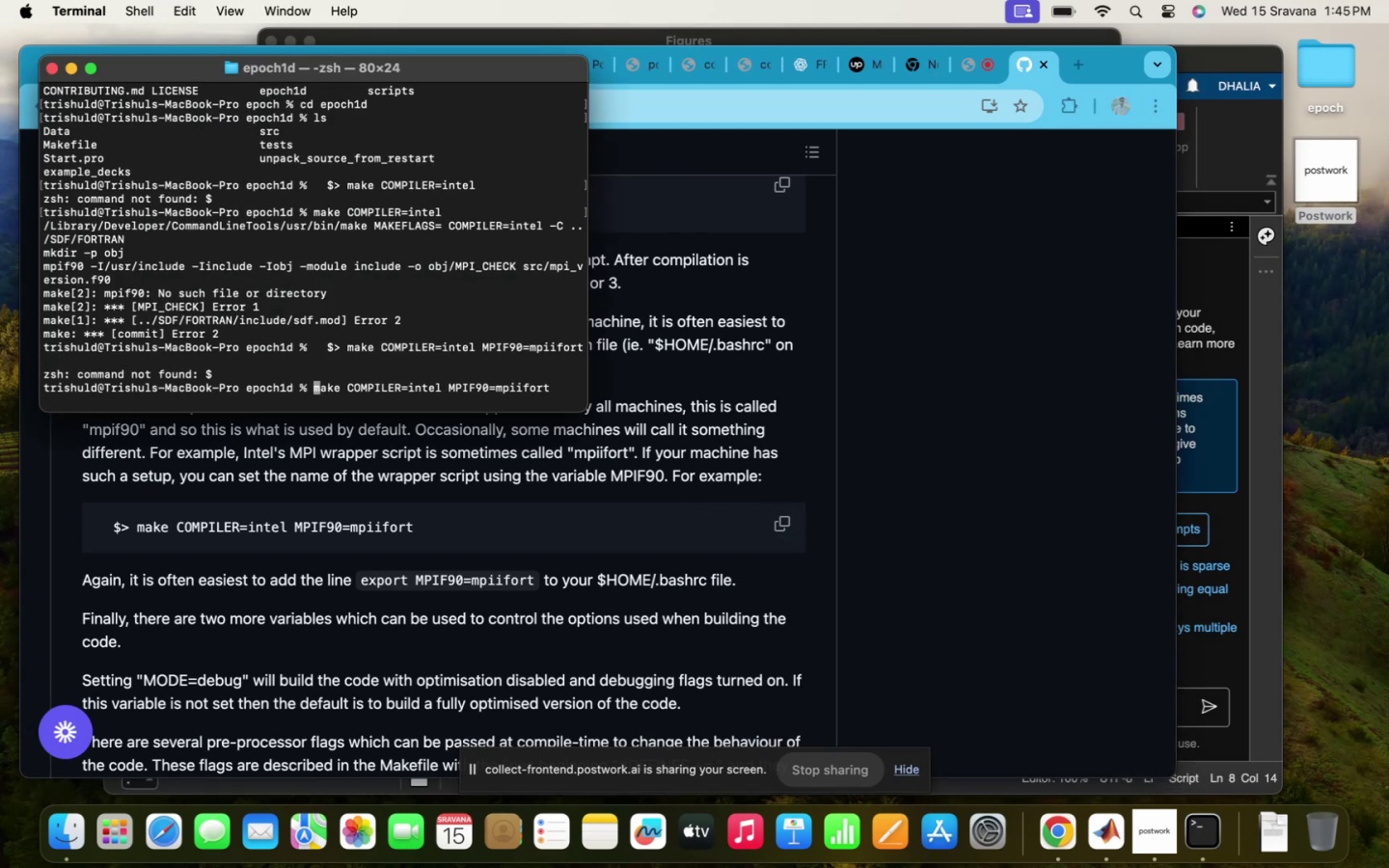 
key(Enter)
 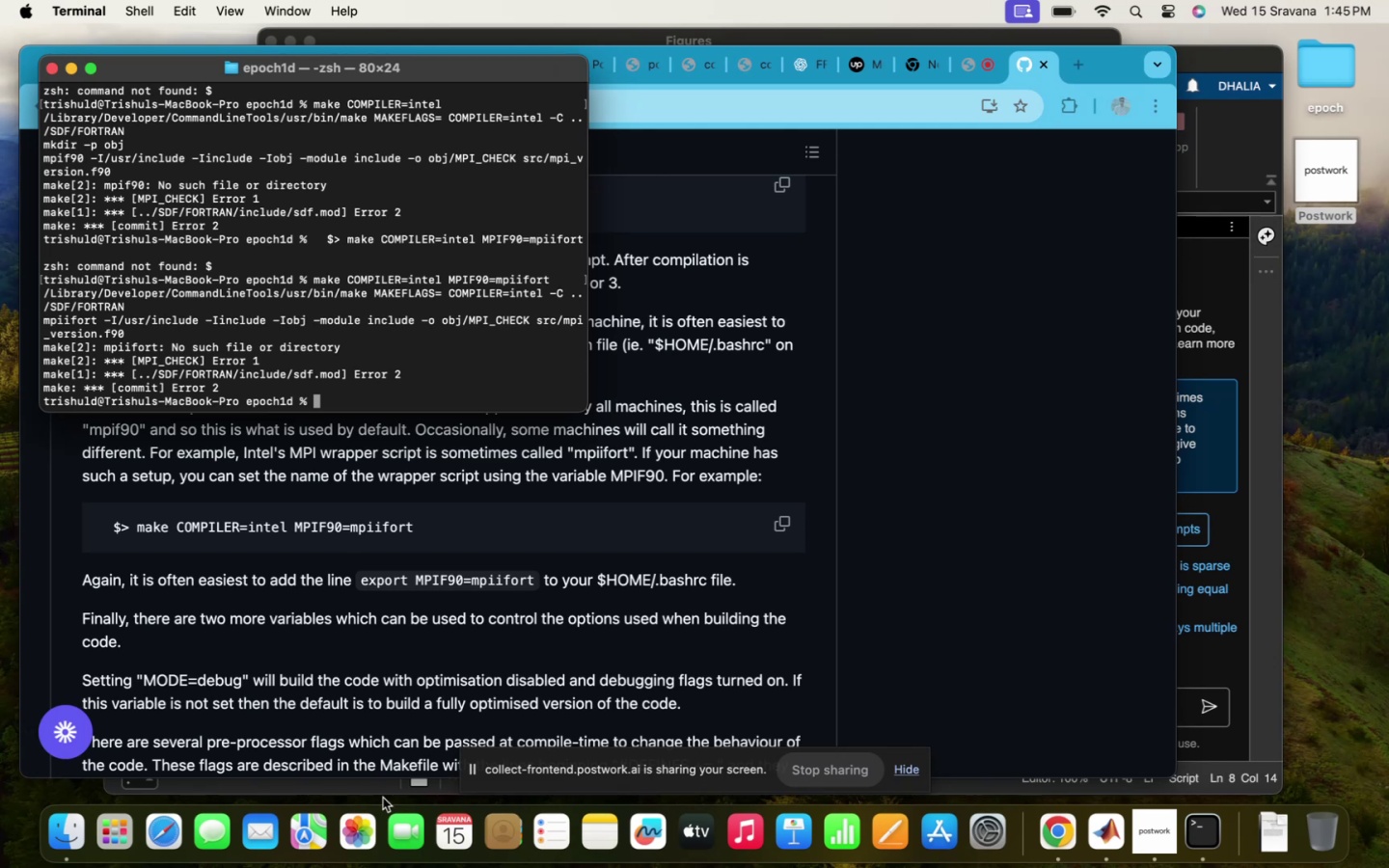 
scroll: coordinate [450, 699], scroll_direction: down, amount: 87.0
 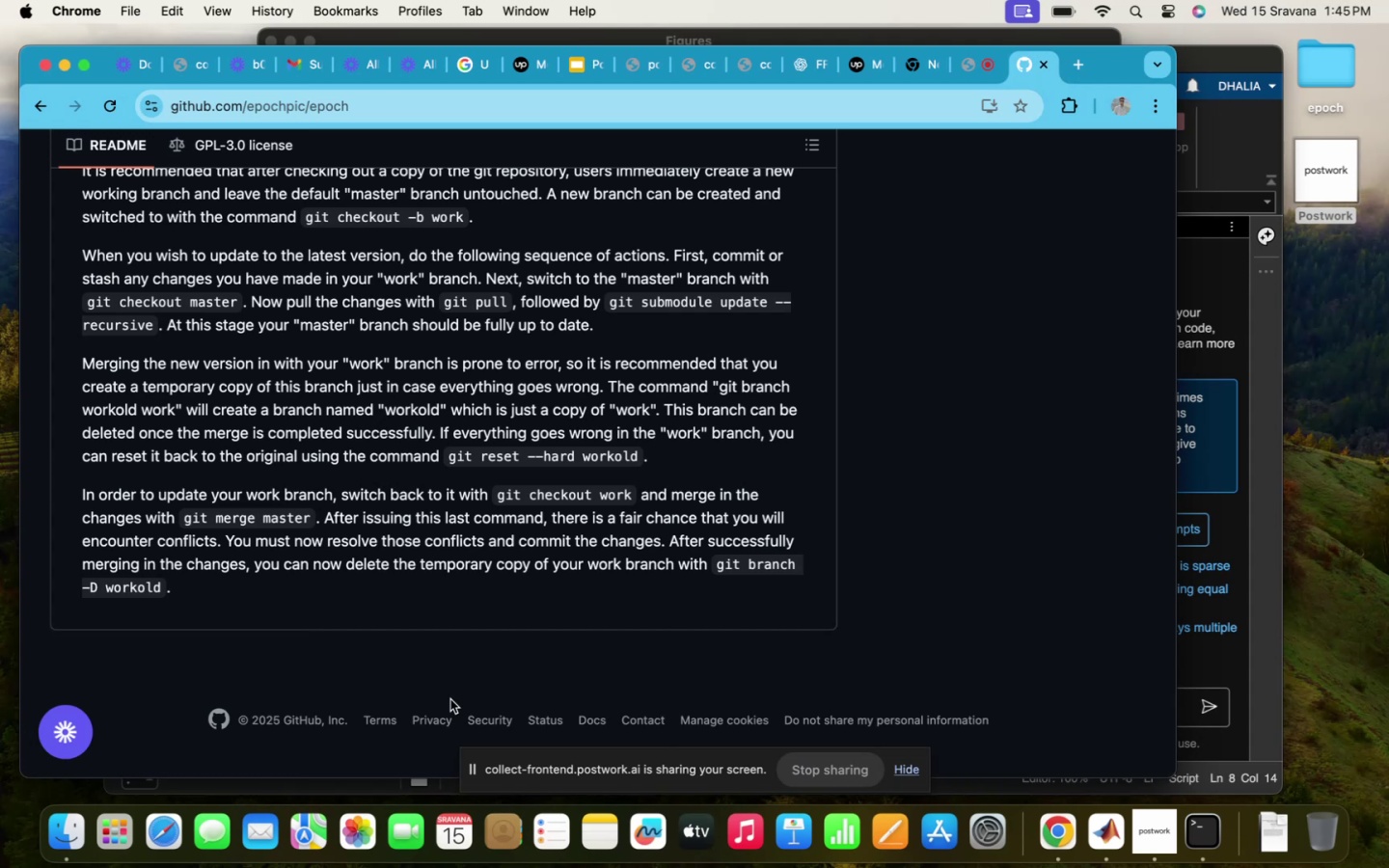 
scroll: coordinate [498, 586], scroll_direction: up, amount: 143.0
 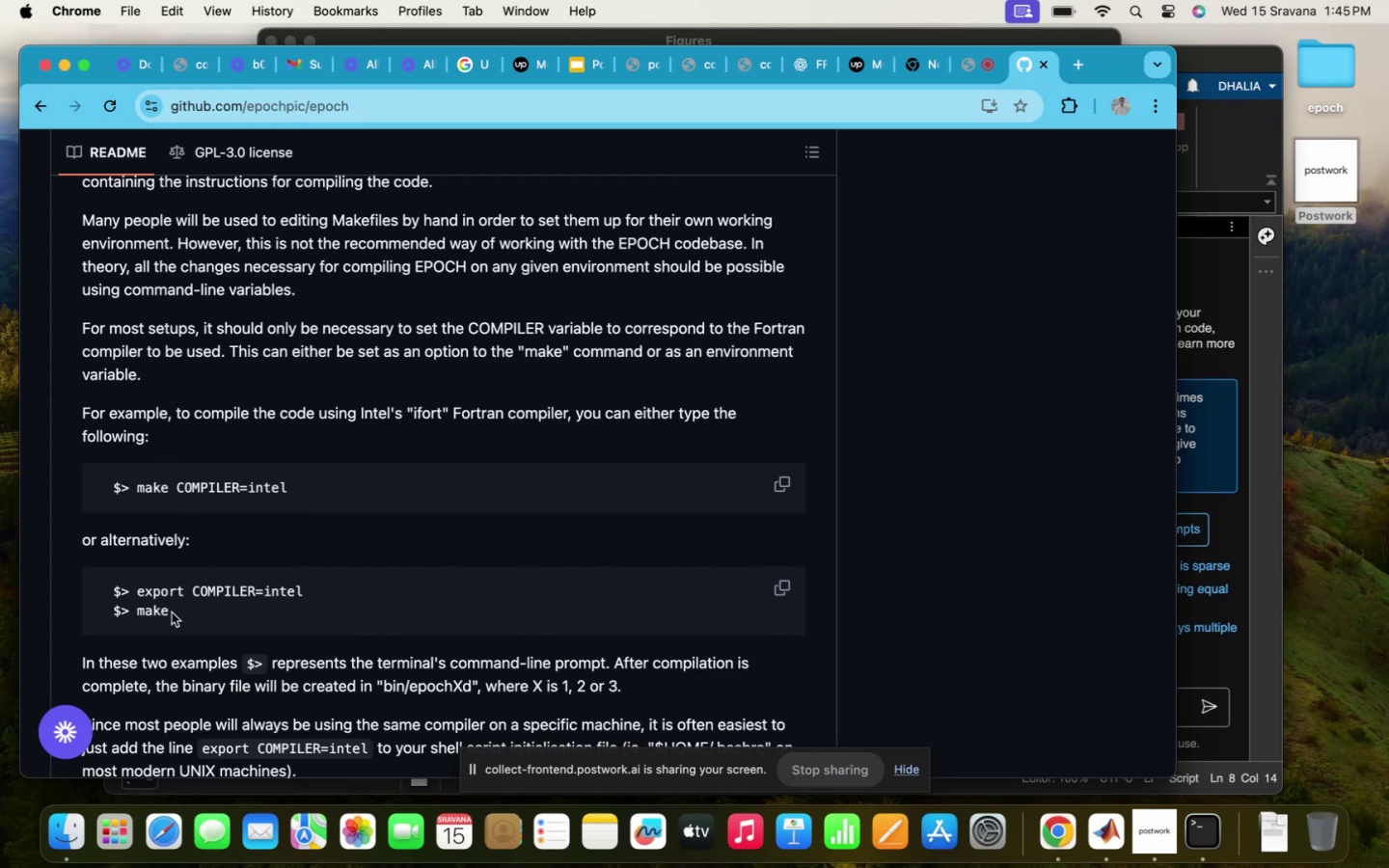 
left_click_drag(start_coordinate=[135, 594], to_coordinate=[169, 610])
 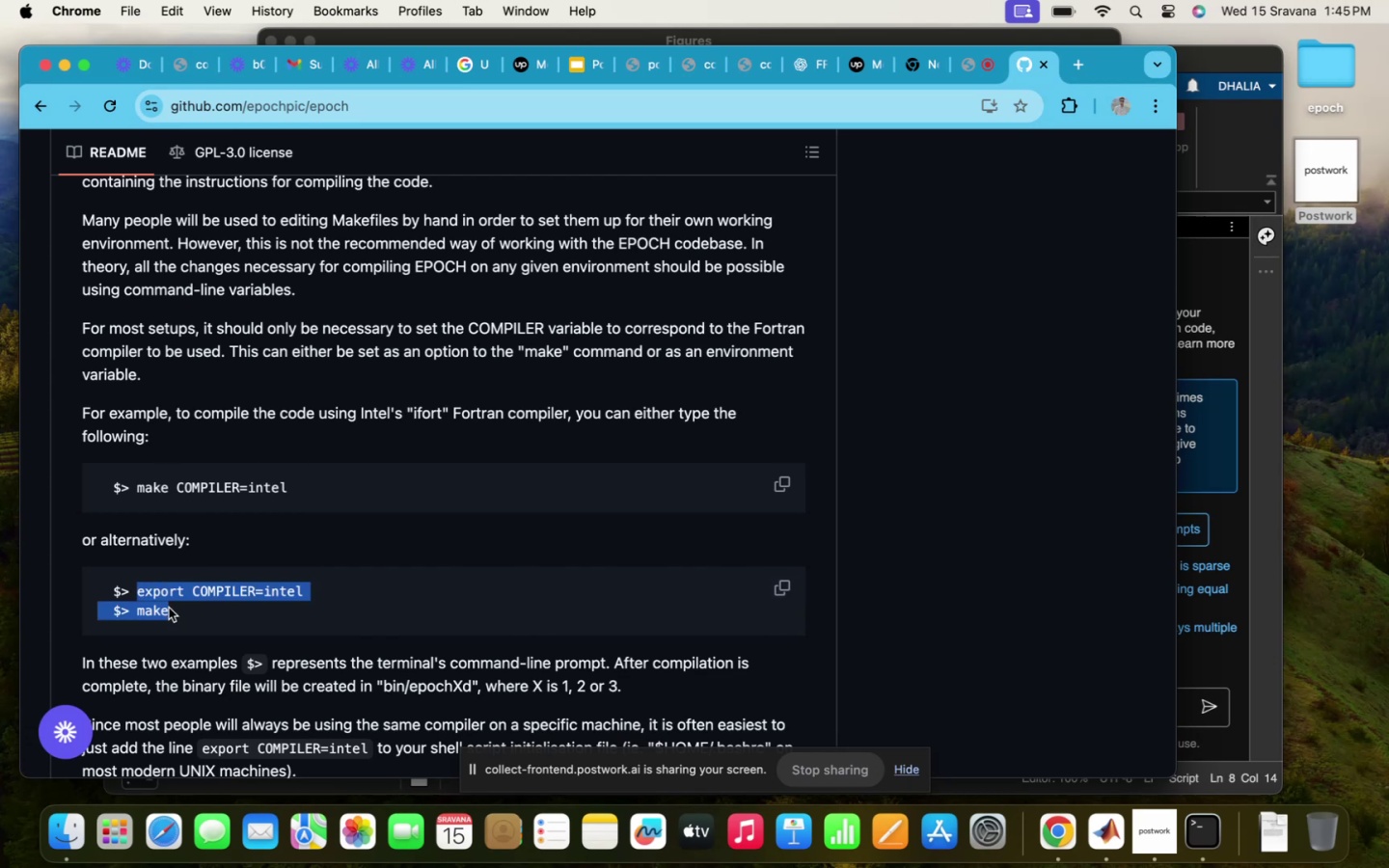 
key(Meta+CommandLeft)
 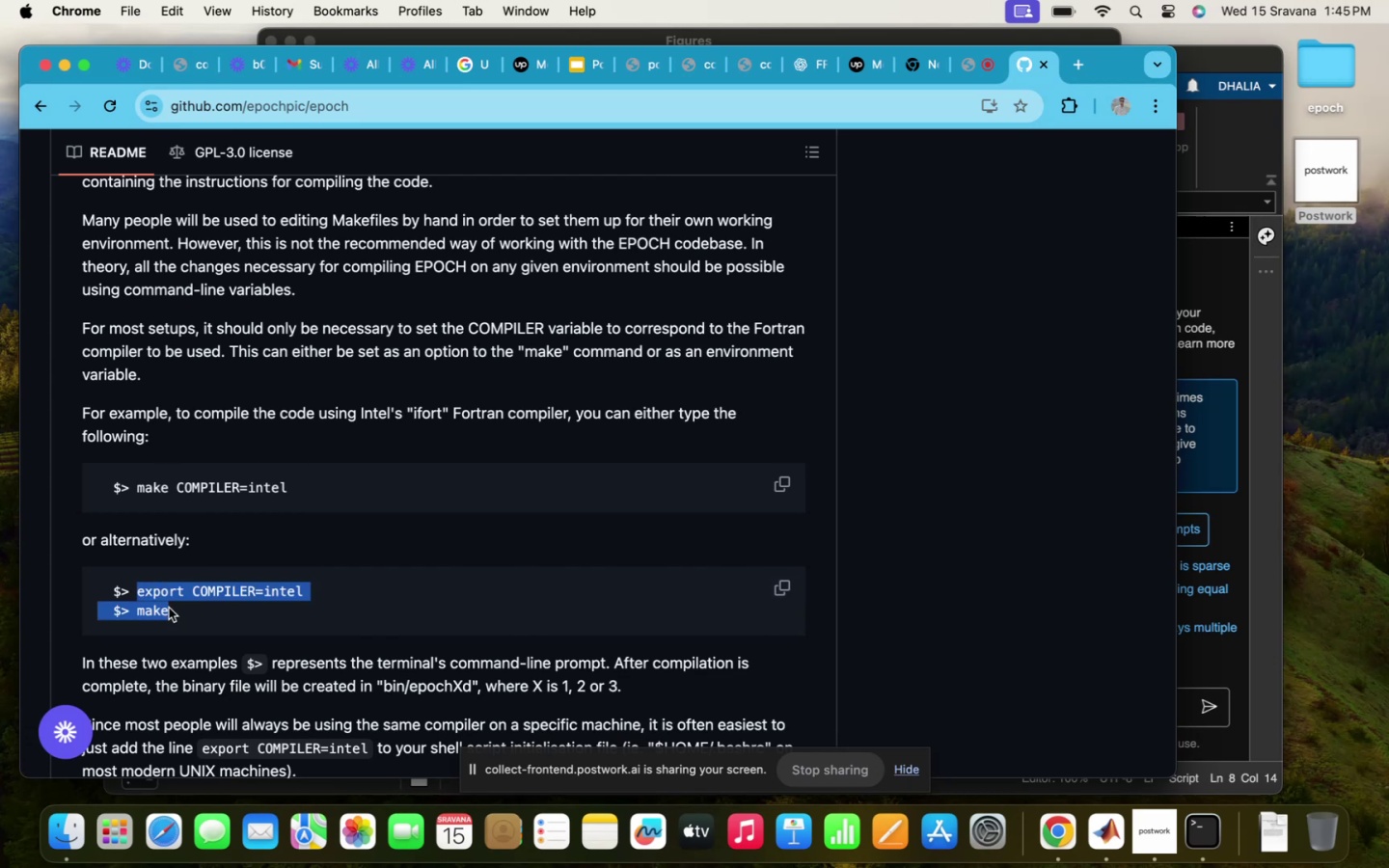 
key(Meta+C)
 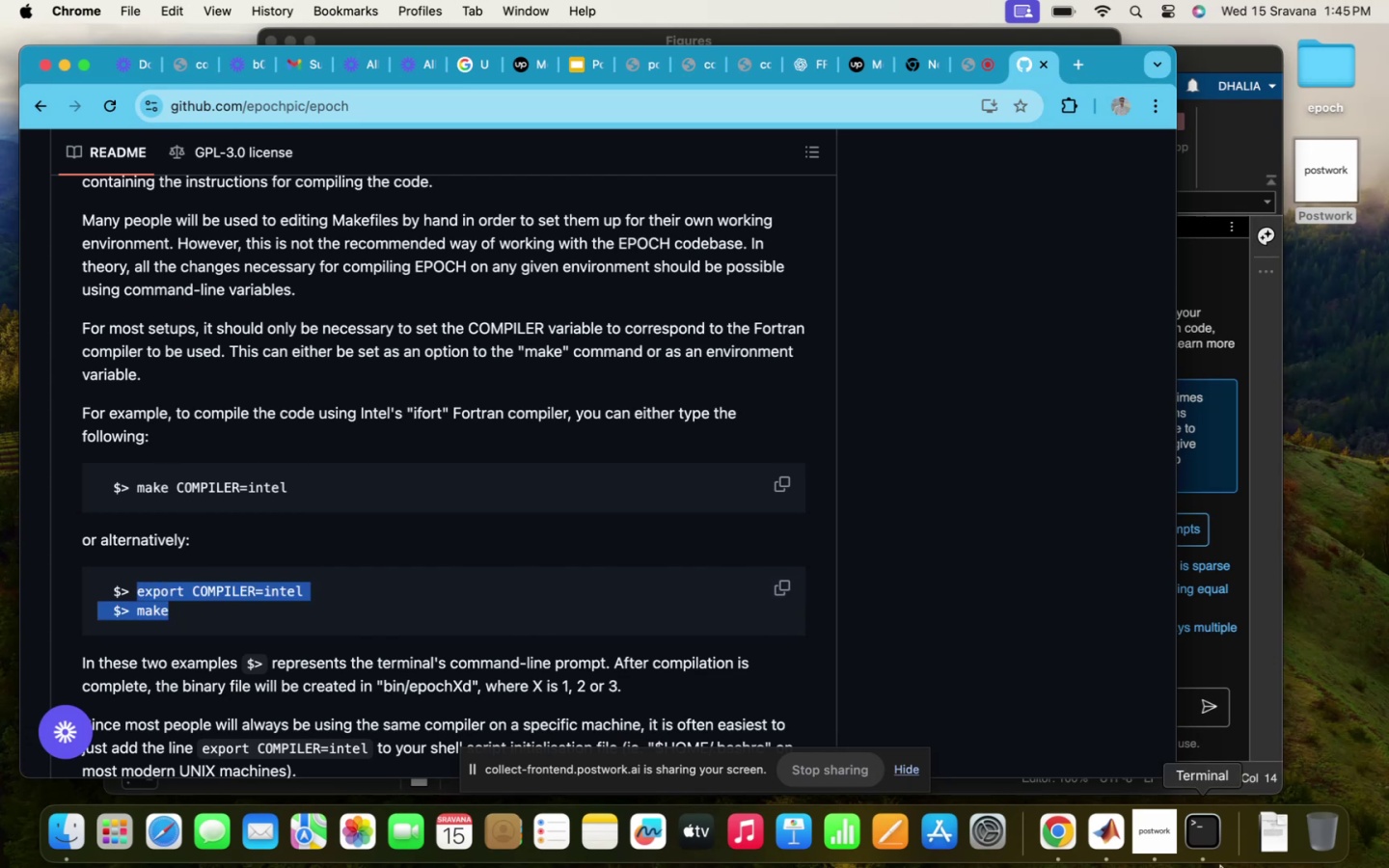 
left_click([1179, 824])
 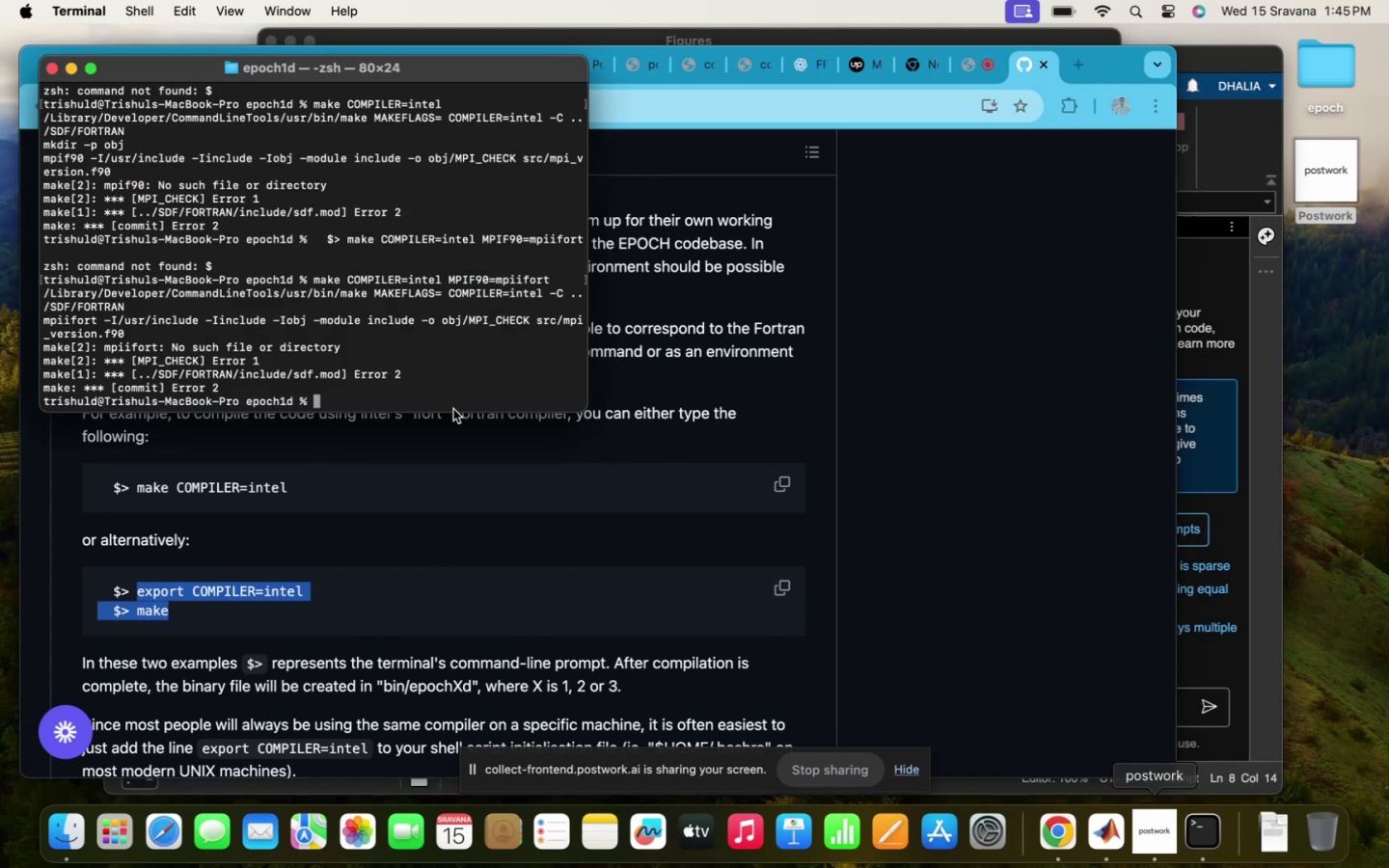 
key(Meta+CommandLeft)
 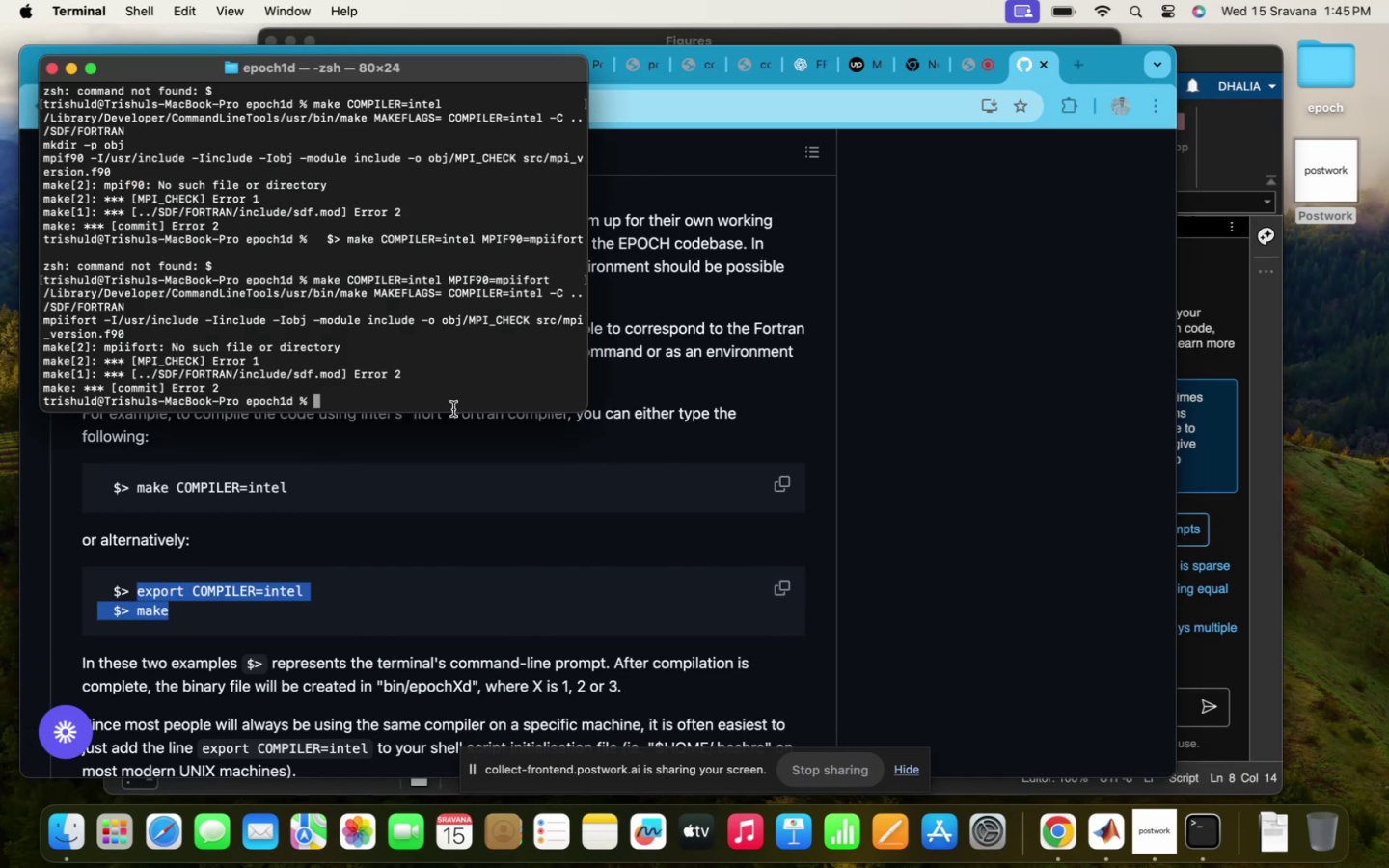 
key(Meta+V)
 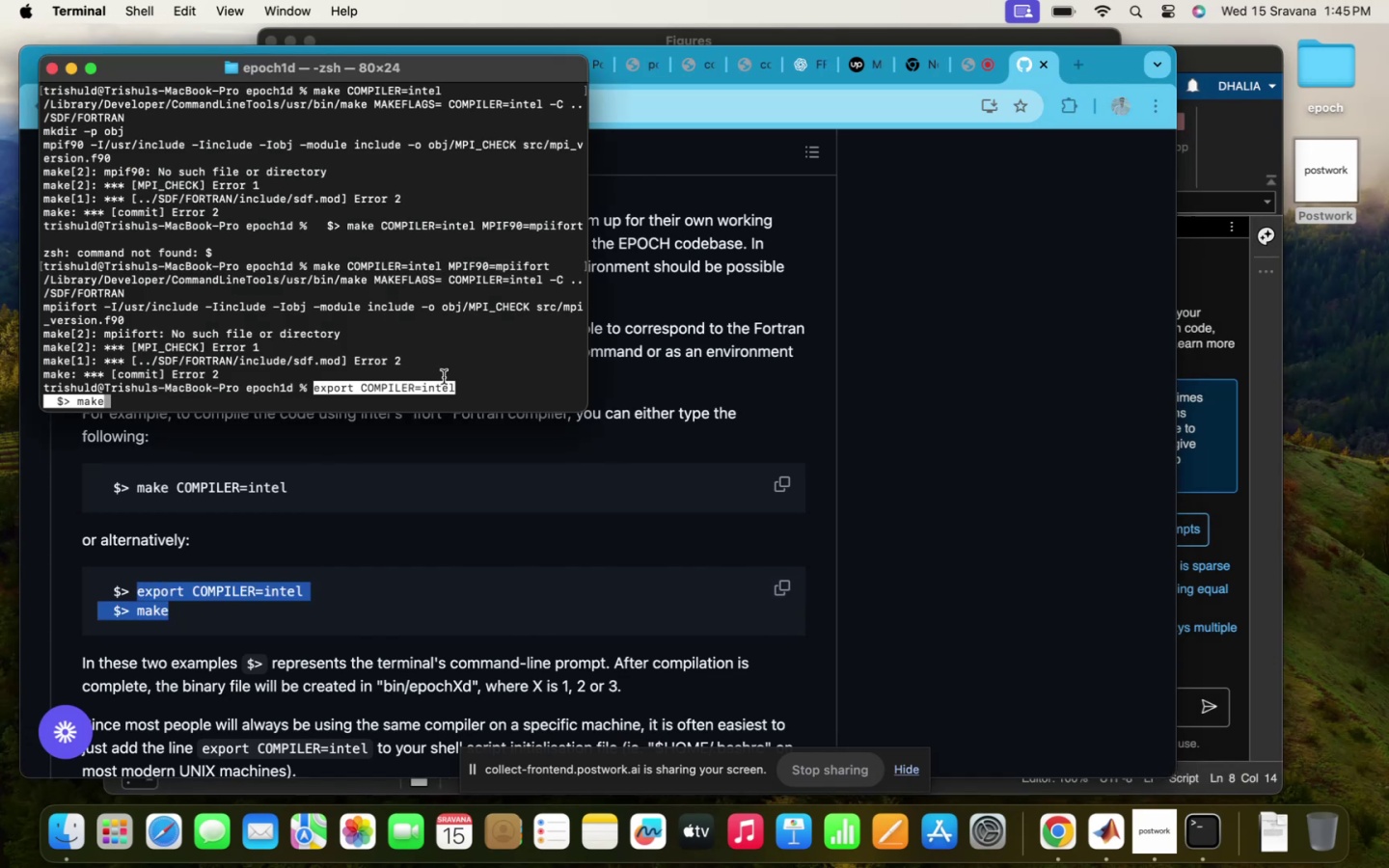 
key(Backspace)
 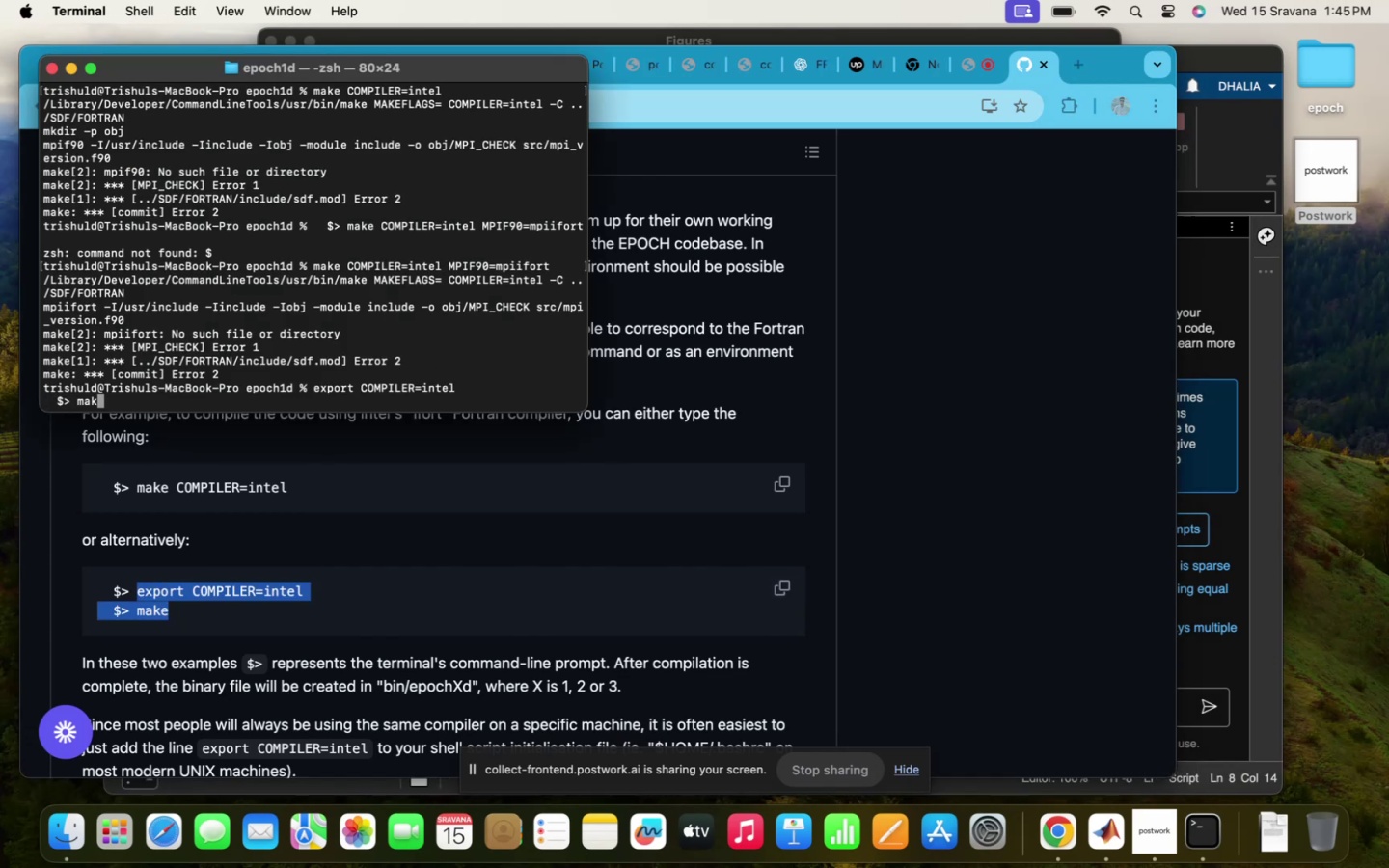 
key(Backspace)
 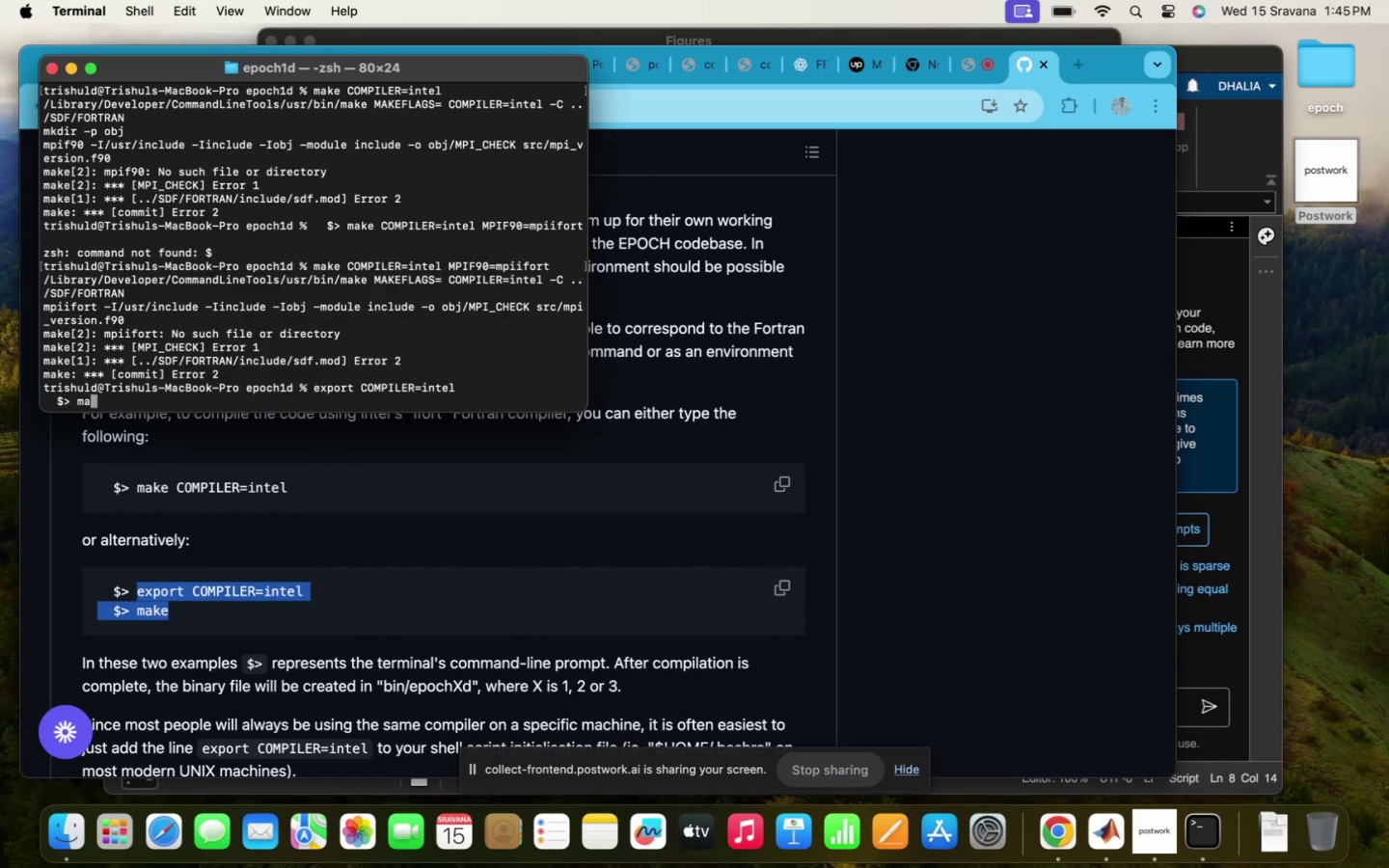 
key(Backspace)
 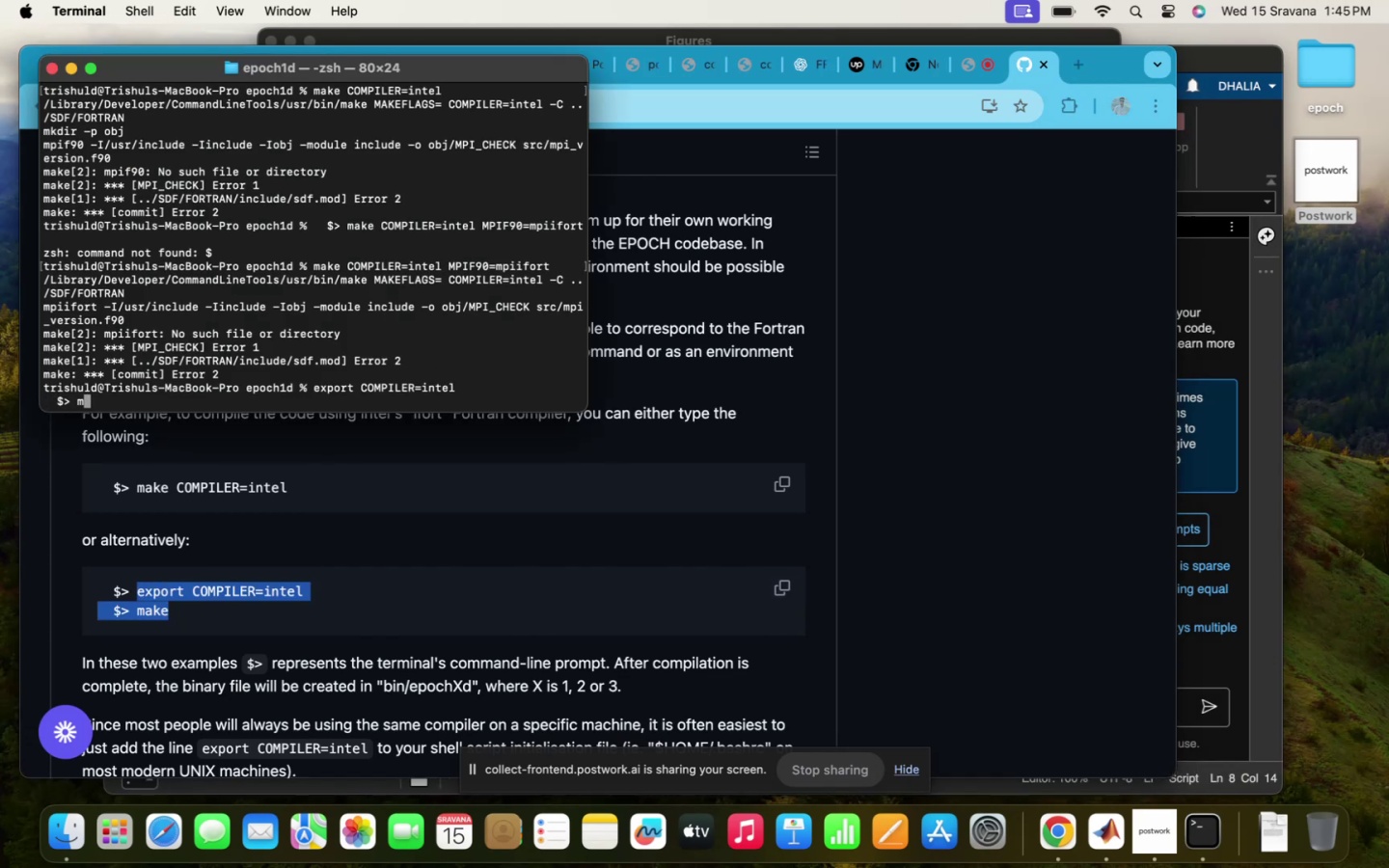 
key(Backspace)
 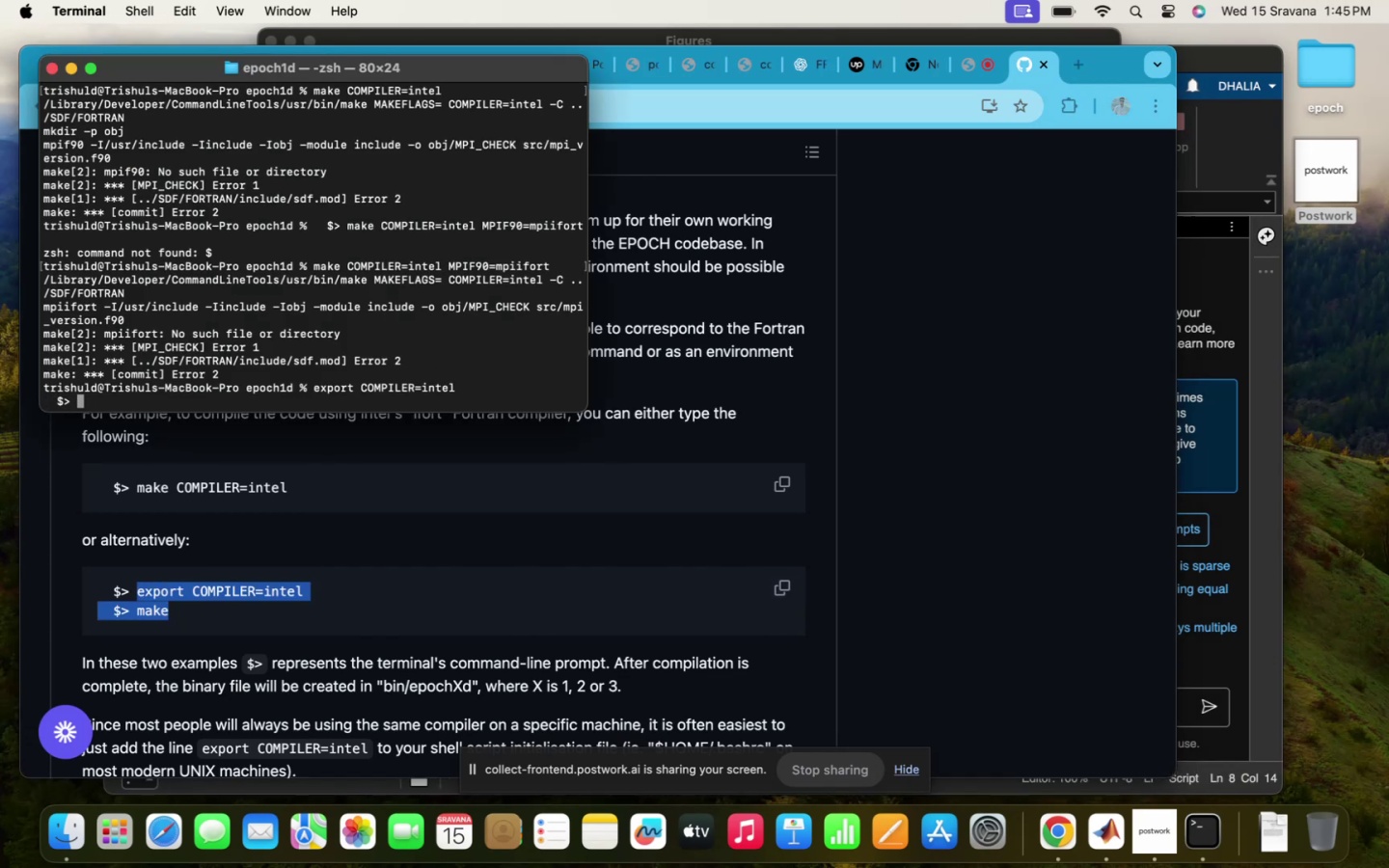 
key(Backspace)
 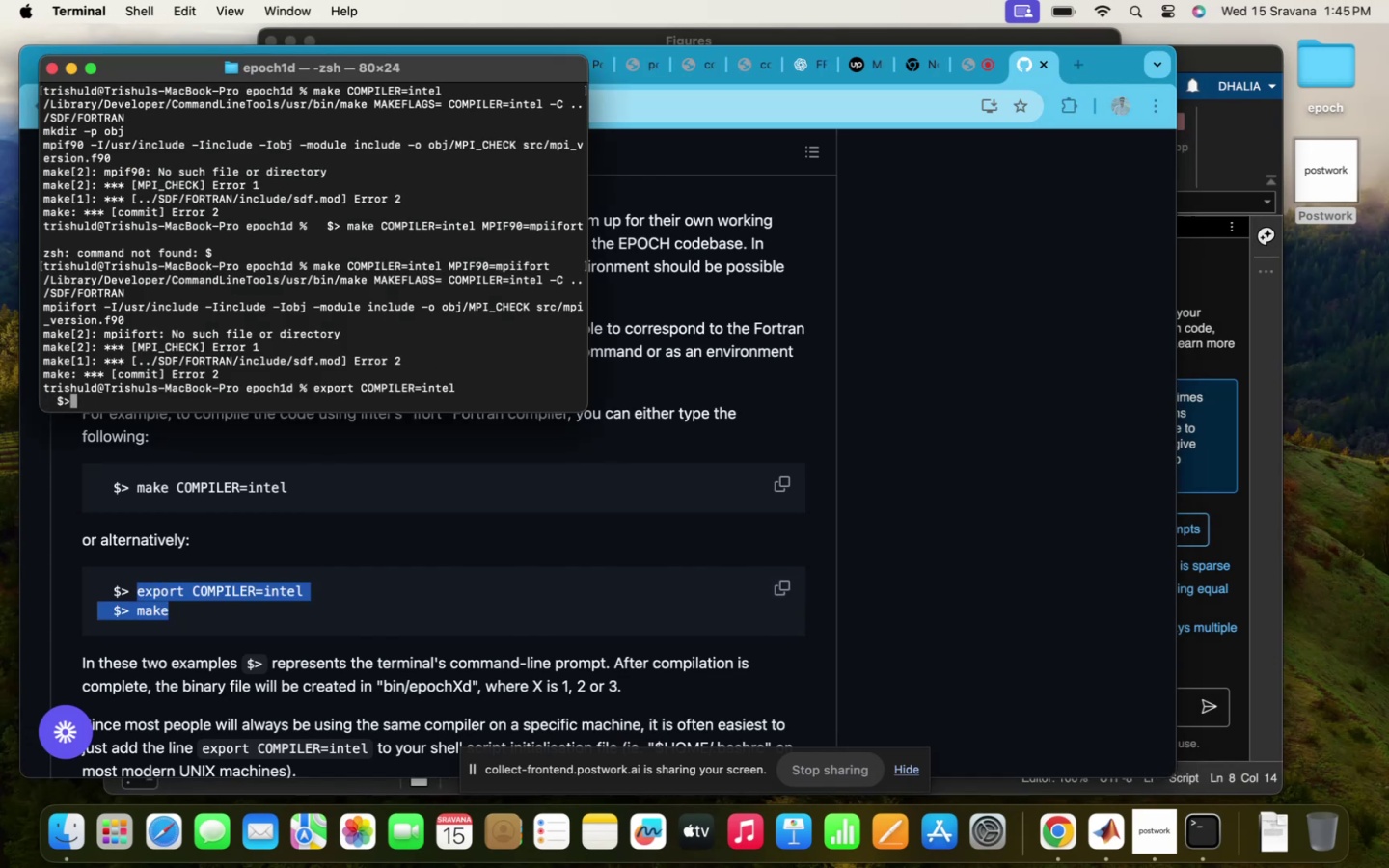 
key(Backspace)
 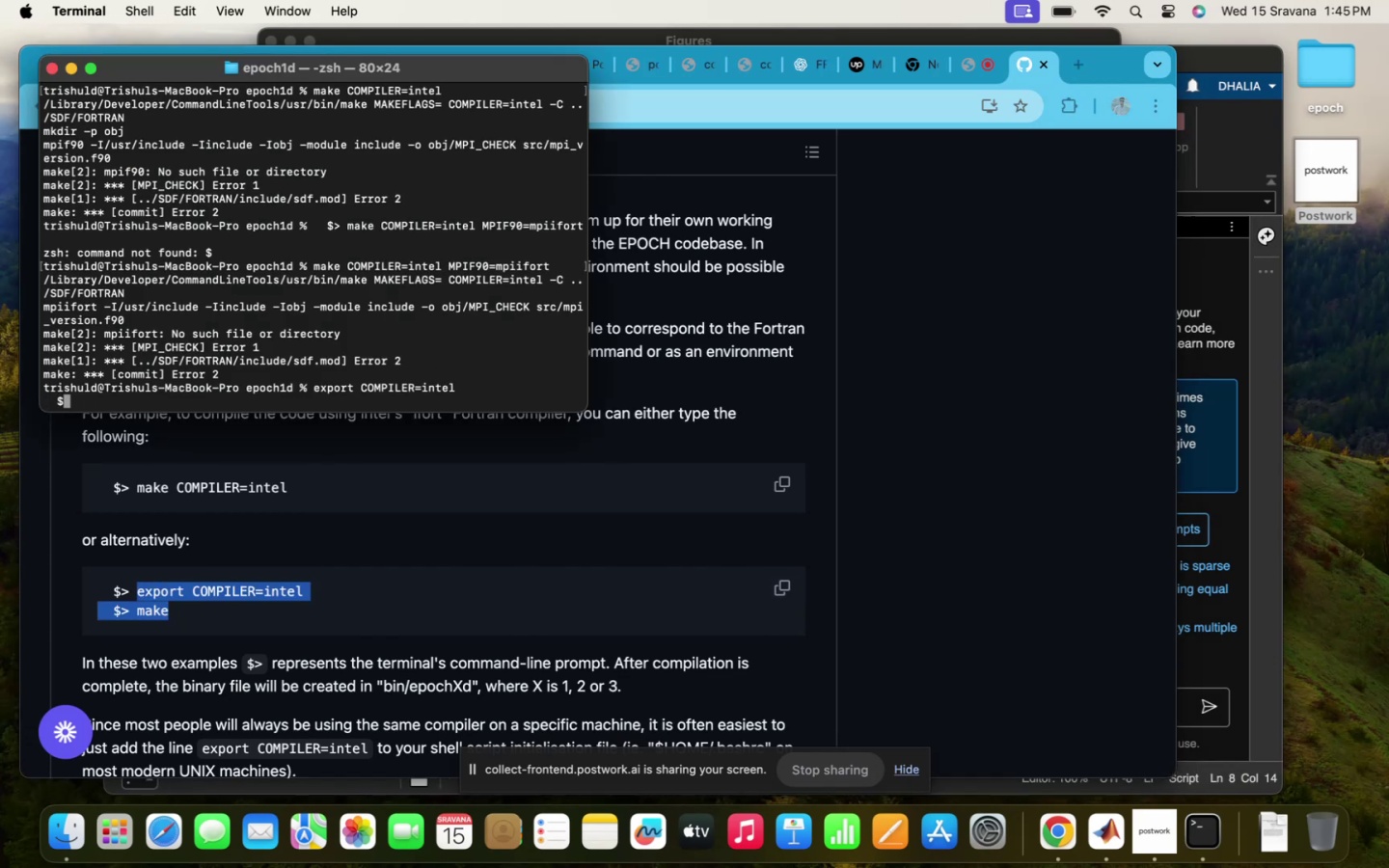 
key(Backspace)
 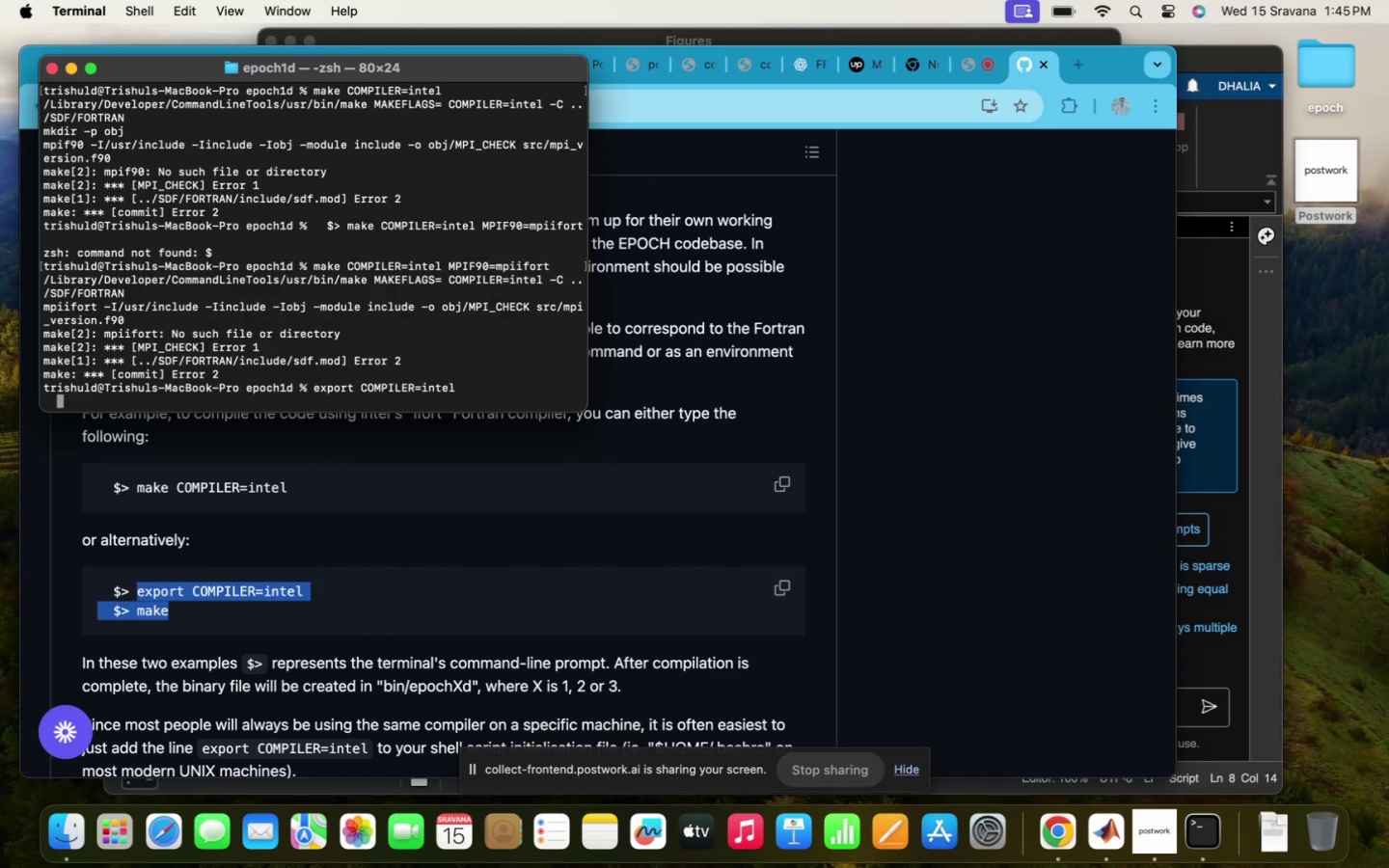 
key(Backspace)
 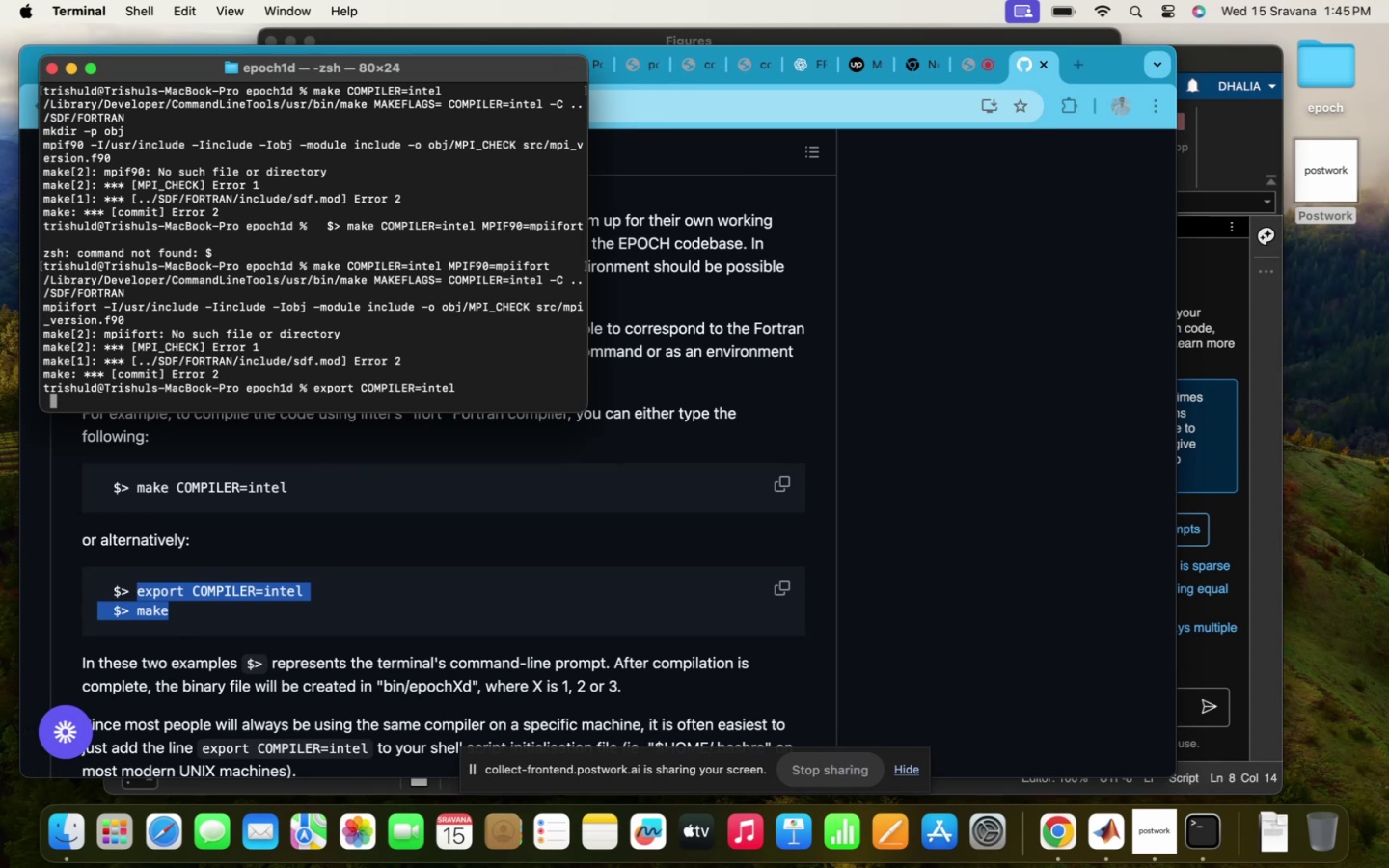 
key(Backspace)
 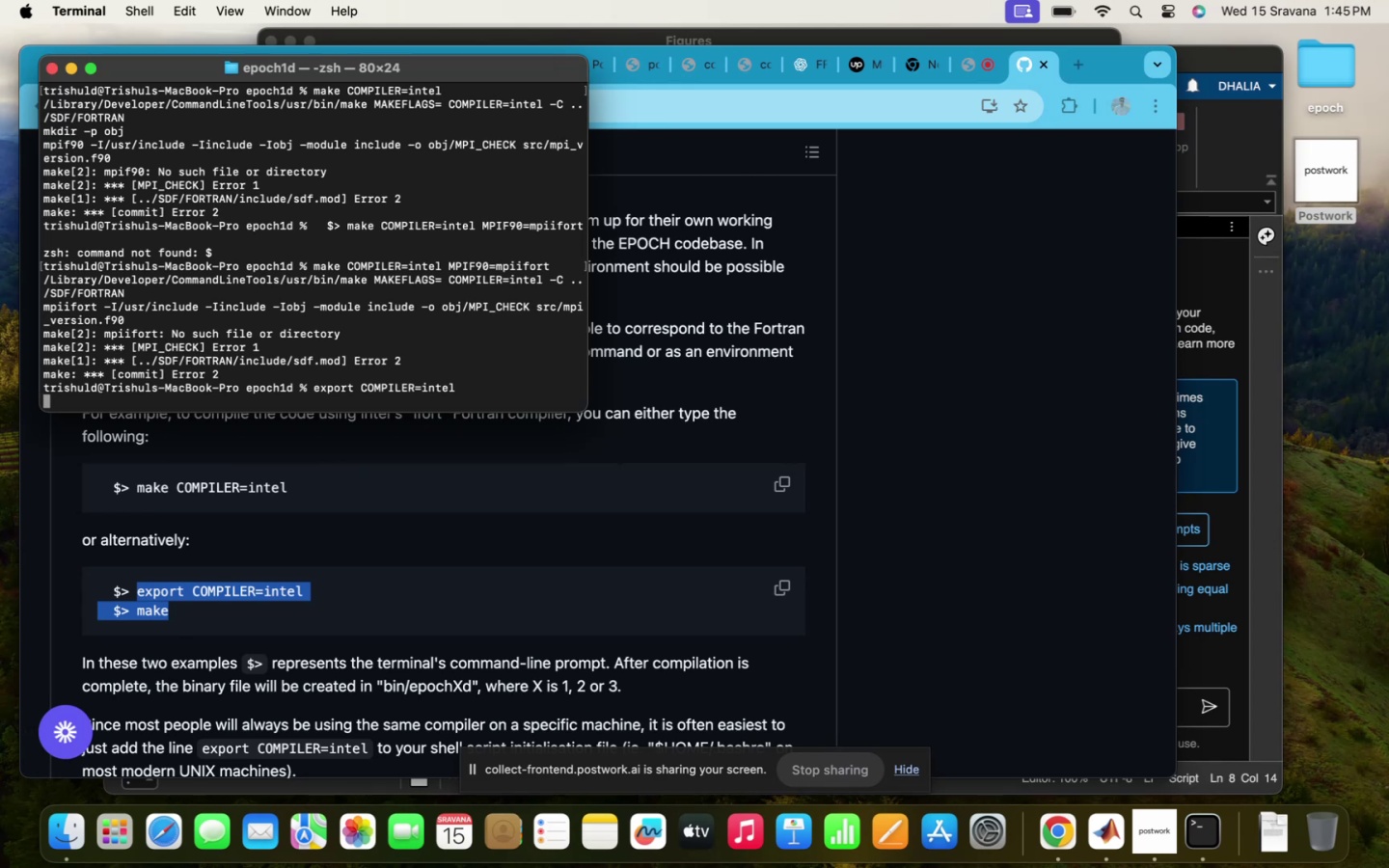 
key(Backspace)
 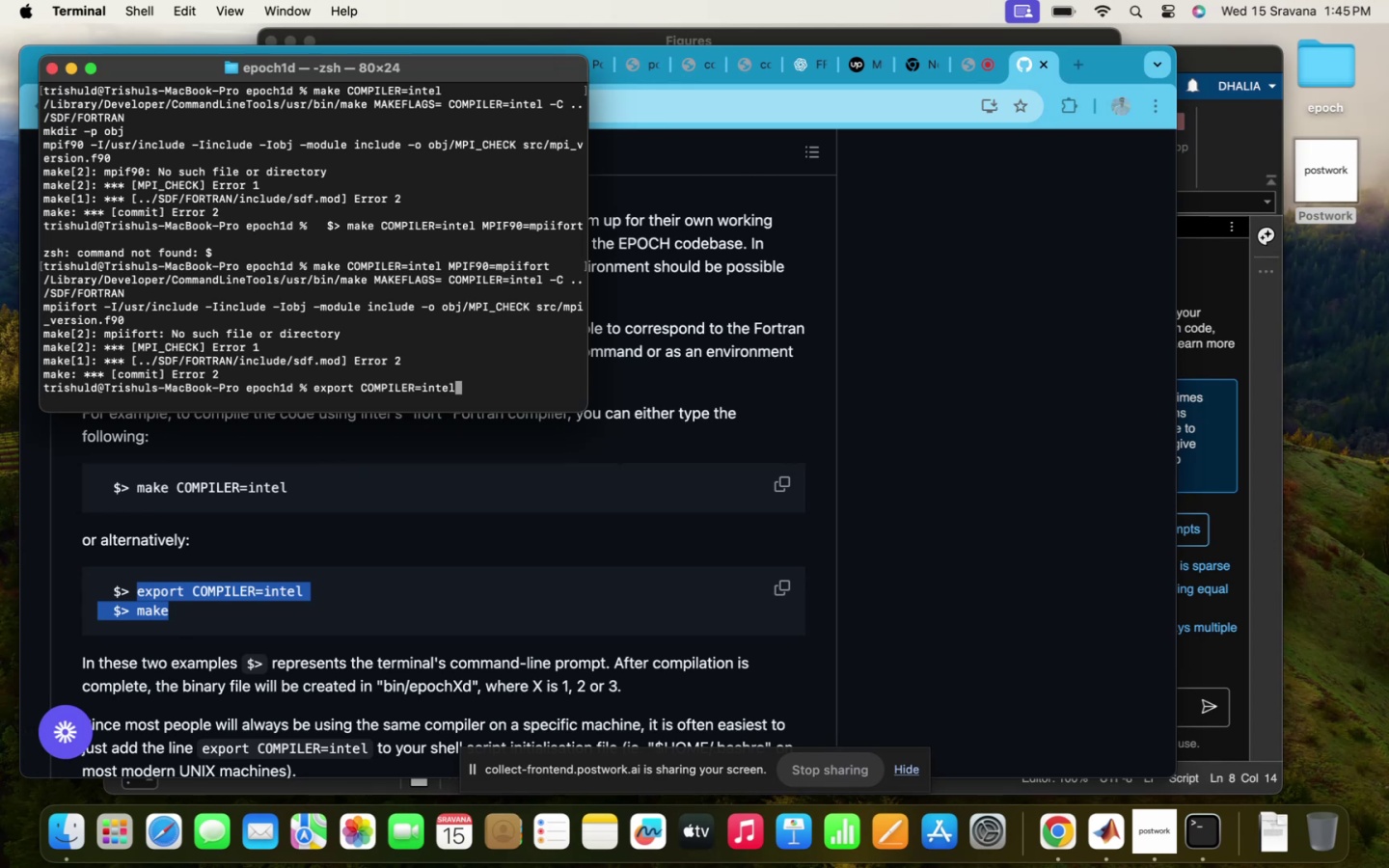 
key(Enter)
 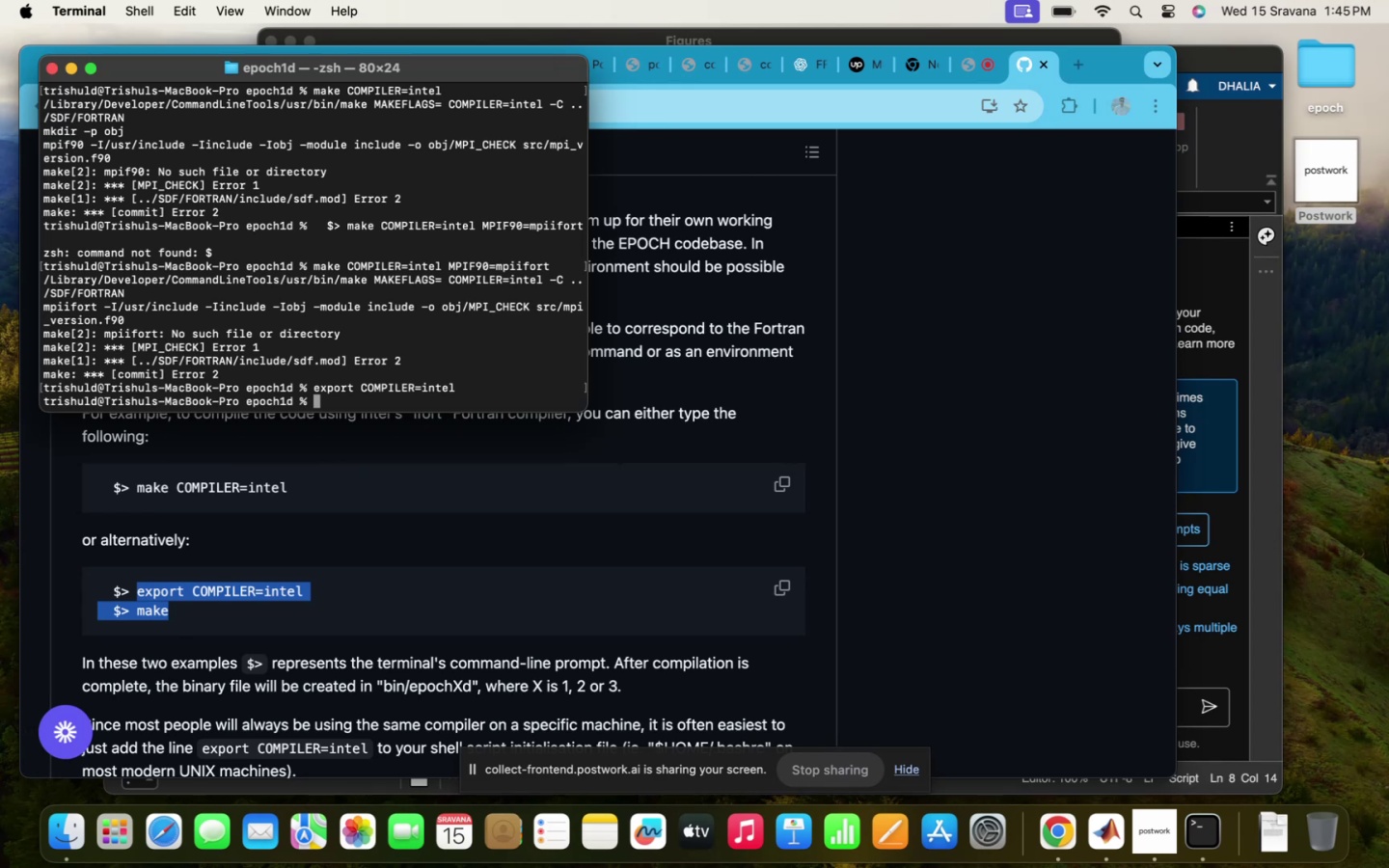 
type(make)
 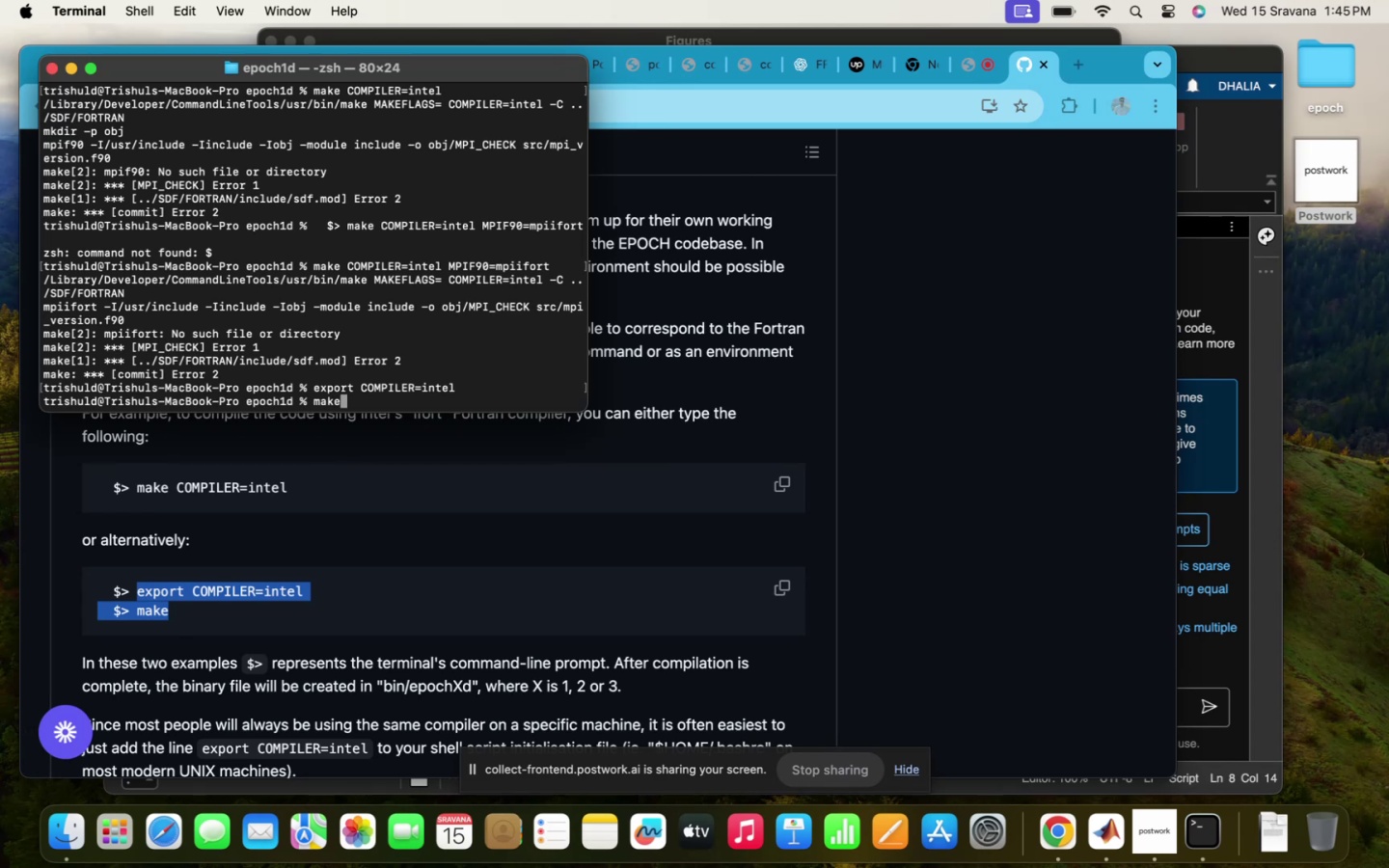 
key(Enter)
 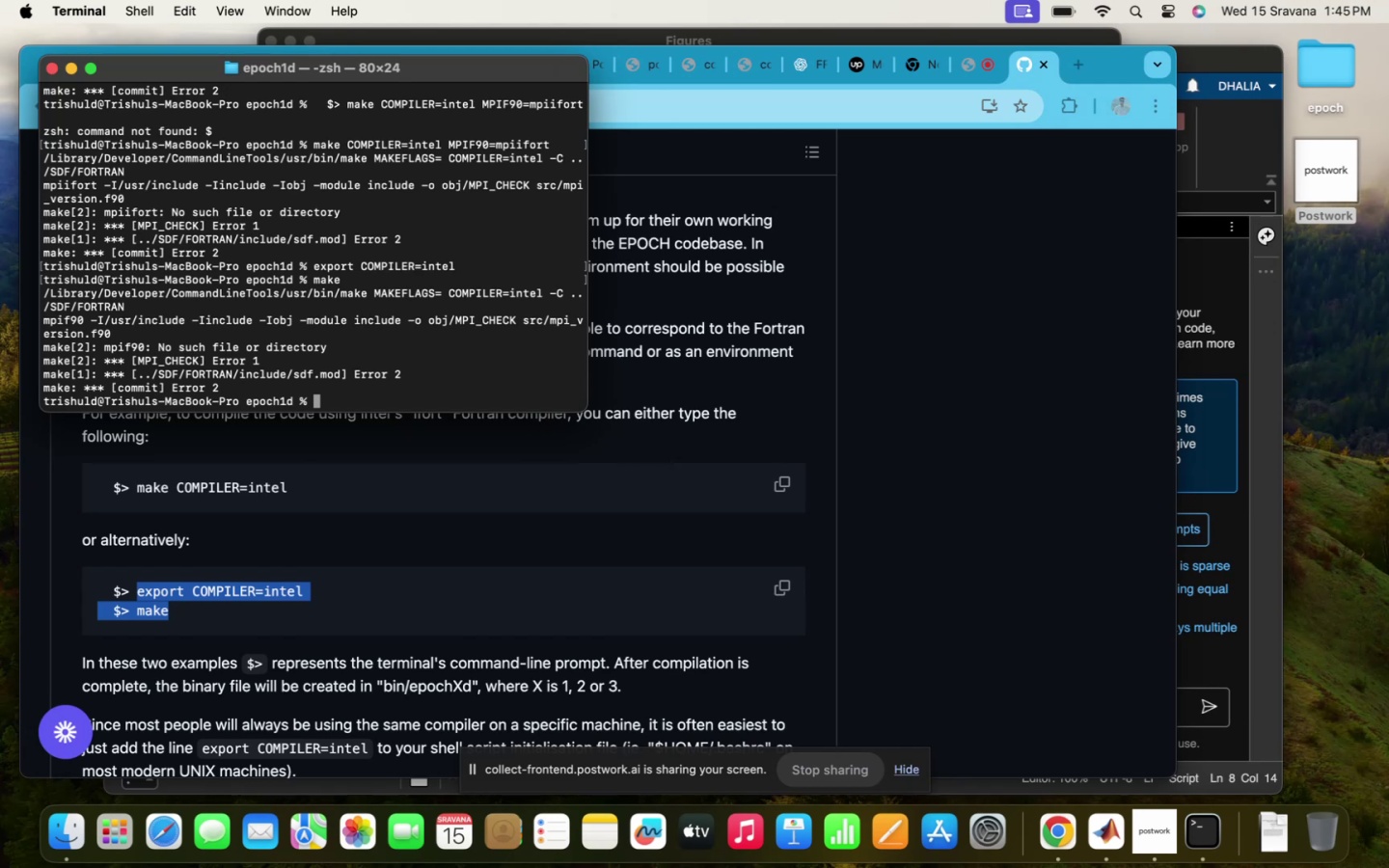 
wait(12.38)
 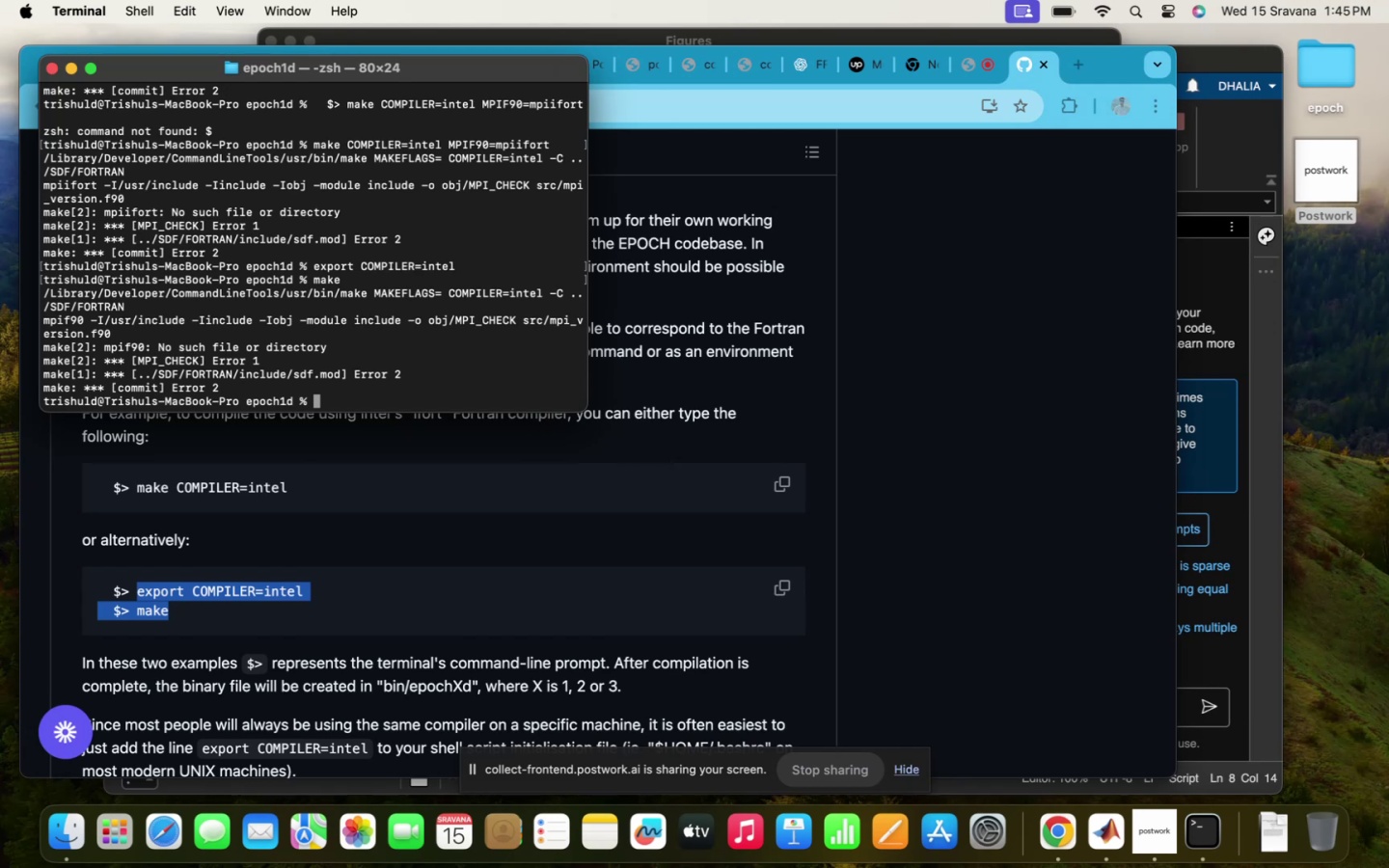 
left_click([232, 390])
 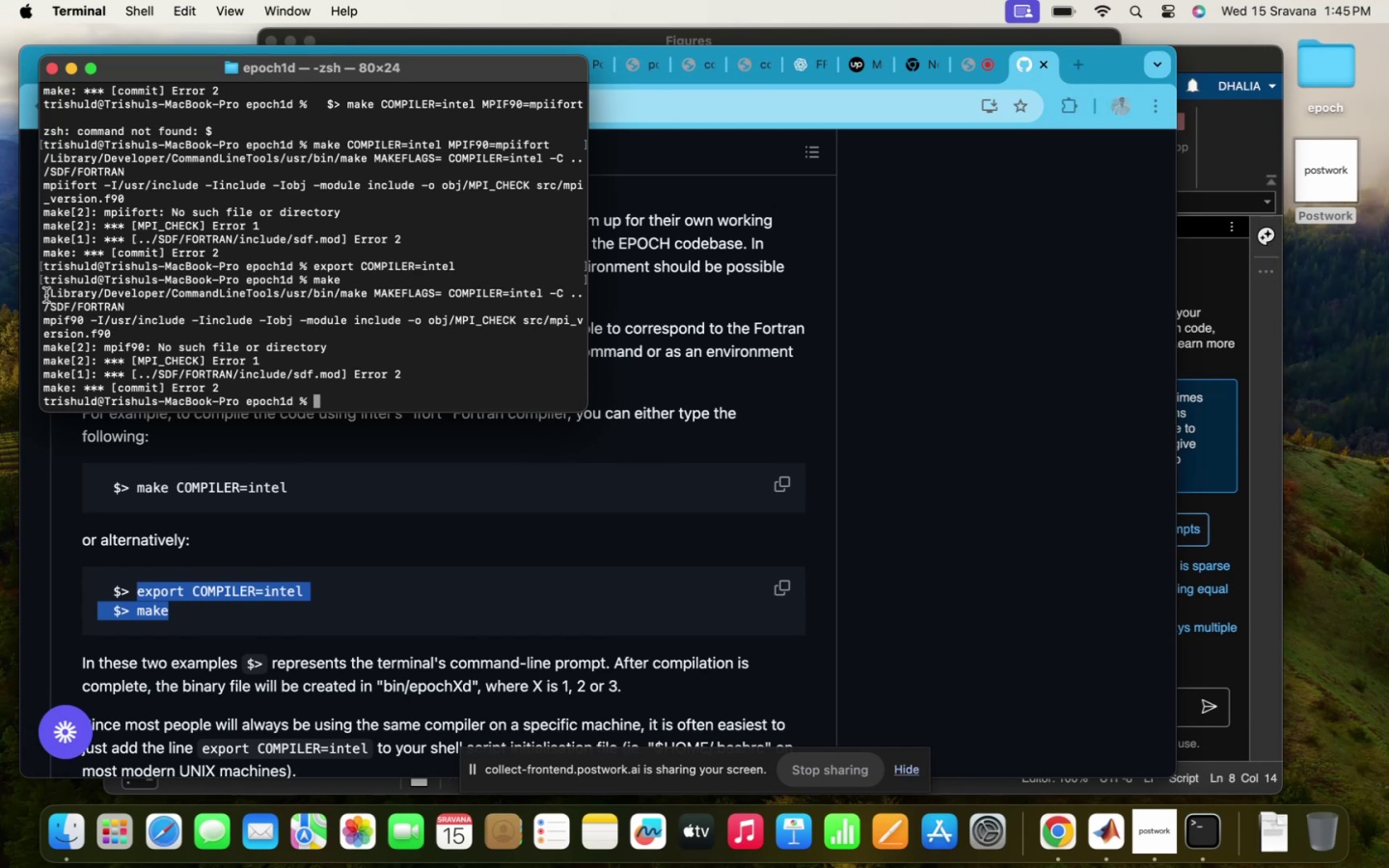 
left_click([40, 294])
 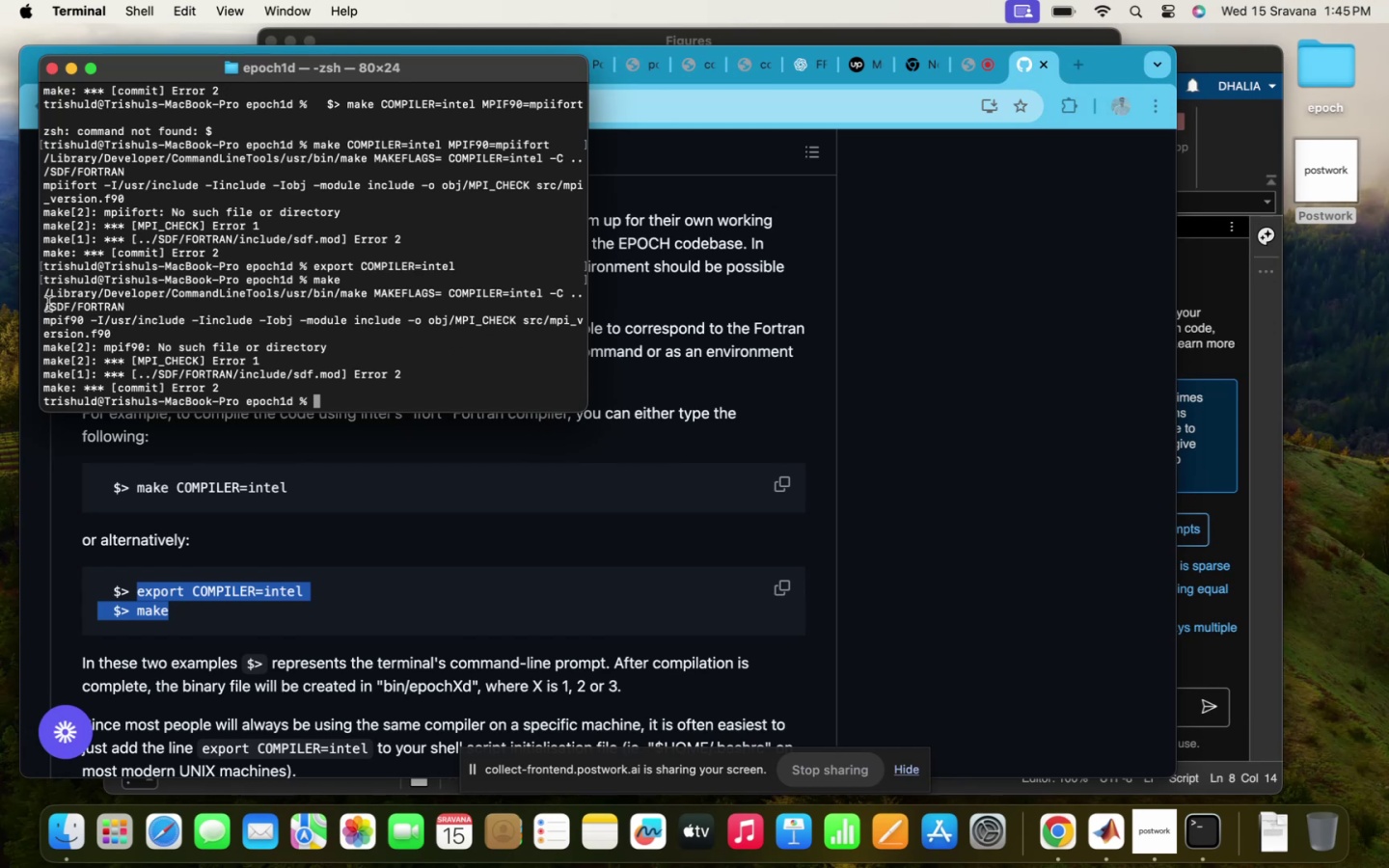 
left_click_drag(start_coordinate=[48, 303], to_coordinate=[224, 381])
 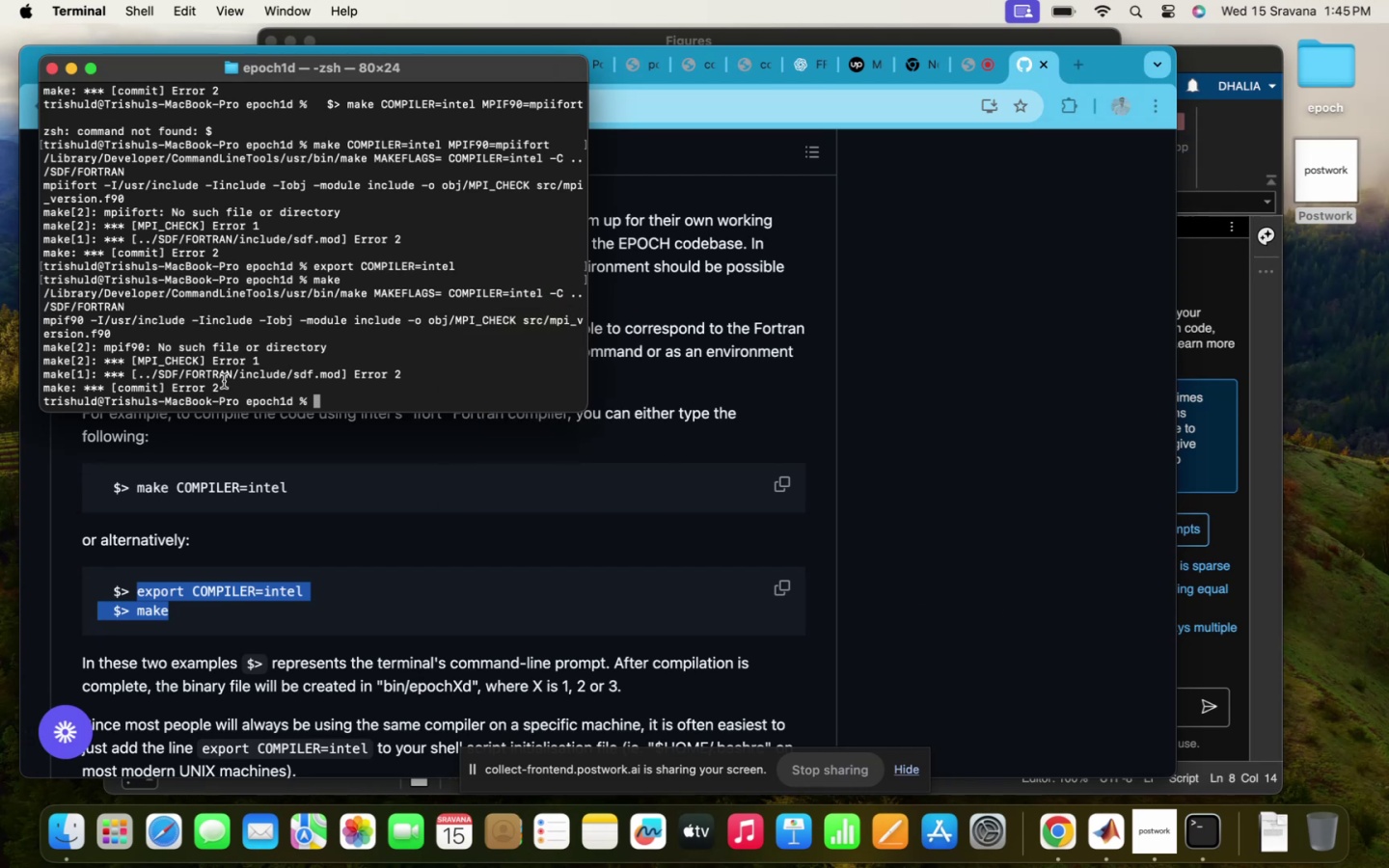 
left_click_drag(start_coordinate=[224, 381], to_coordinate=[36, 302])
 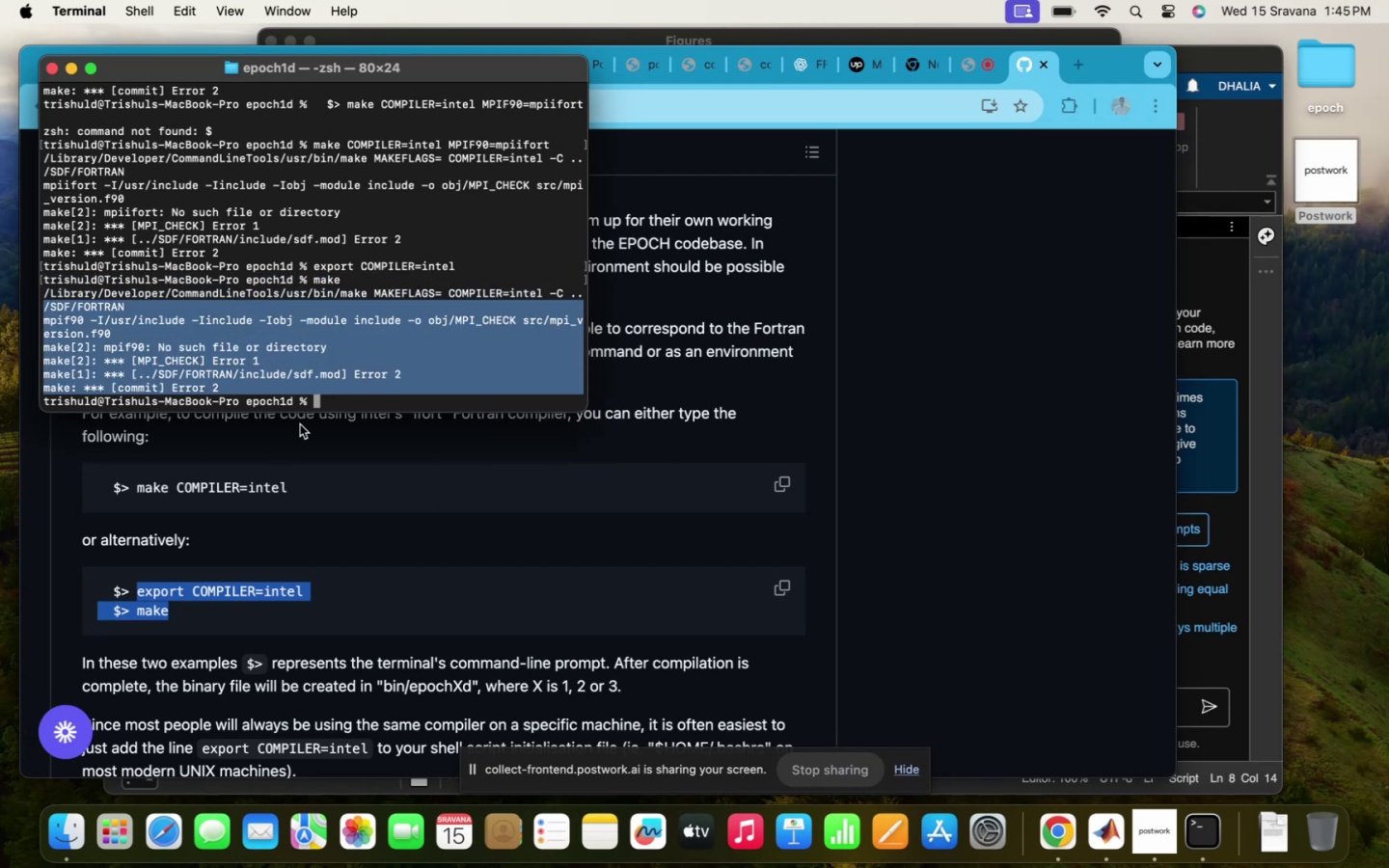 
left_click([338, 393])
 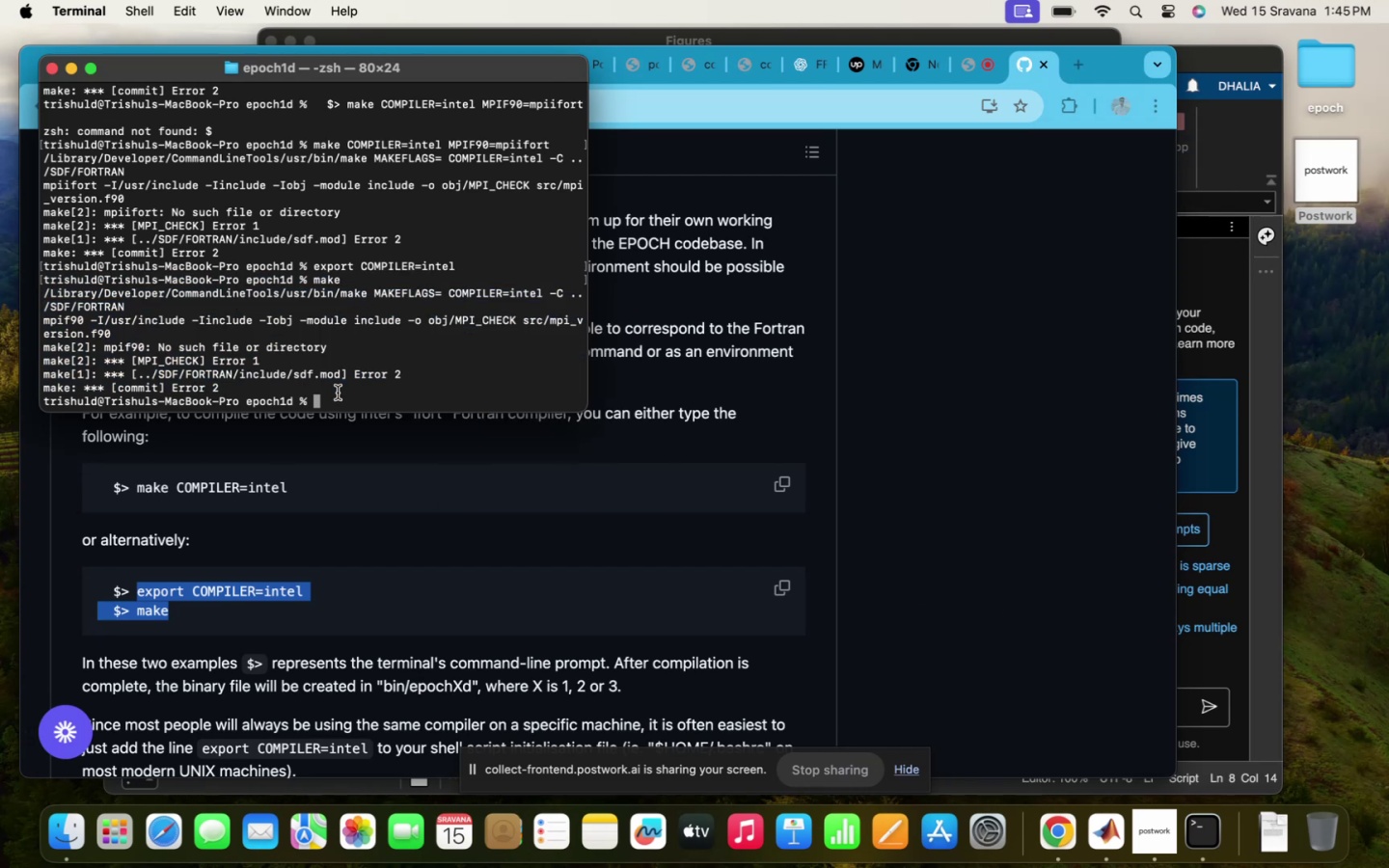 
type(brew install make)
 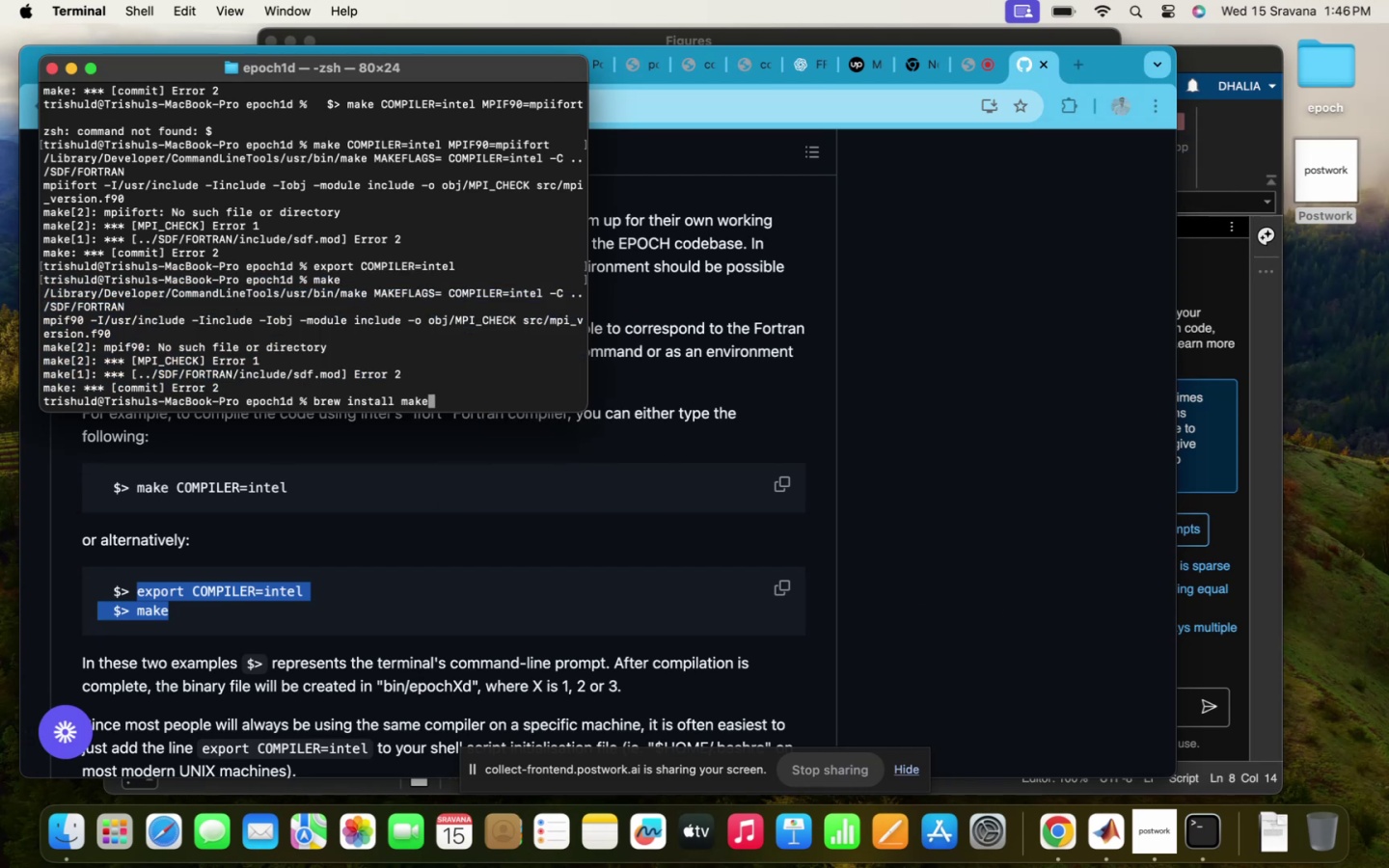 
key(Enter)
 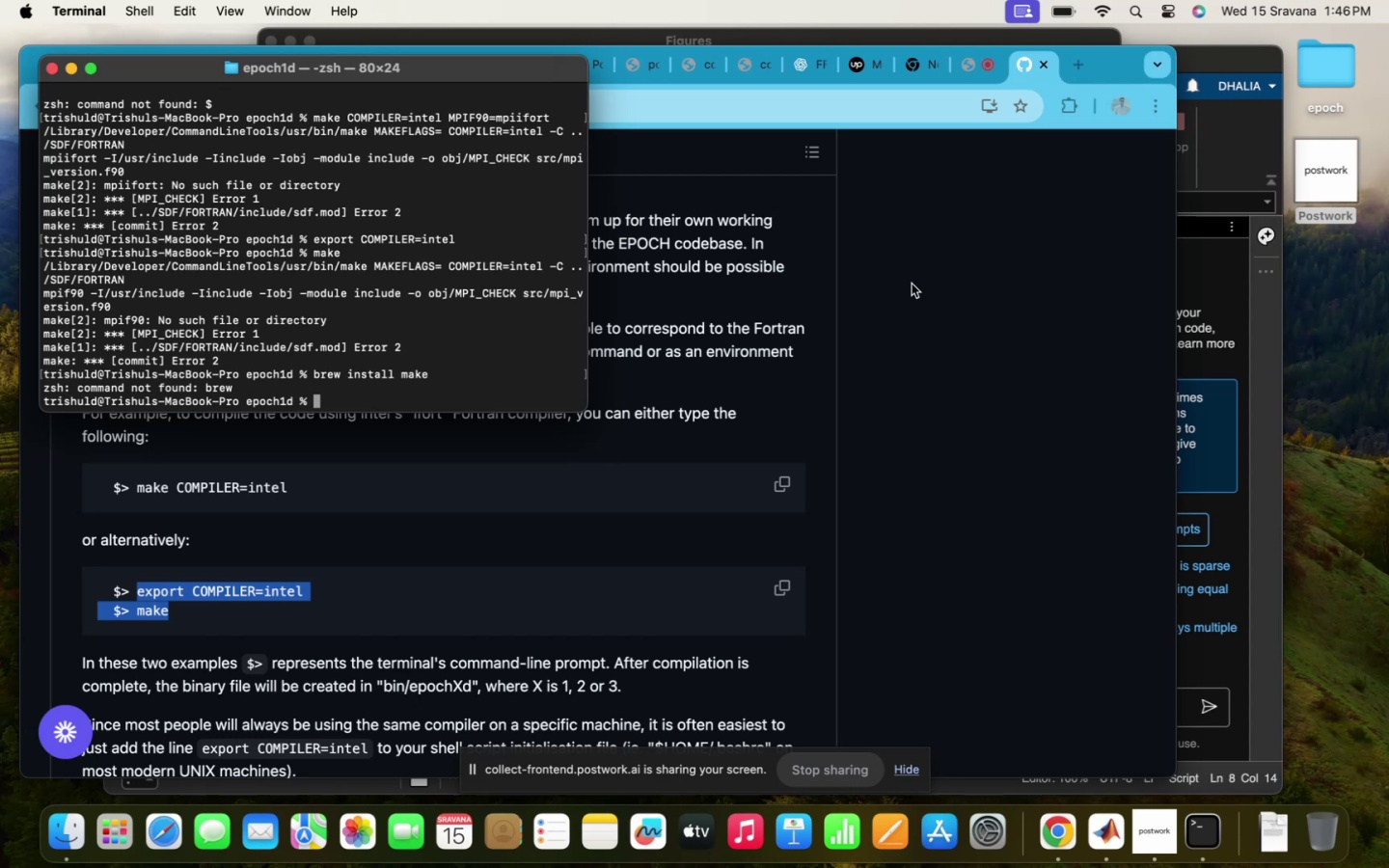 
left_click([805, 468])
 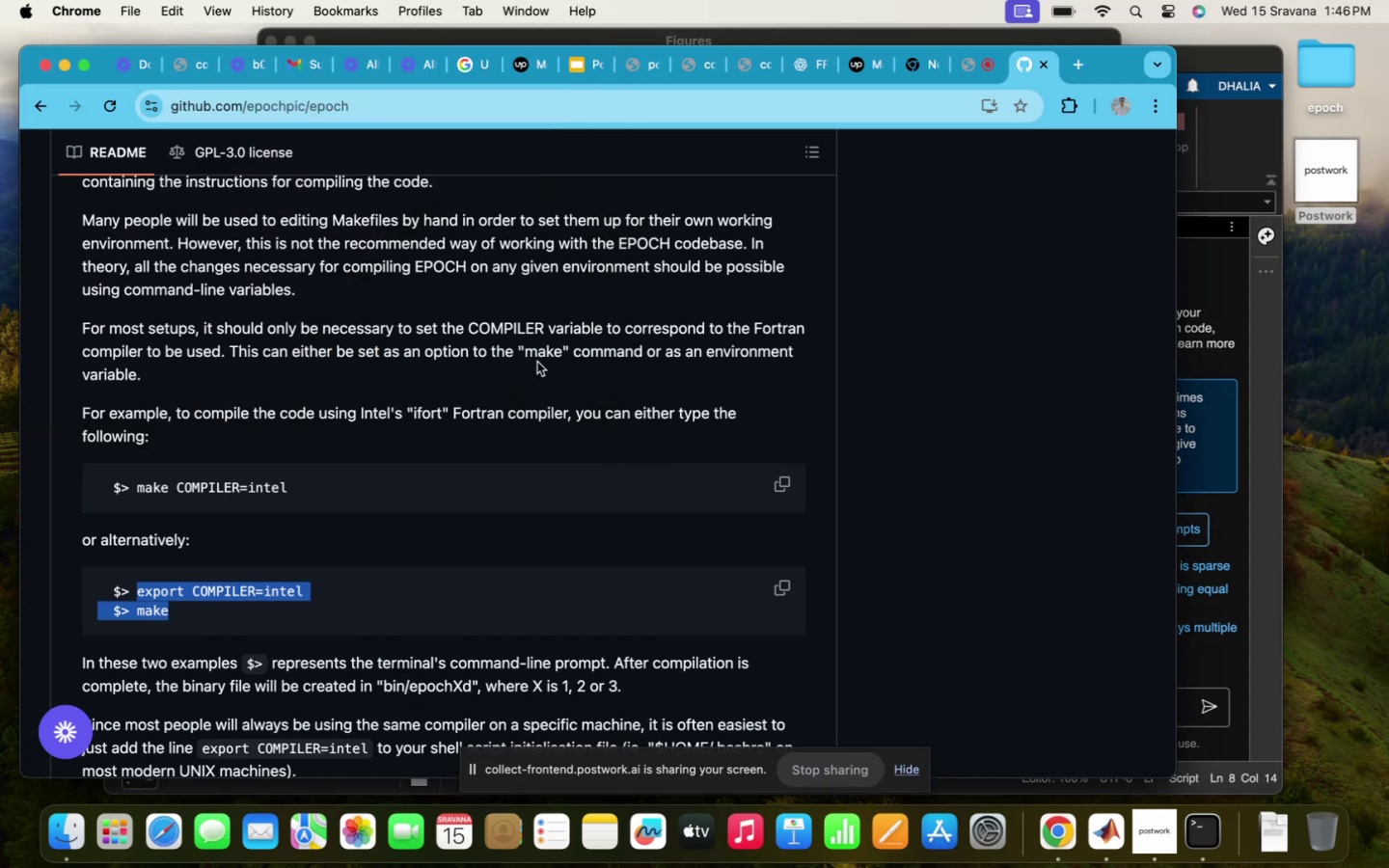 
scroll: coordinate [537, 362], scroll_direction: down, amount: 34.0
 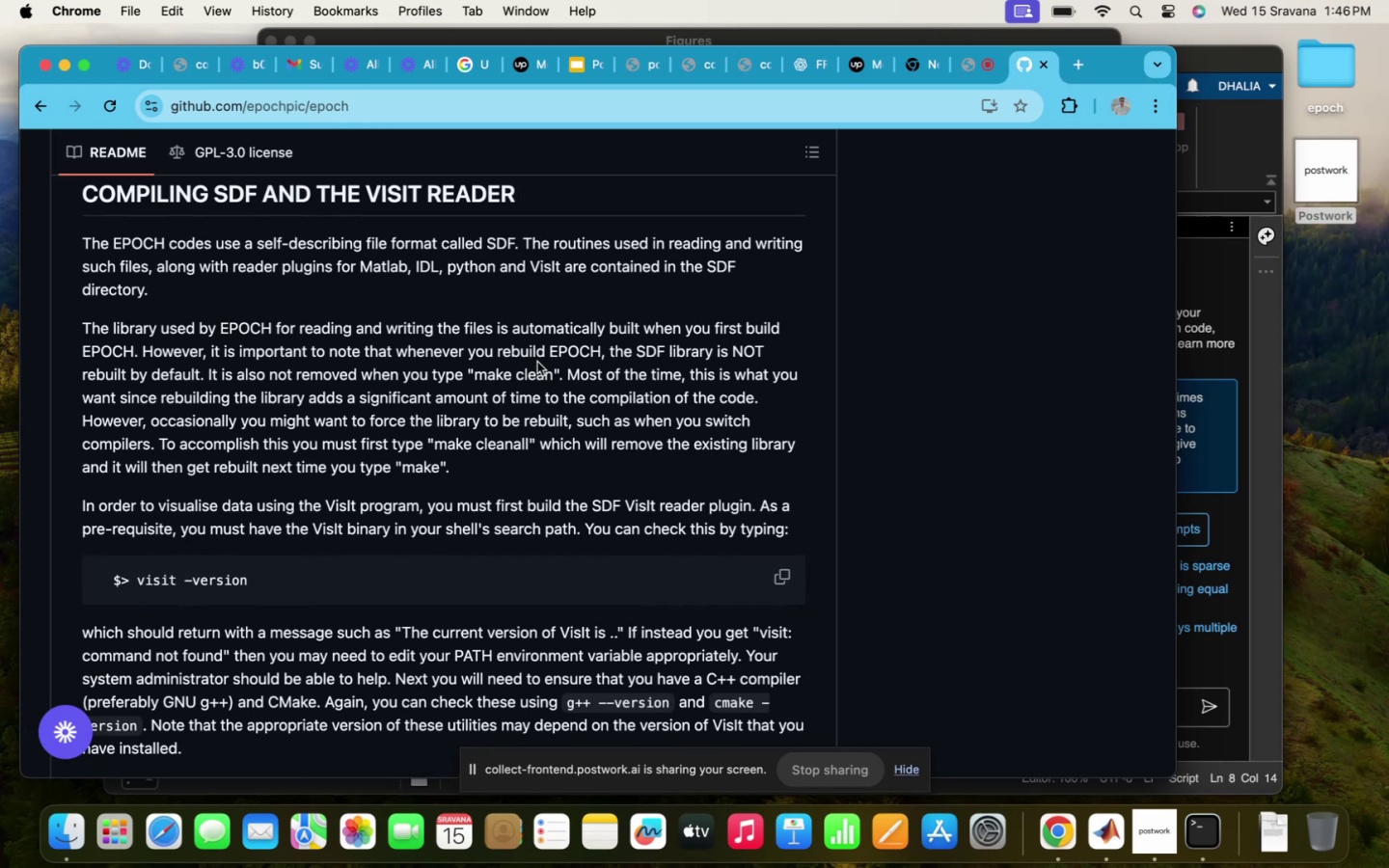 
wait(10.43)
 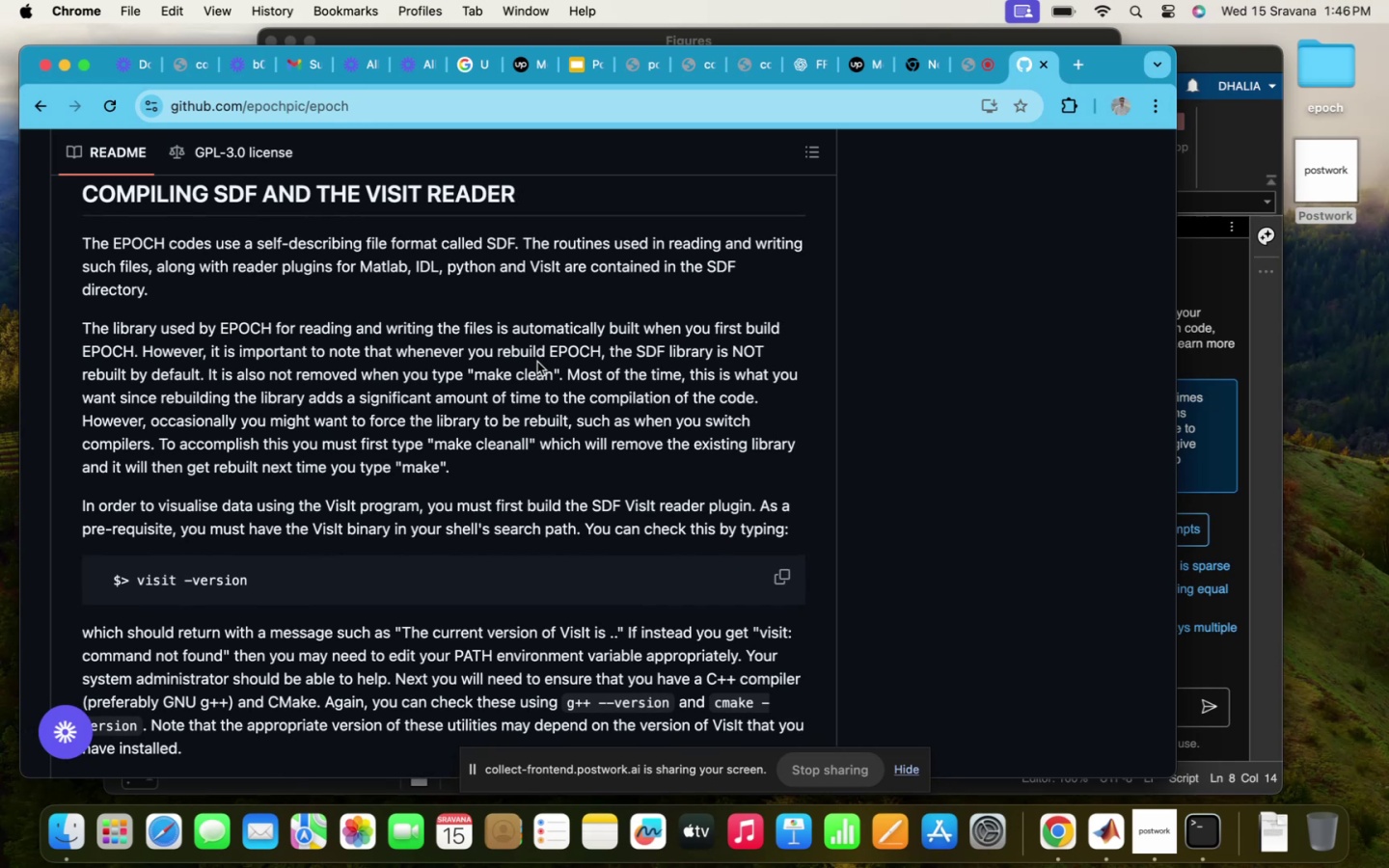 
scroll: coordinate [668, 522], scroll_direction: down, amount: 77.0
 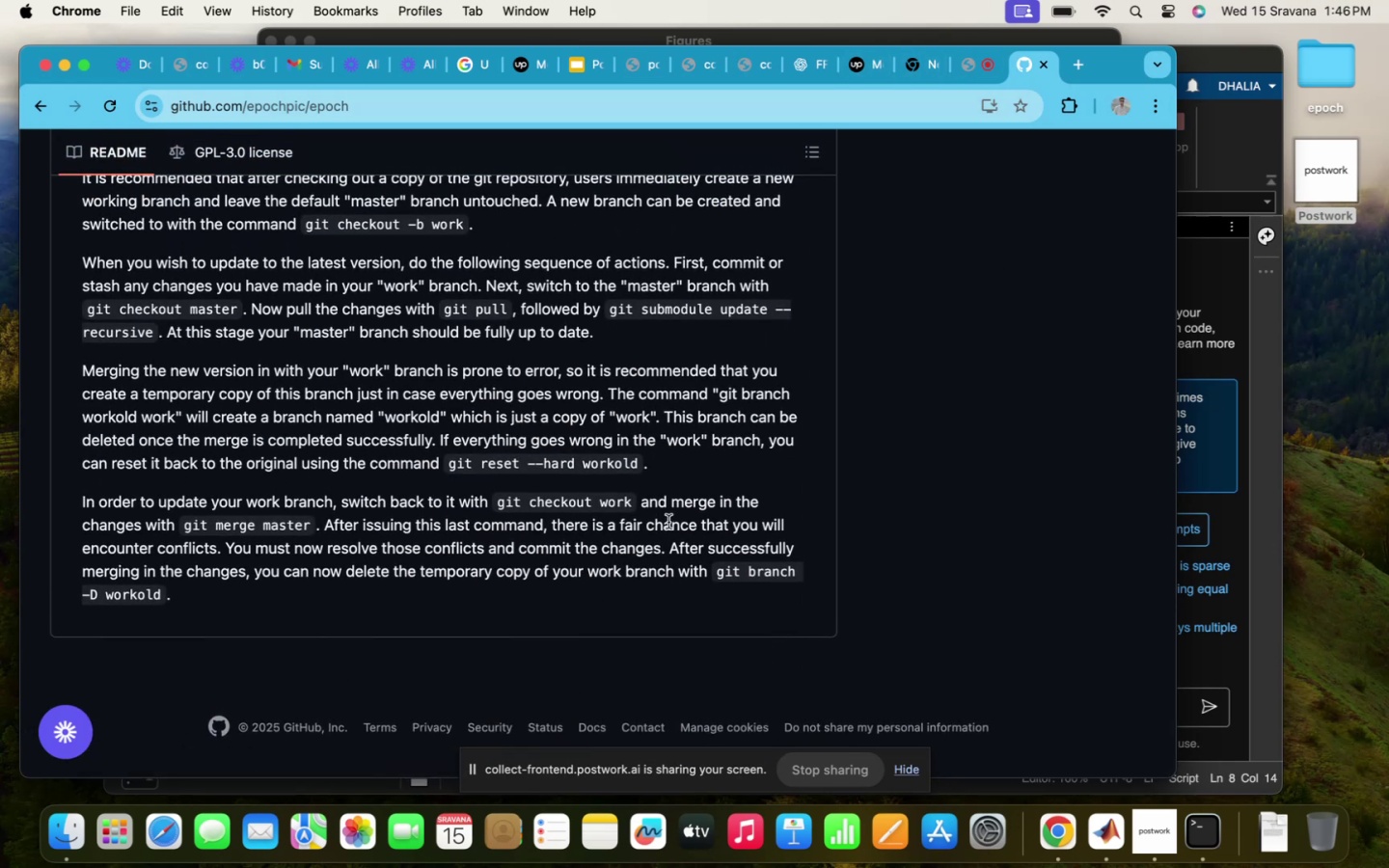 
scroll: coordinate [668, 522], scroll_direction: up, amount: 115.0
 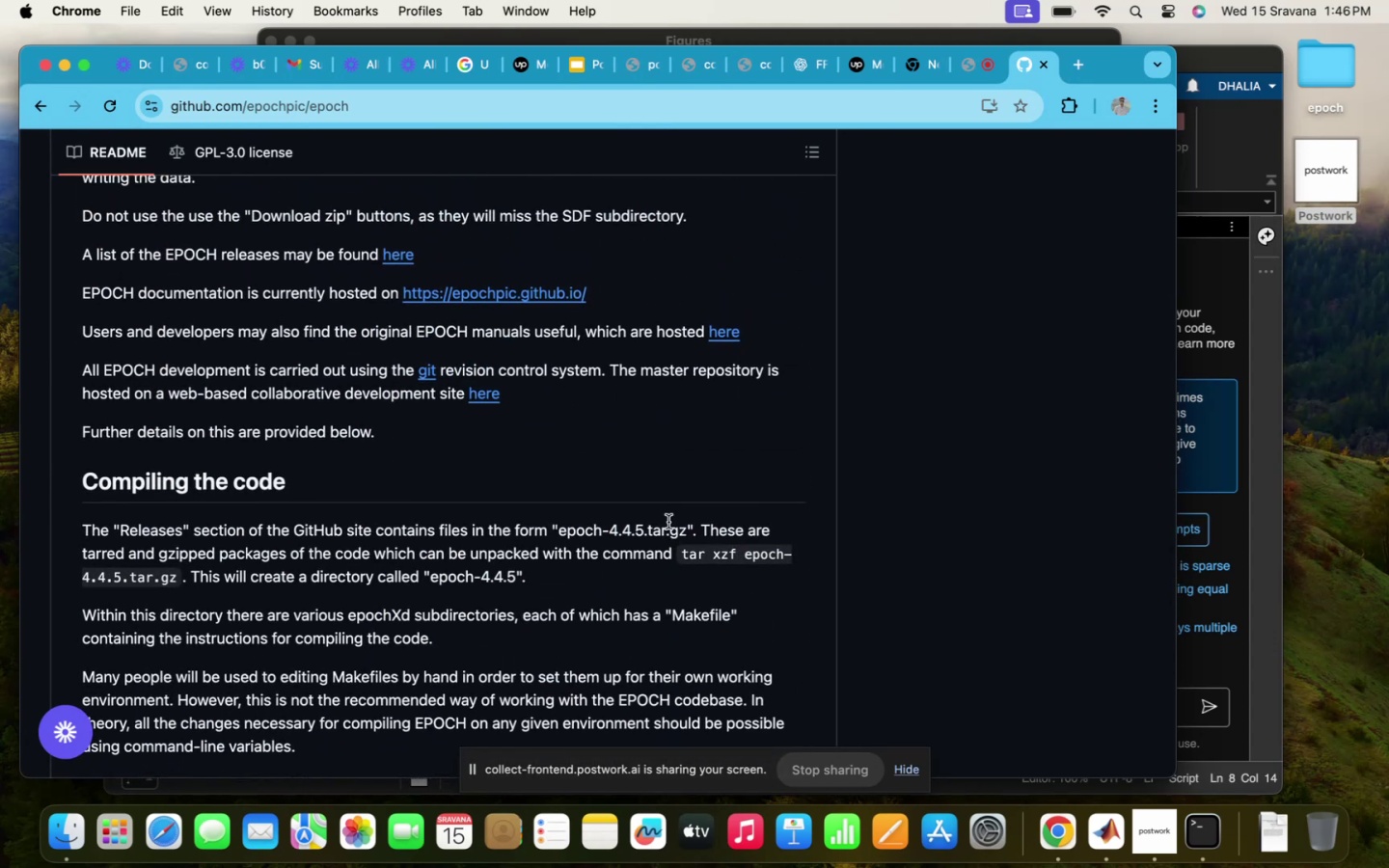 
wait(9.11)
 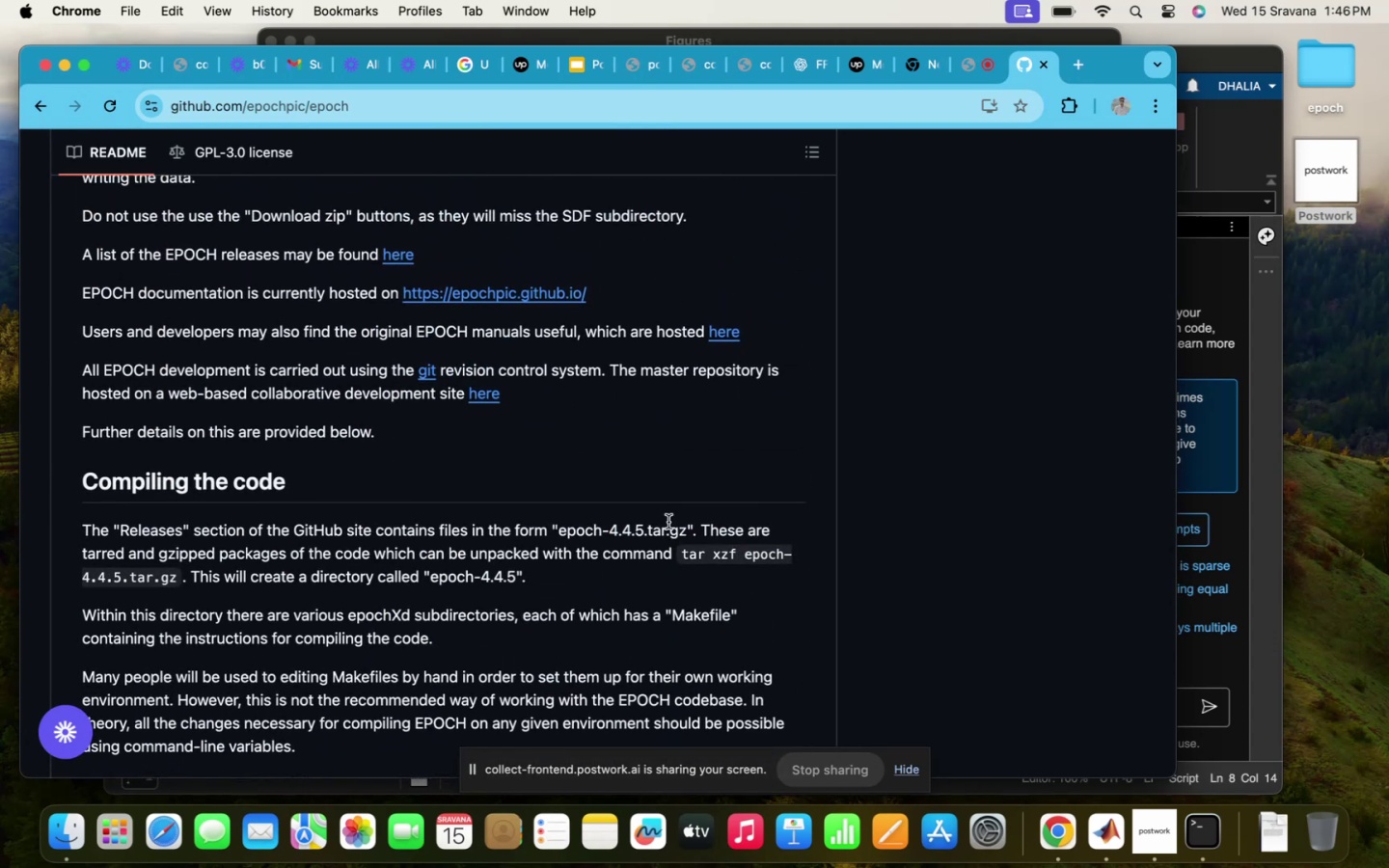 
scroll: coordinate [557, 503], scroll_direction: down, amount: 141.0
 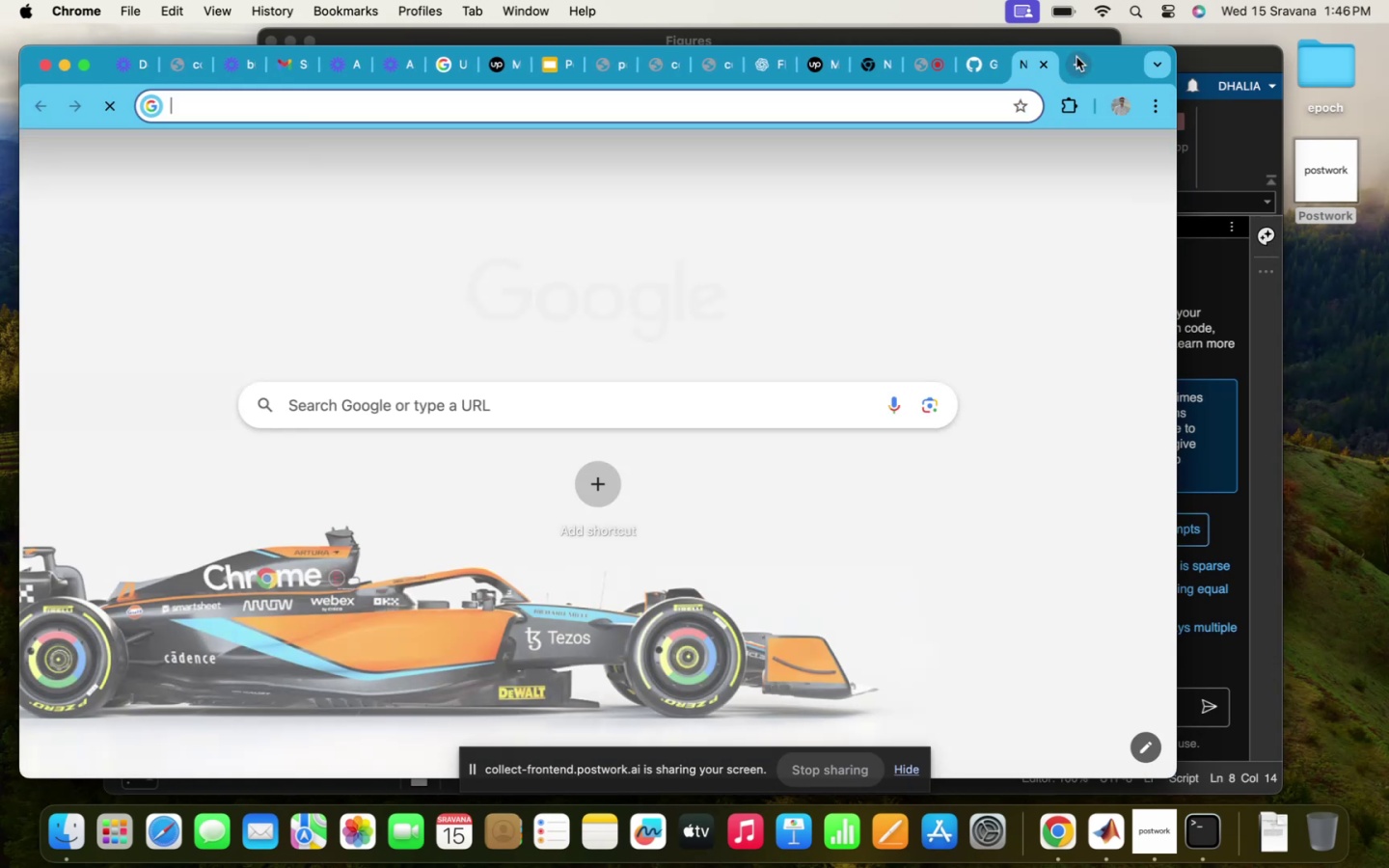 
type(cg)
 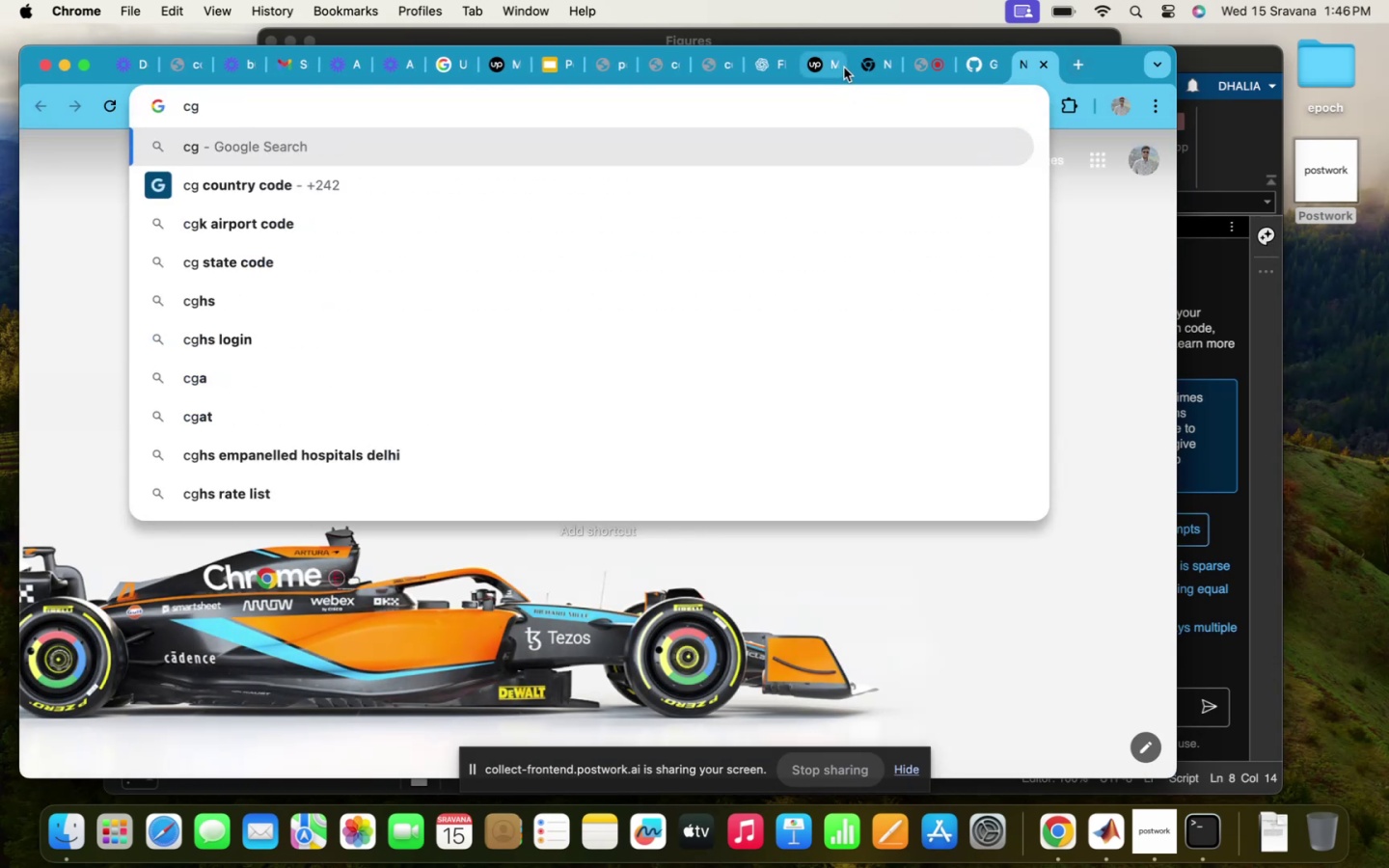 
left_click([844, 68])
 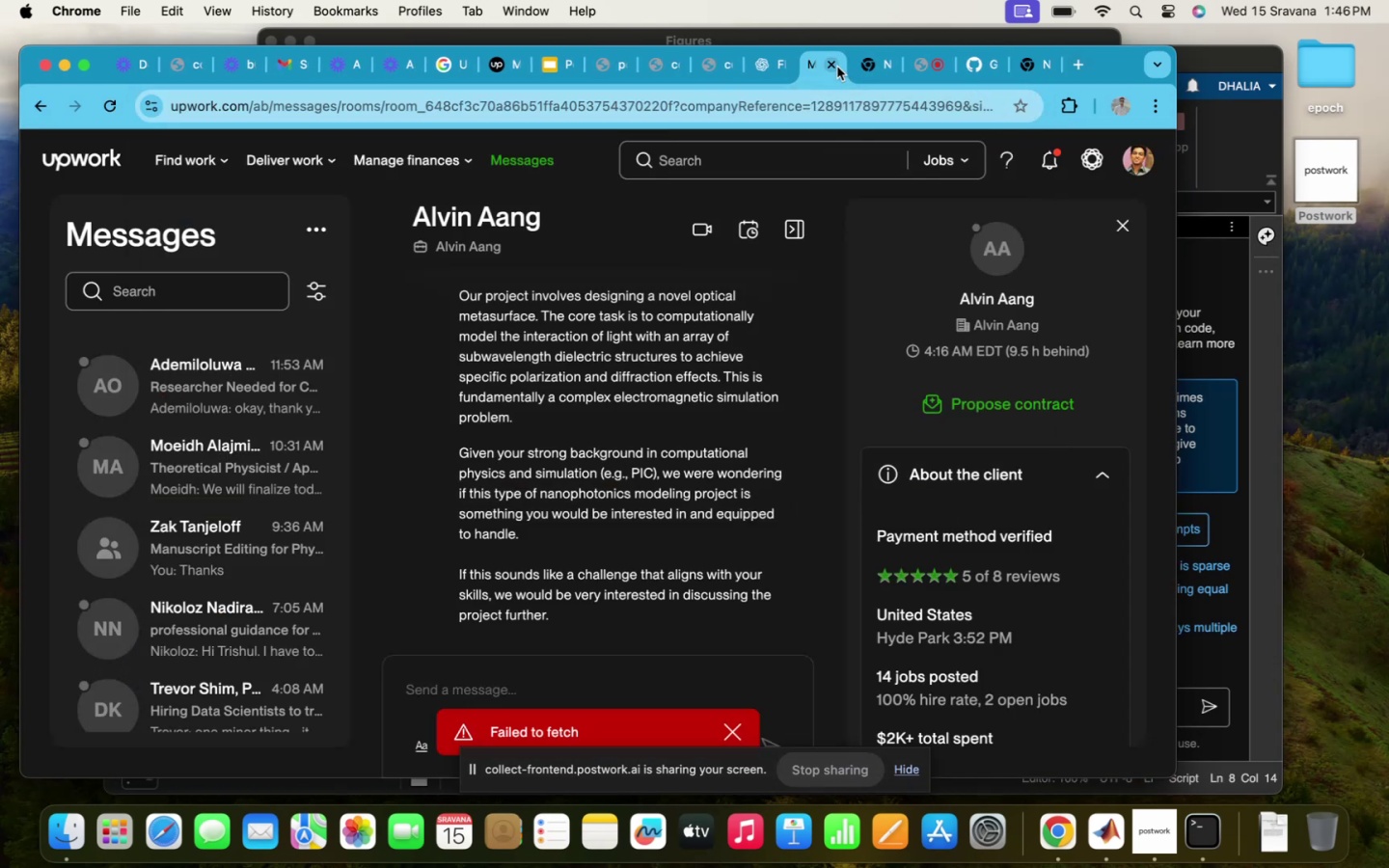 
triple_click([837, 67])
 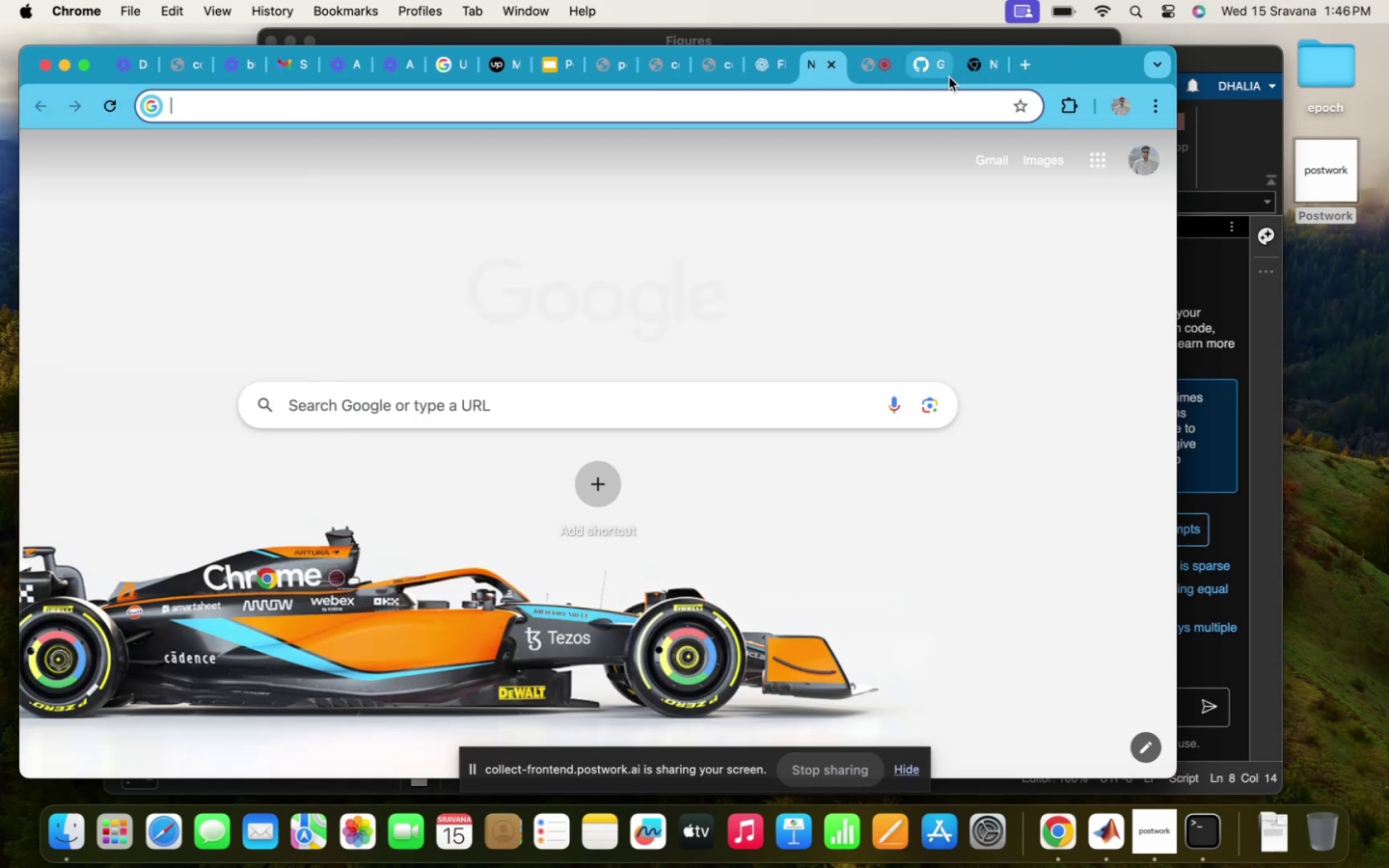 
left_click([971, 70])
 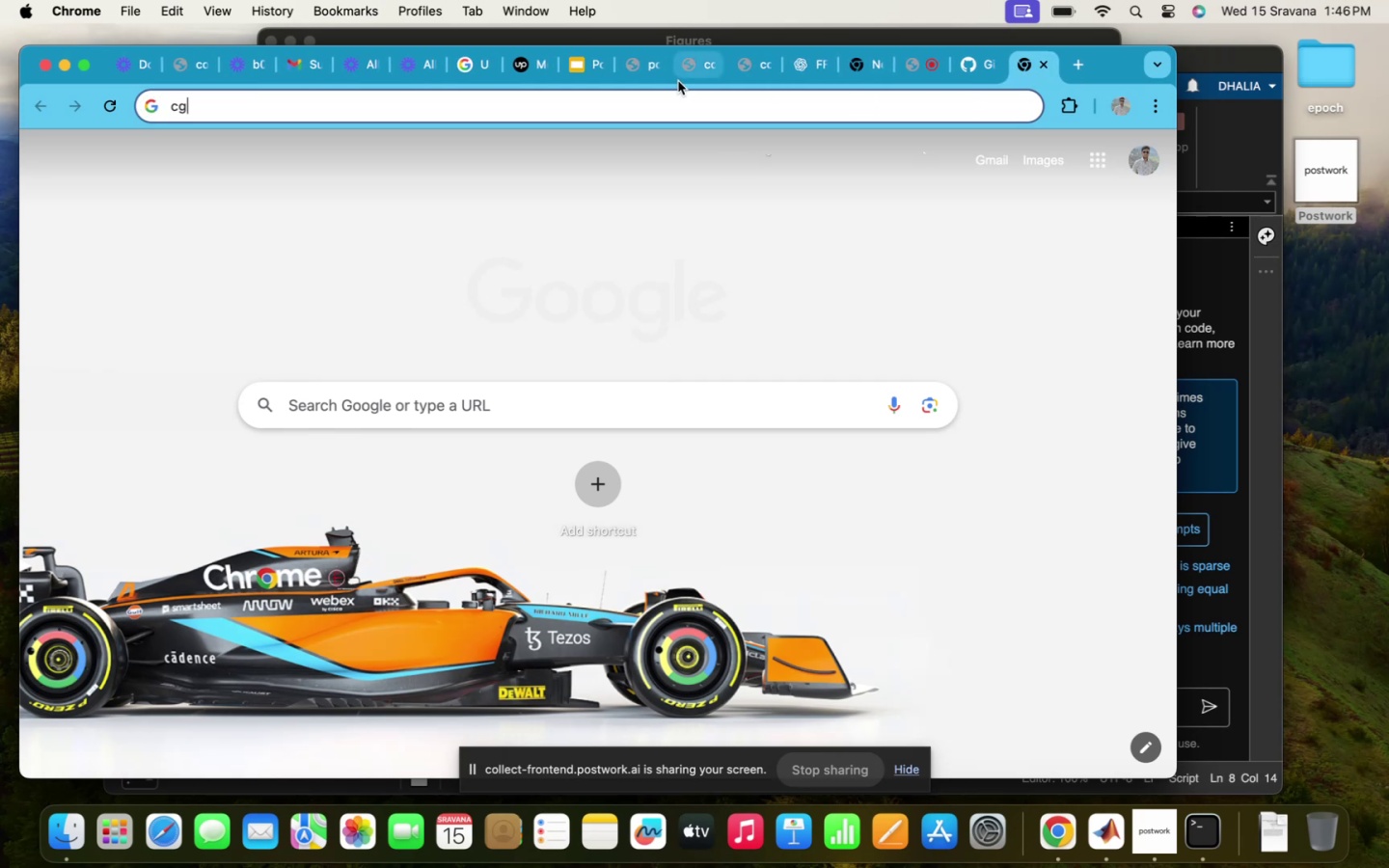 
key(Backspace)
 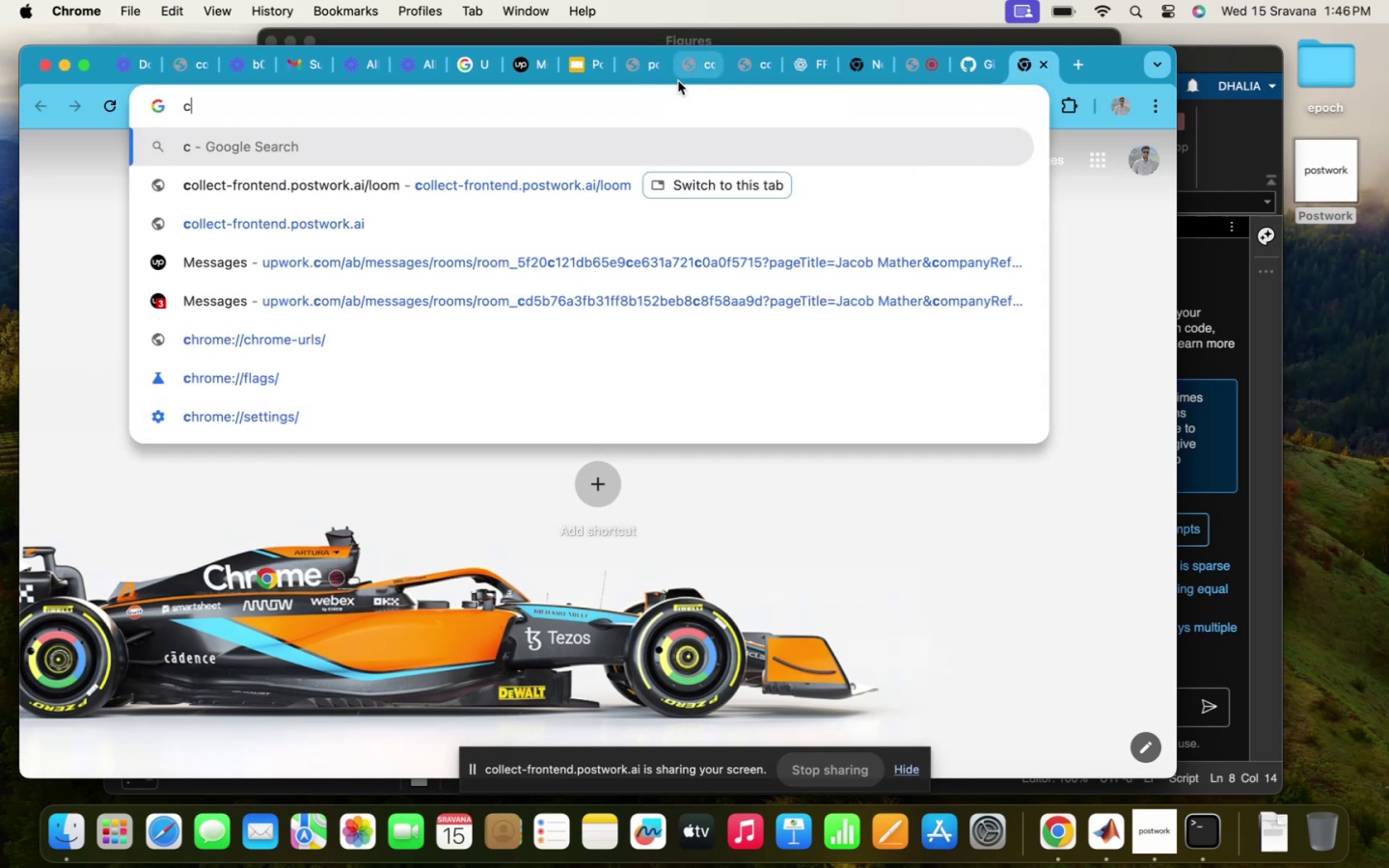 
key(H)
 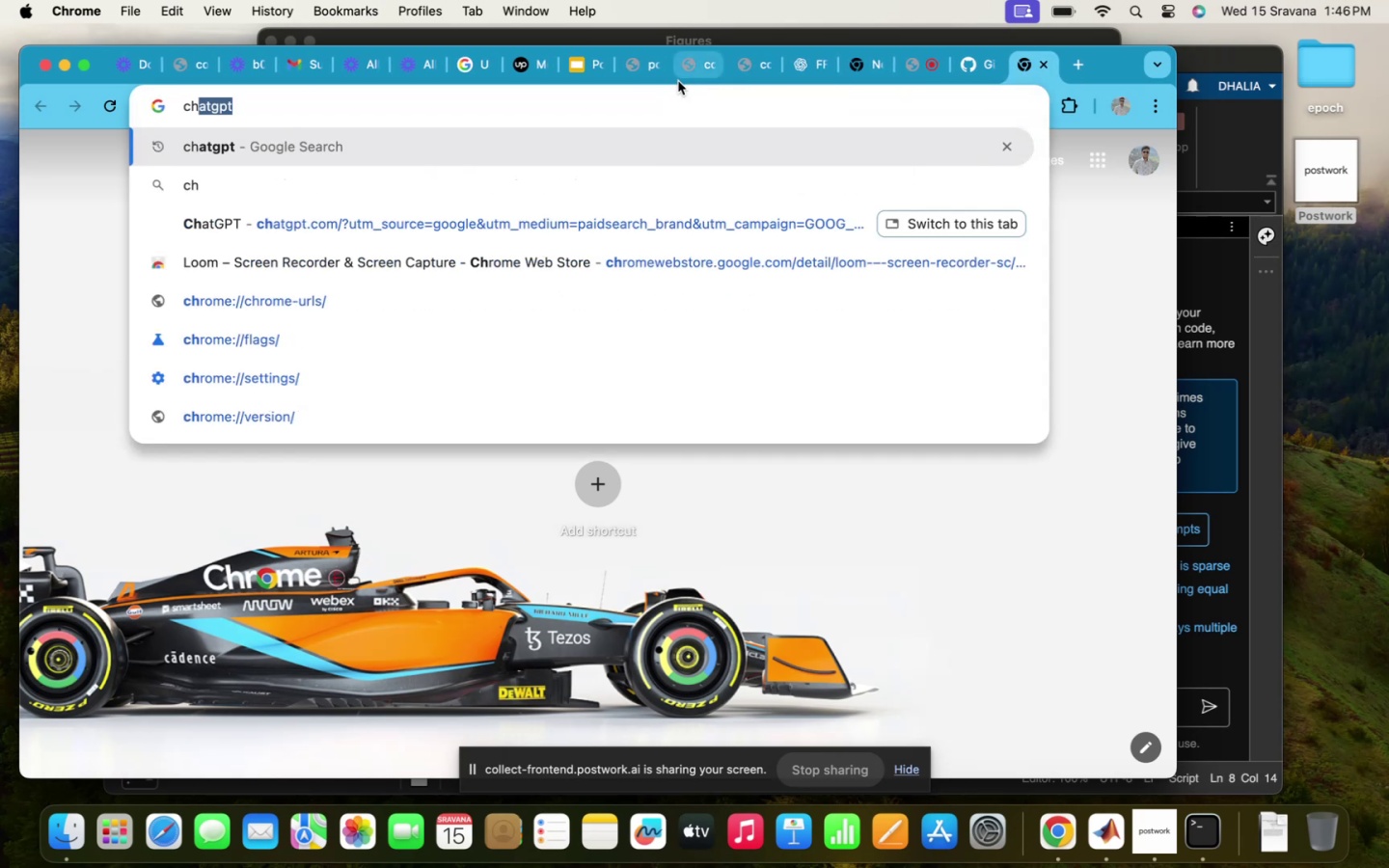 
key(Enter)
 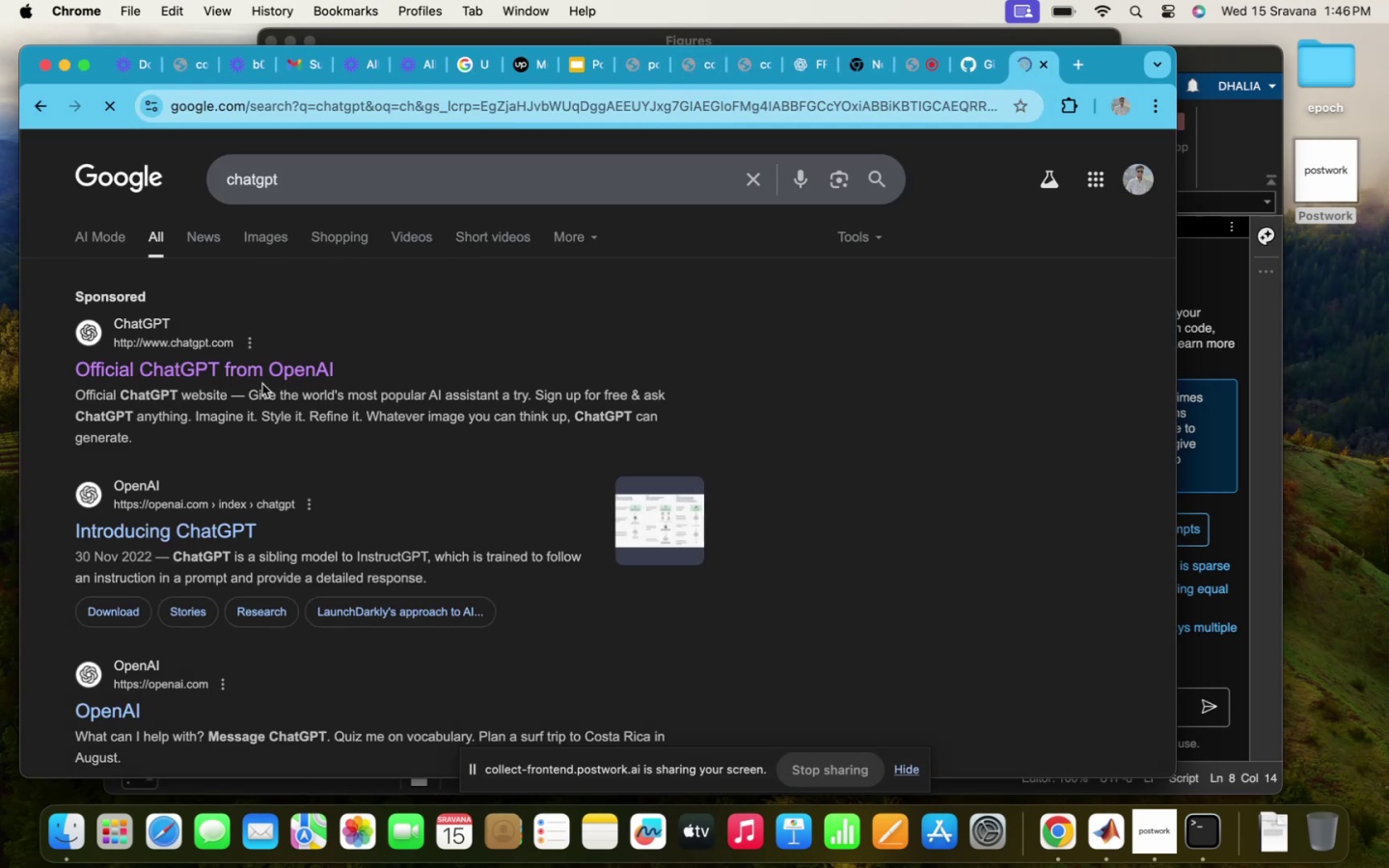 
double_click([286, 372])
 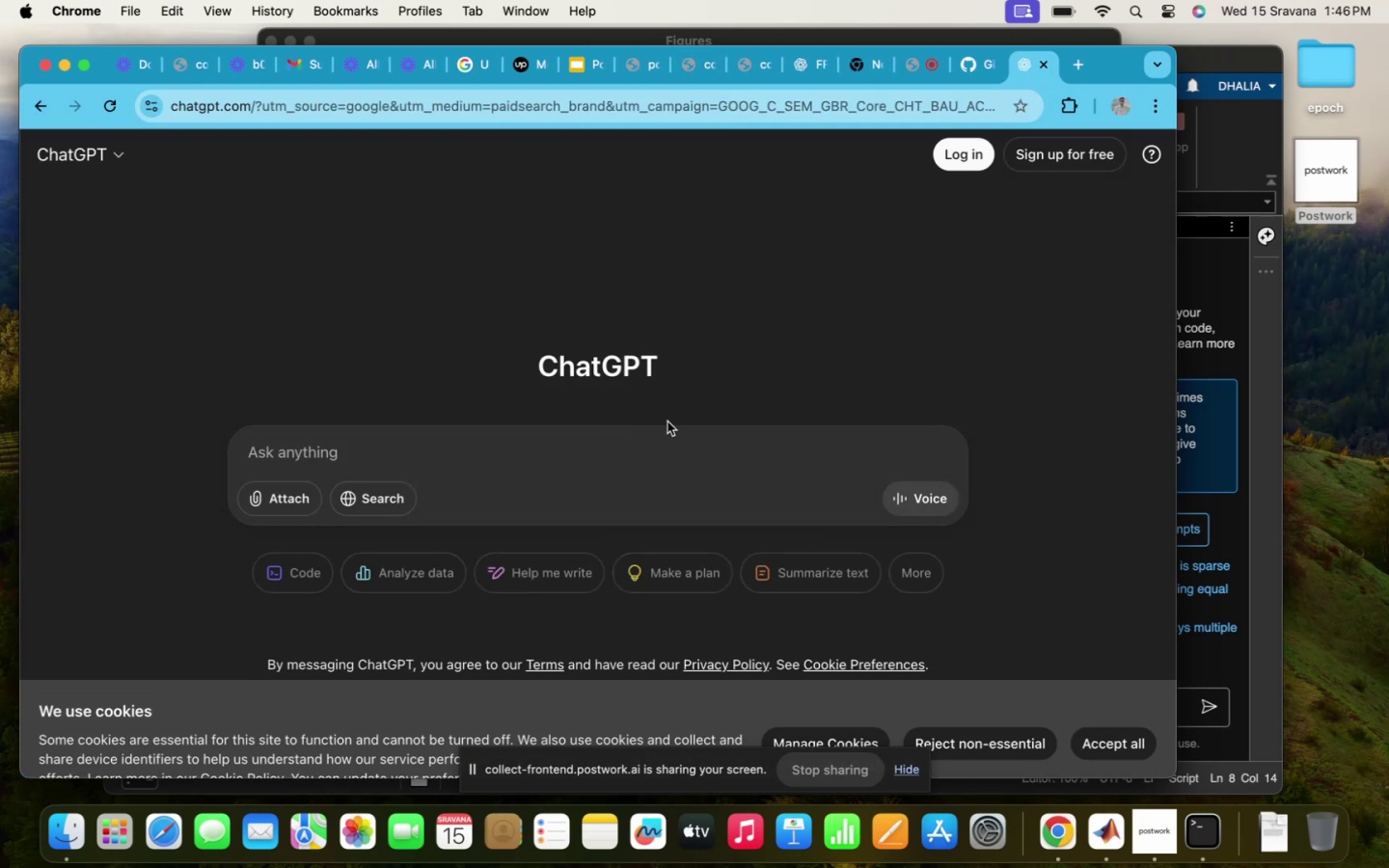 
left_click([575, 461])
 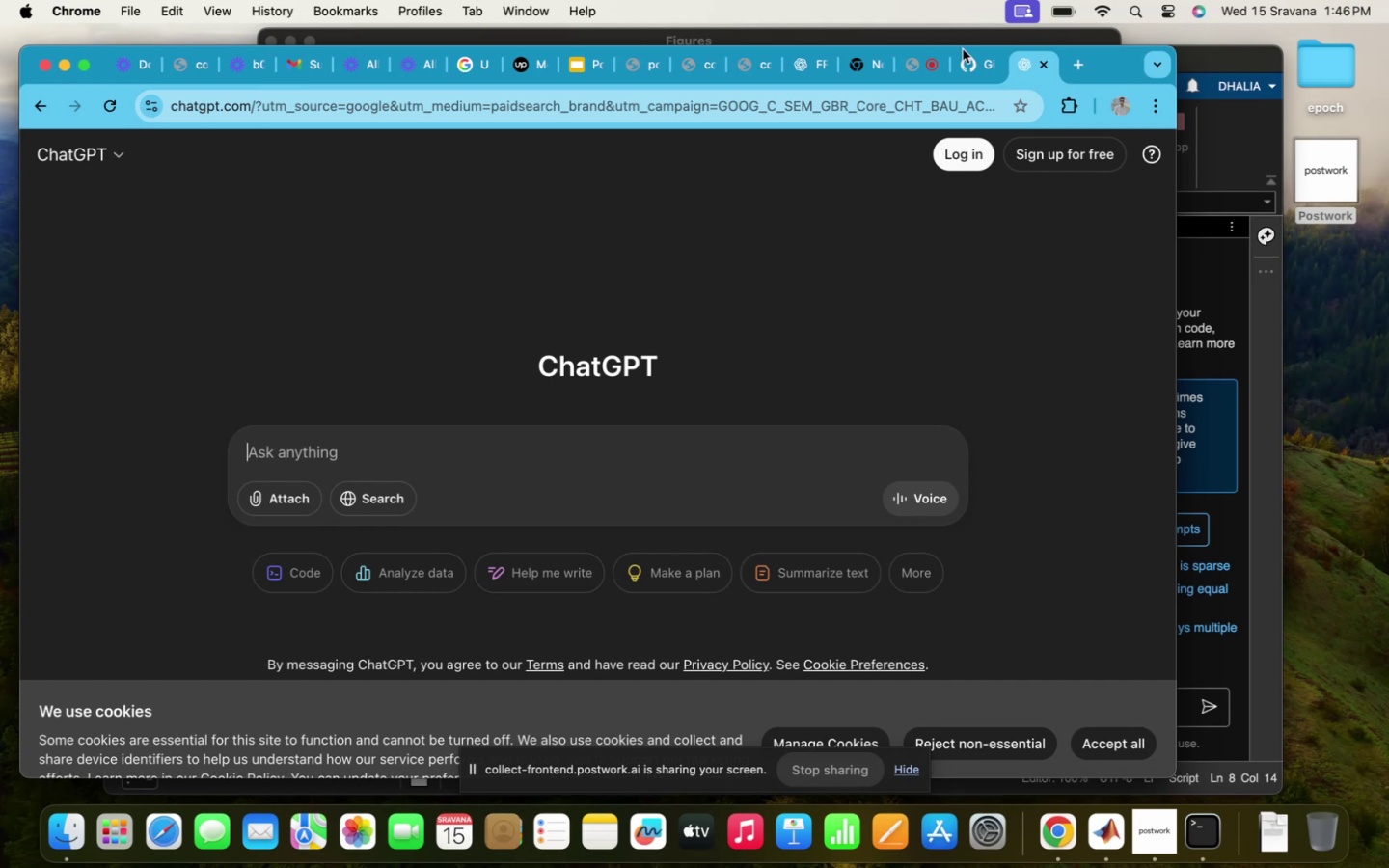 
left_click([963, 73])
 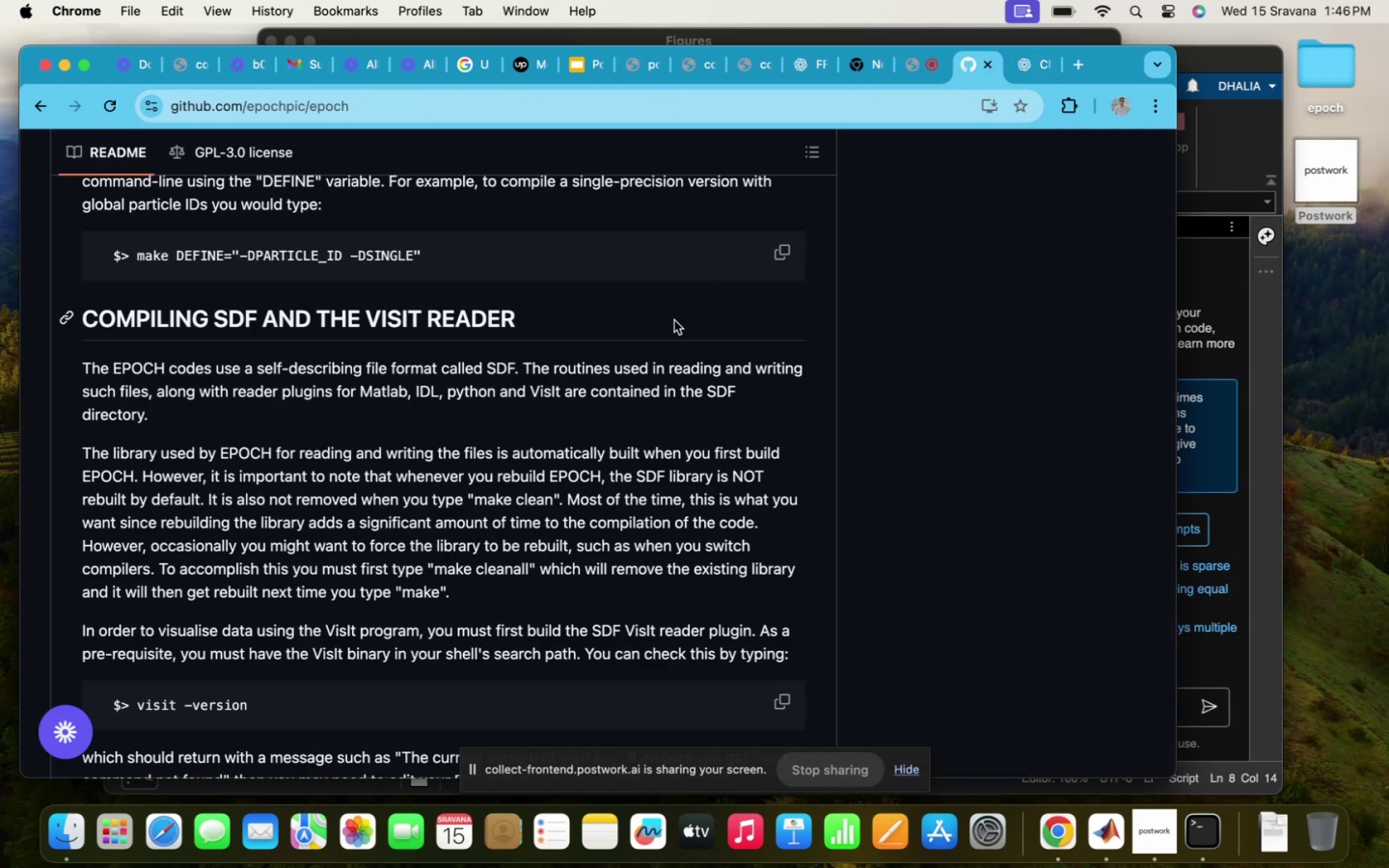 
scroll: coordinate [648, 339], scroll_direction: down, amount: 53.0
 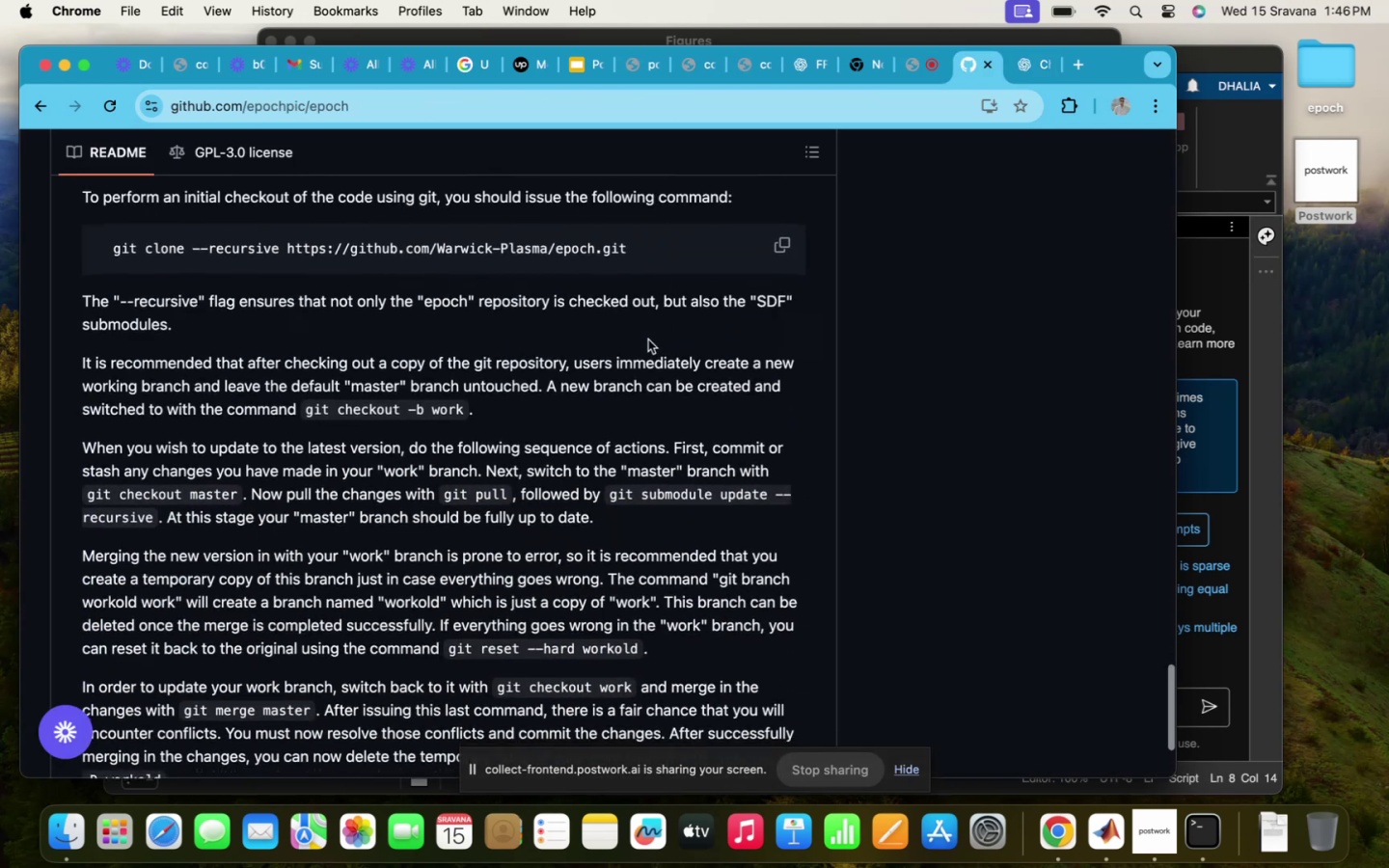 
scroll: coordinate [648, 339], scroll_direction: up, amount: 16.0
 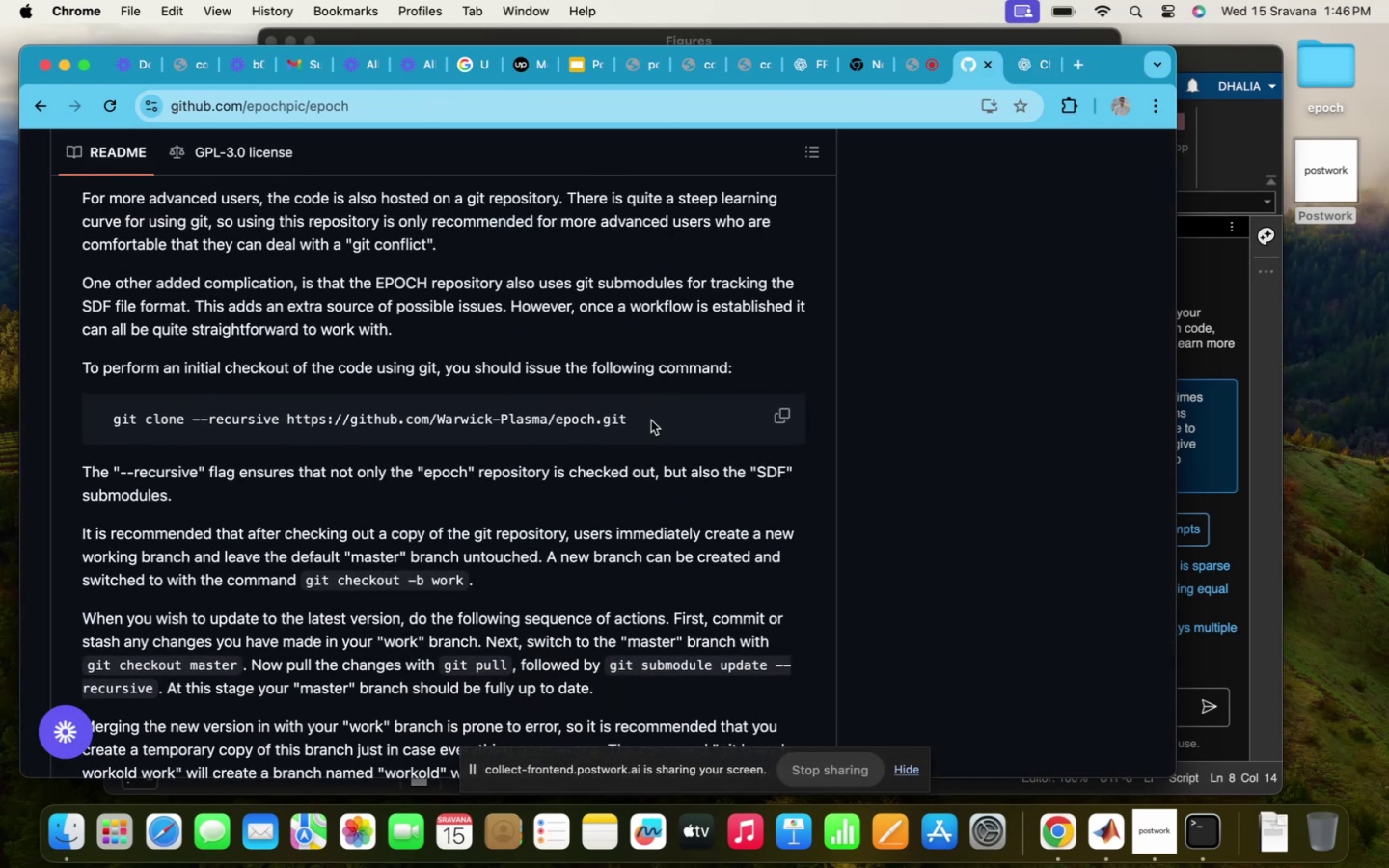 
scroll: coordinate [656, 431], scroll_direction: down, amount: 32.0
 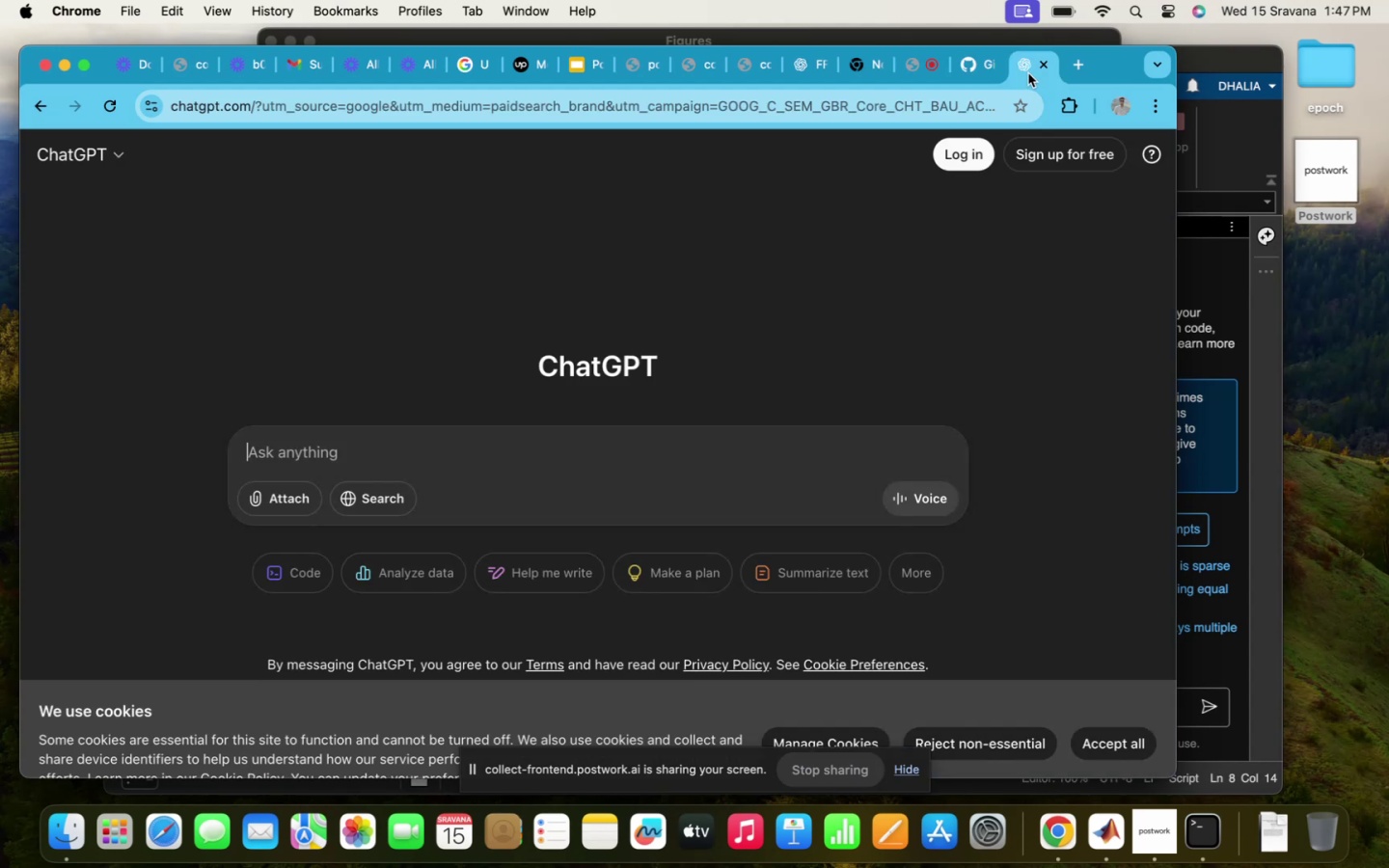 
type(is)
key(Backspace)
type(nstall bre)
key(Backspace)
key(Backspace)
key(Backspace)
type(homw )
key(Backspace)
key(Backspace)
type(ebrew in mac)
 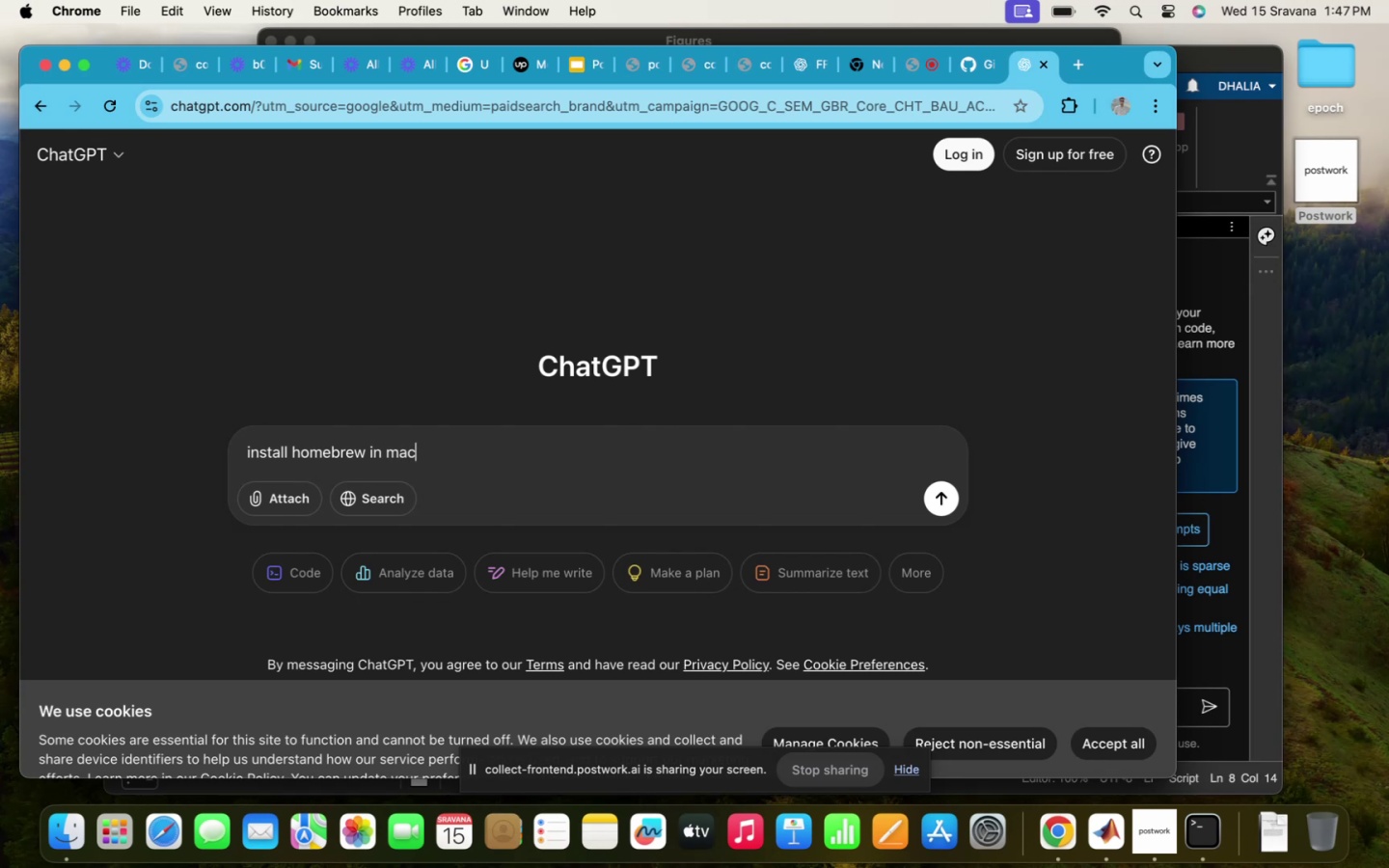 
key(Enter)
 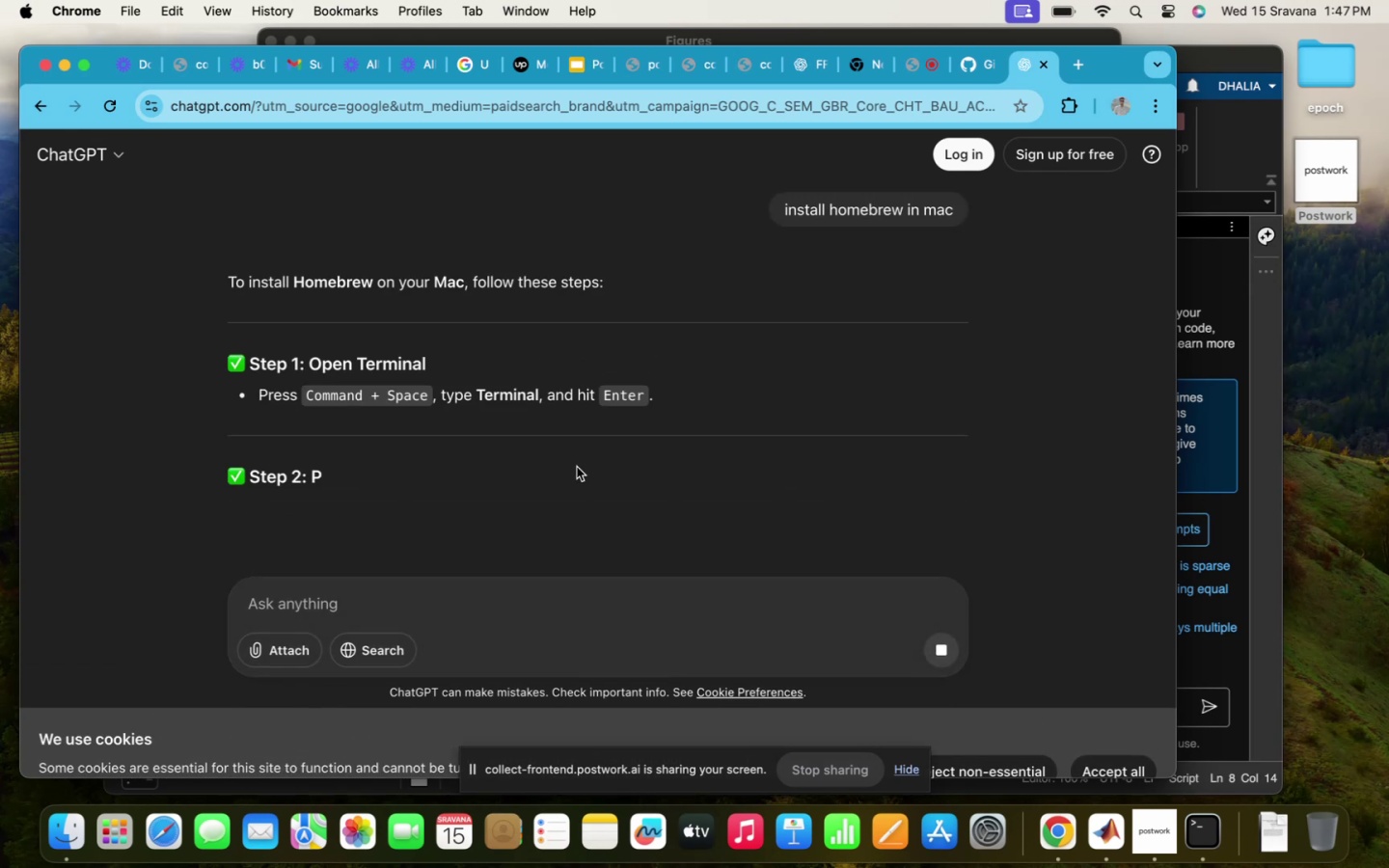 
scroll: coordinate [583, 537], scroll_direction: down, amount: 94.0
 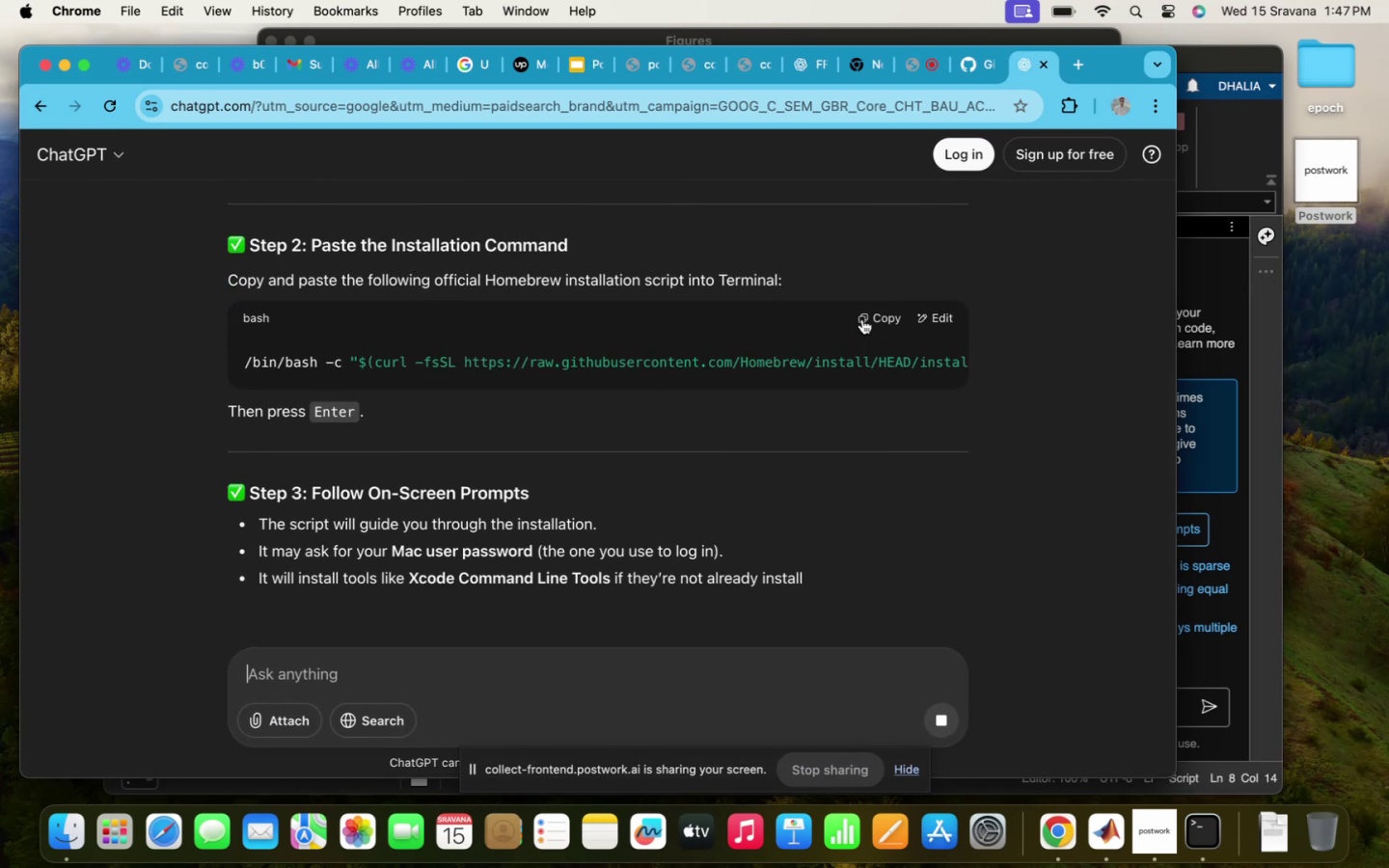 
left_click([865, 315])
 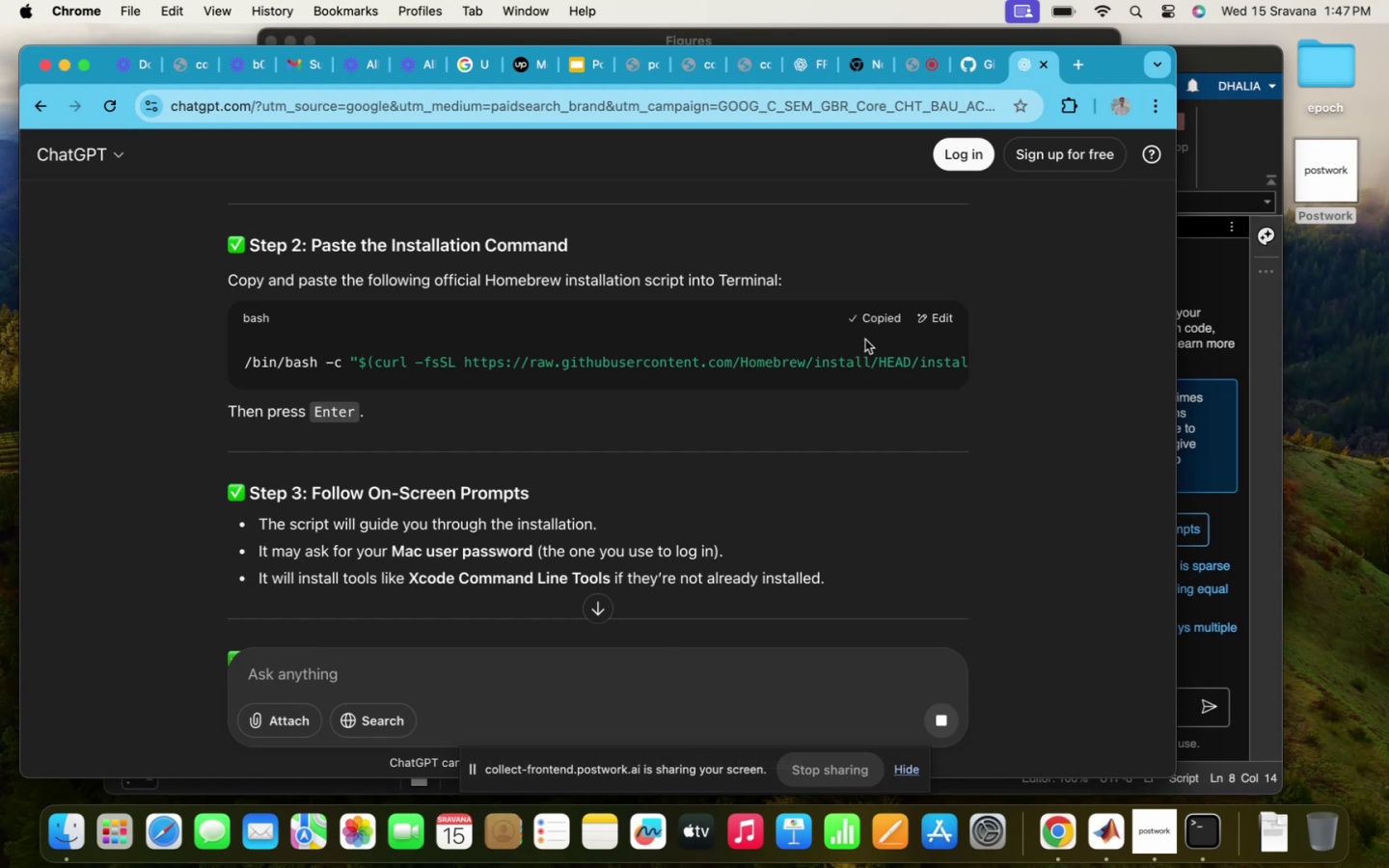 
scroll: coordinate [921, 570], scroll_direction: down, amount: 140.0
 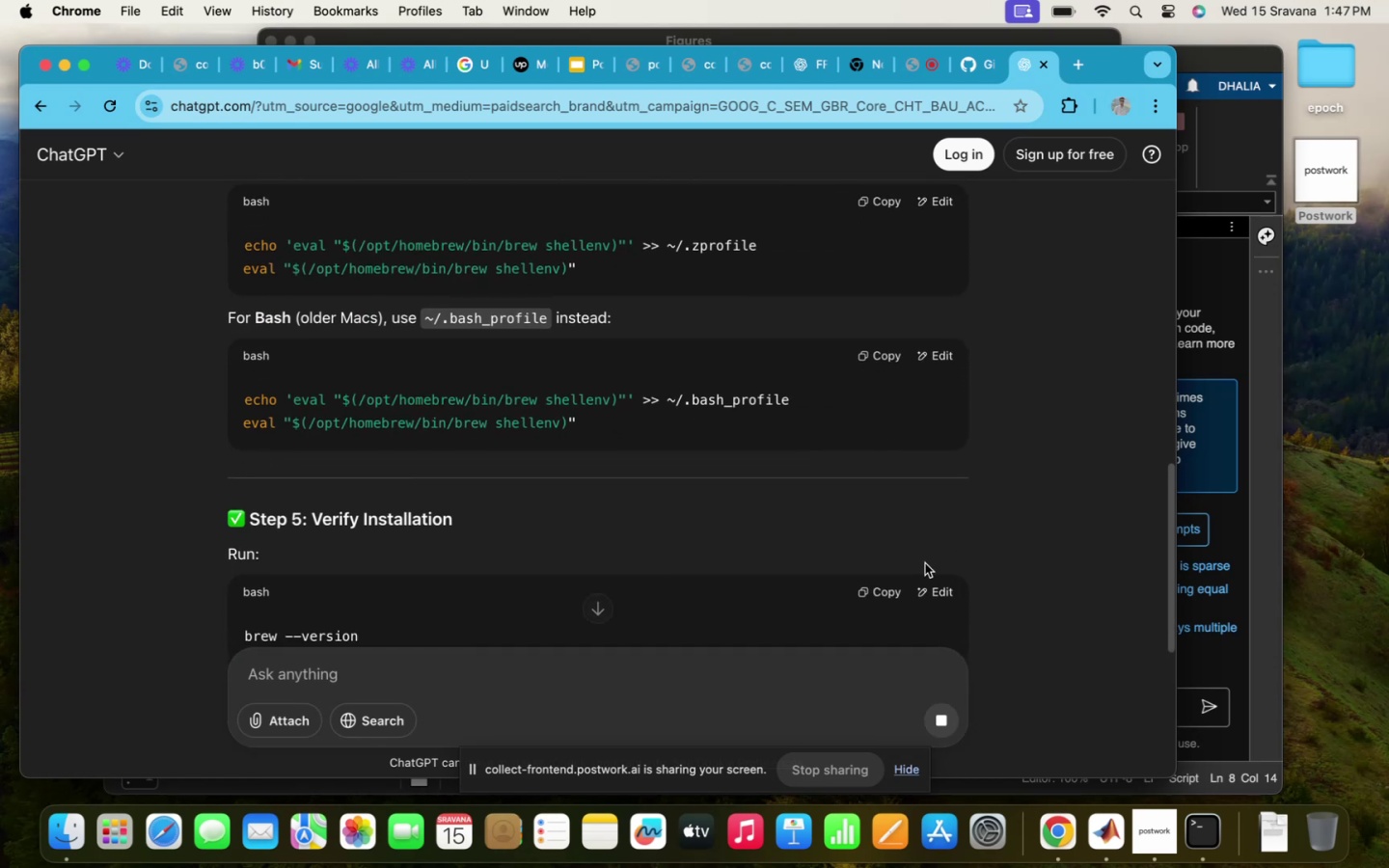 
mouse_move([995, 615])
 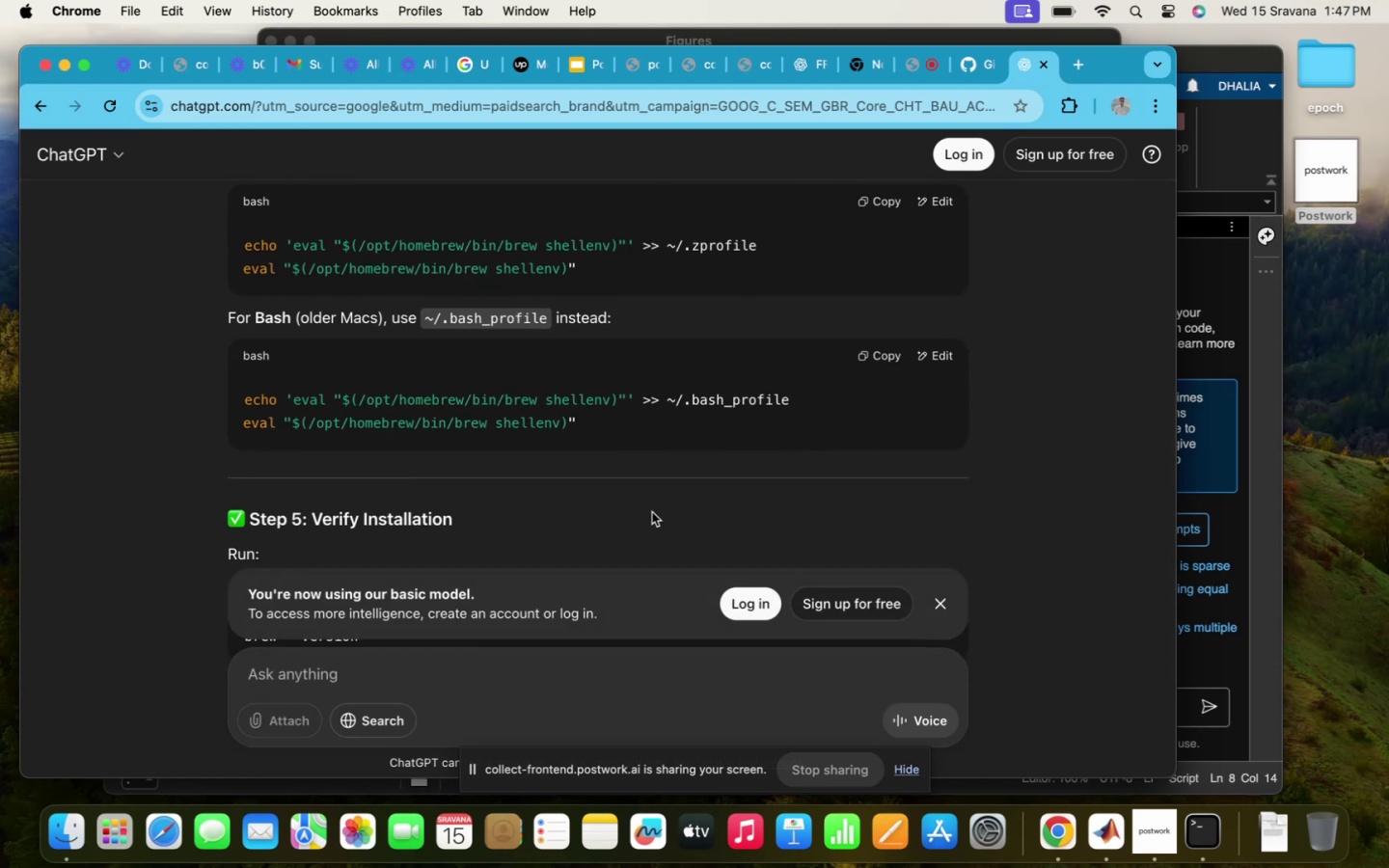 
scroll: coordinate [614, 492], scroll_direction: down, amount: 32.0
 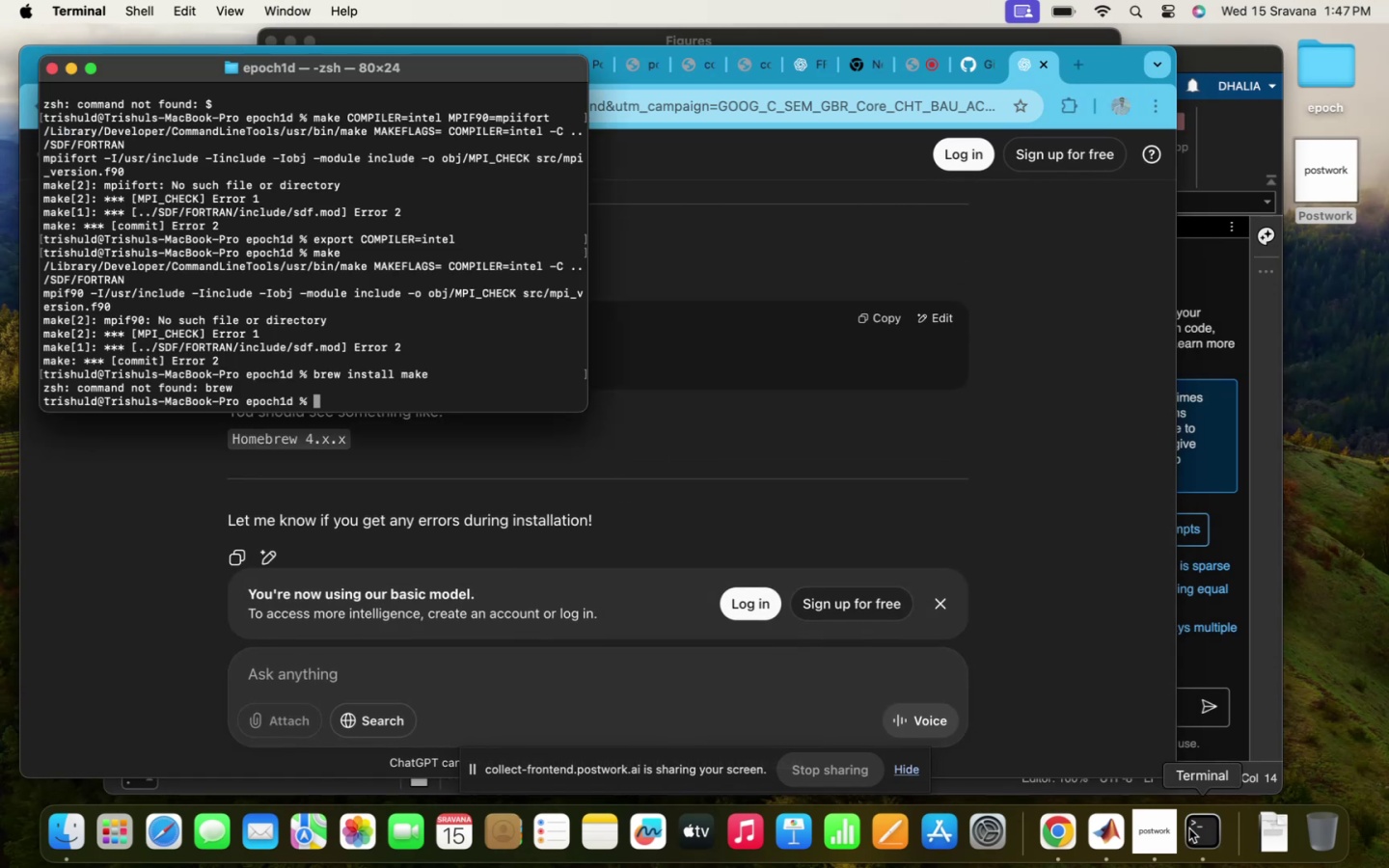 
key(Meta+CommandLeft)
 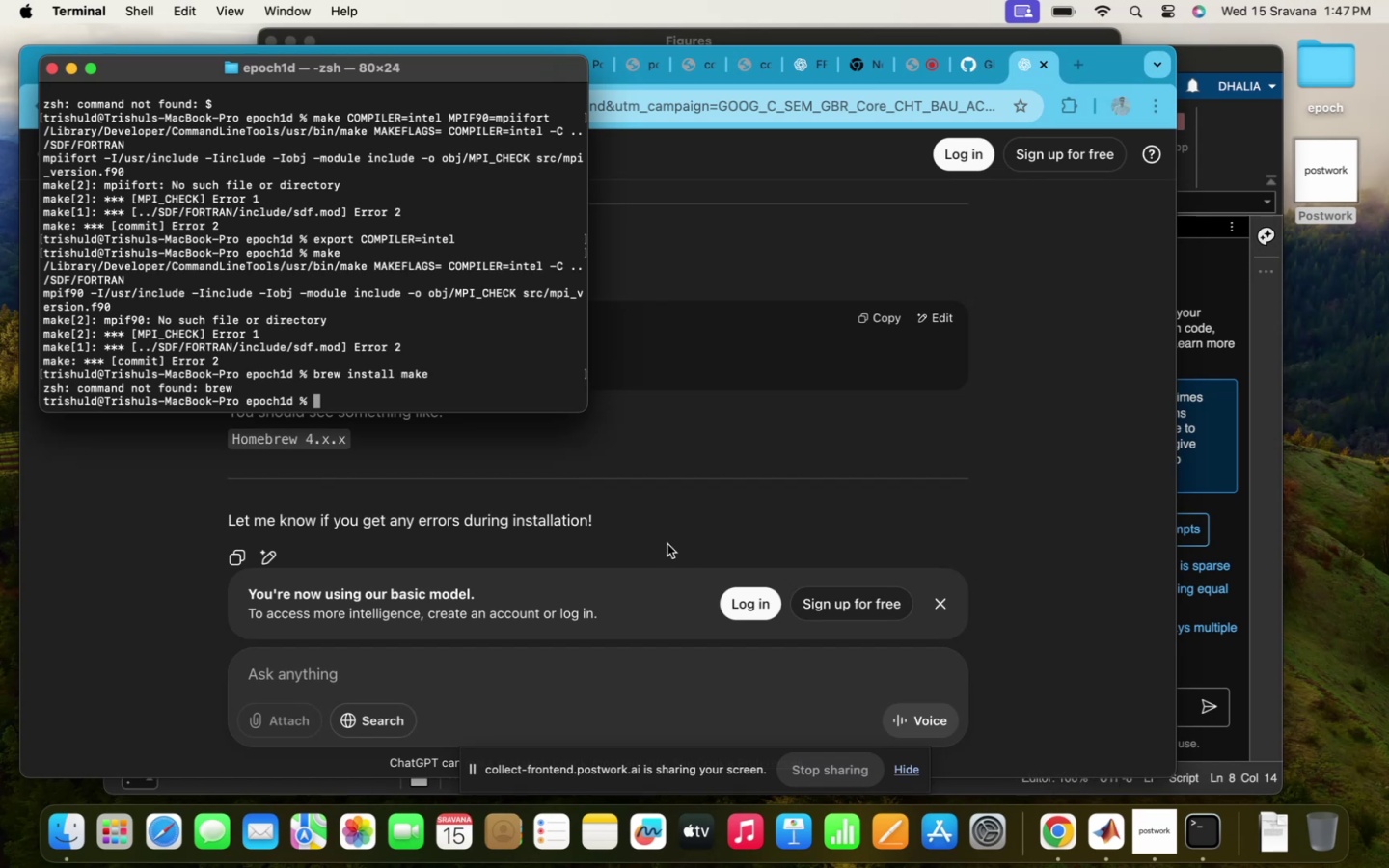 
key(Meta+V)
 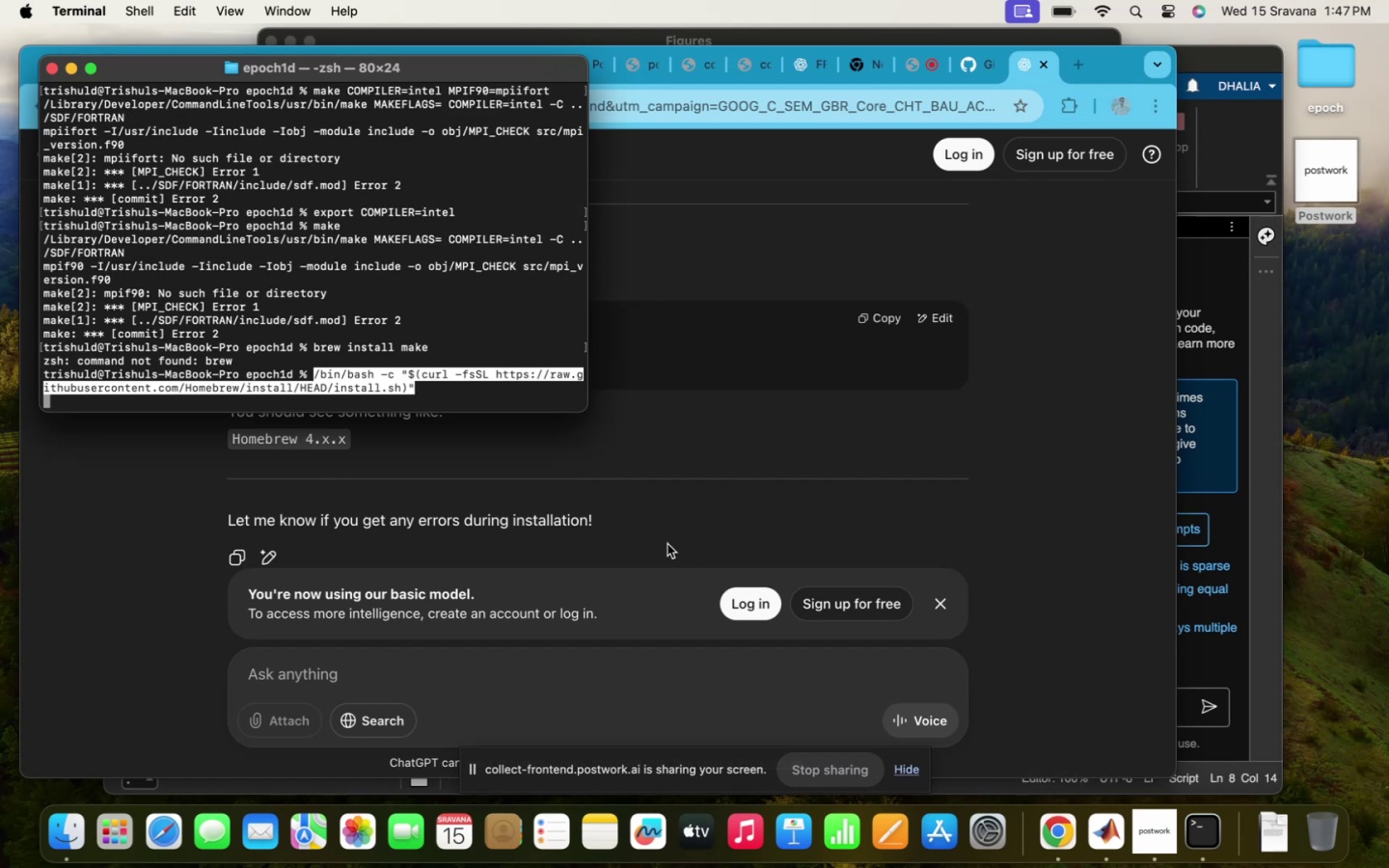 
key(Enter)
 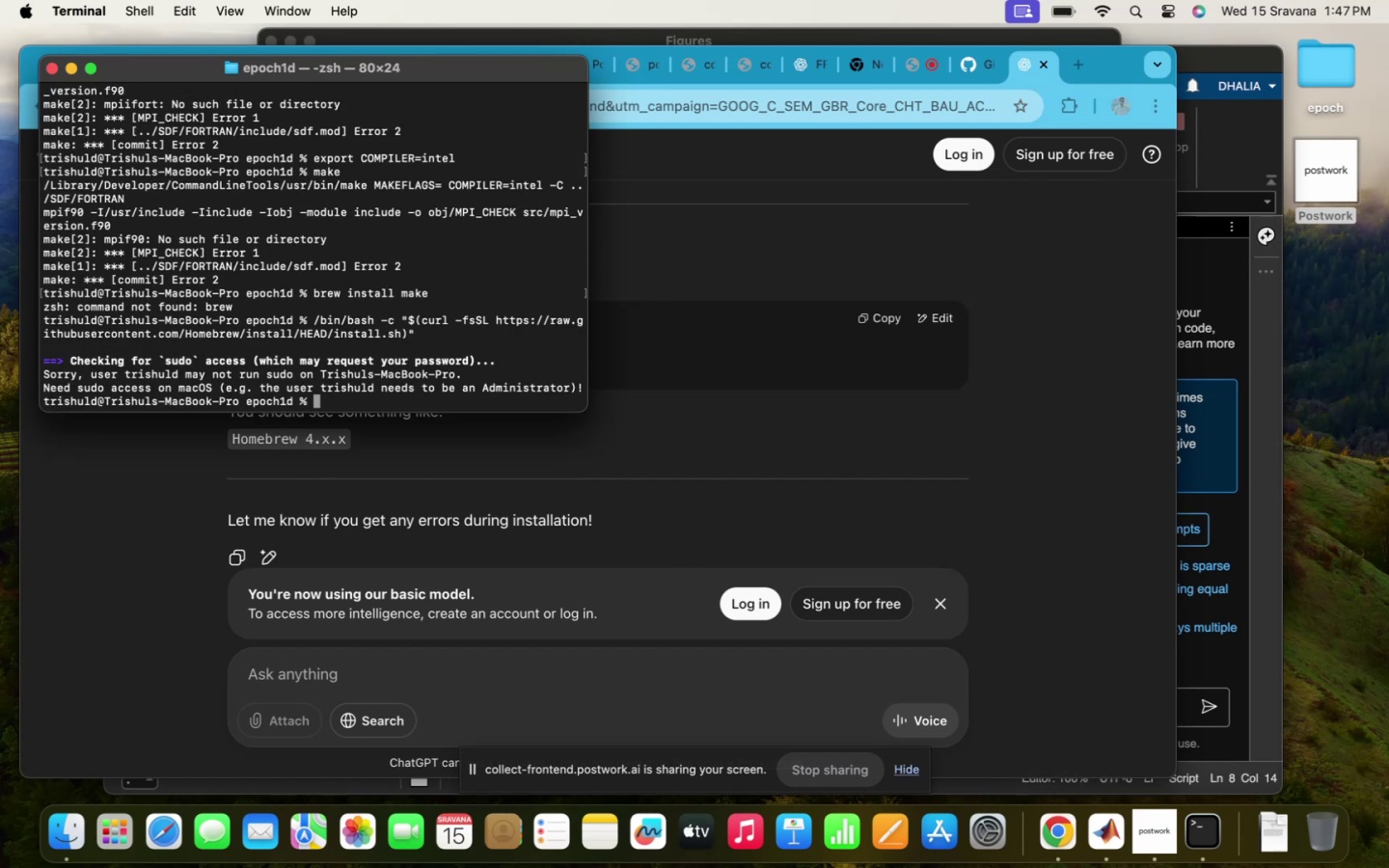 
wait(5.99)
 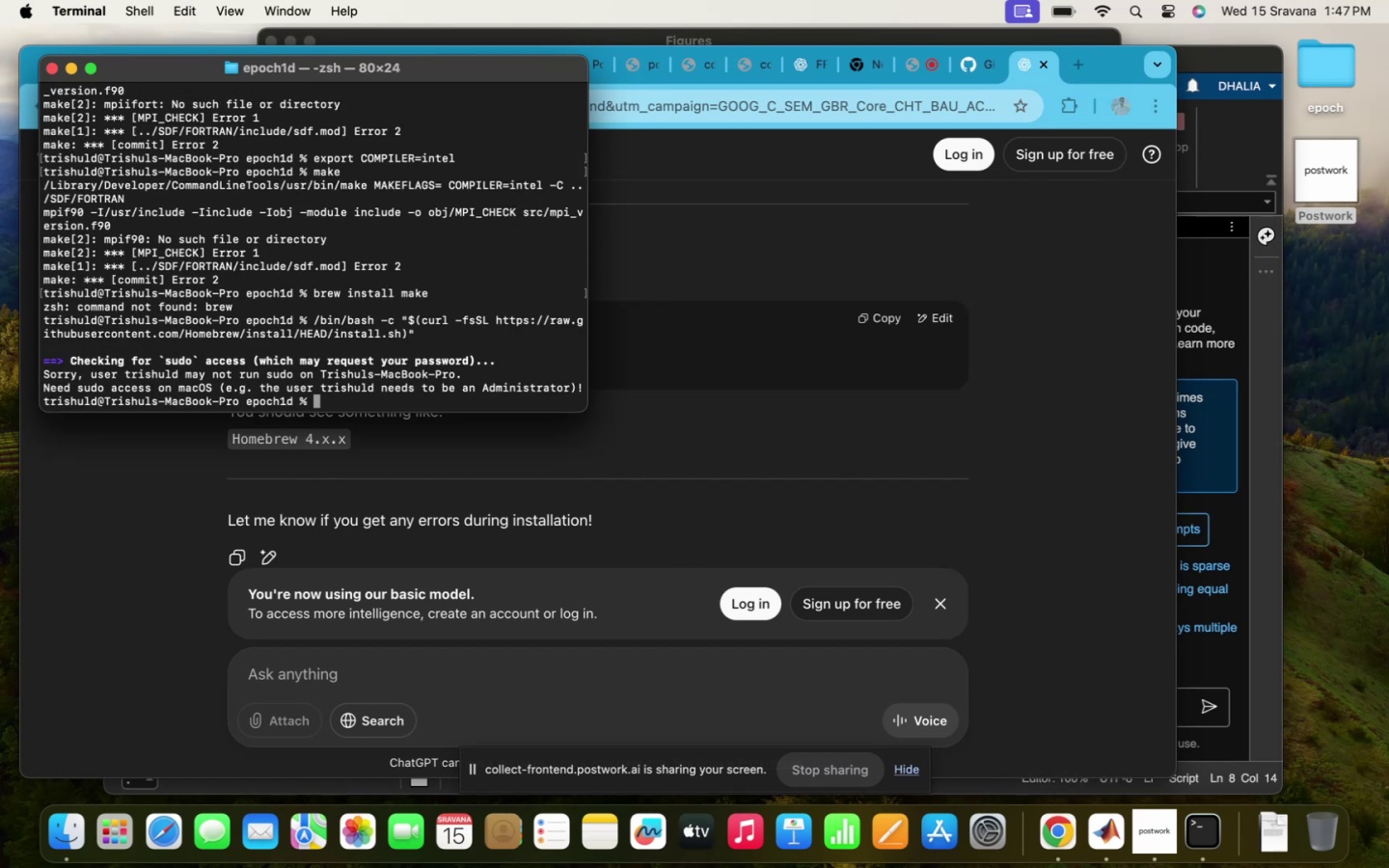 
key(ArrowUp)
 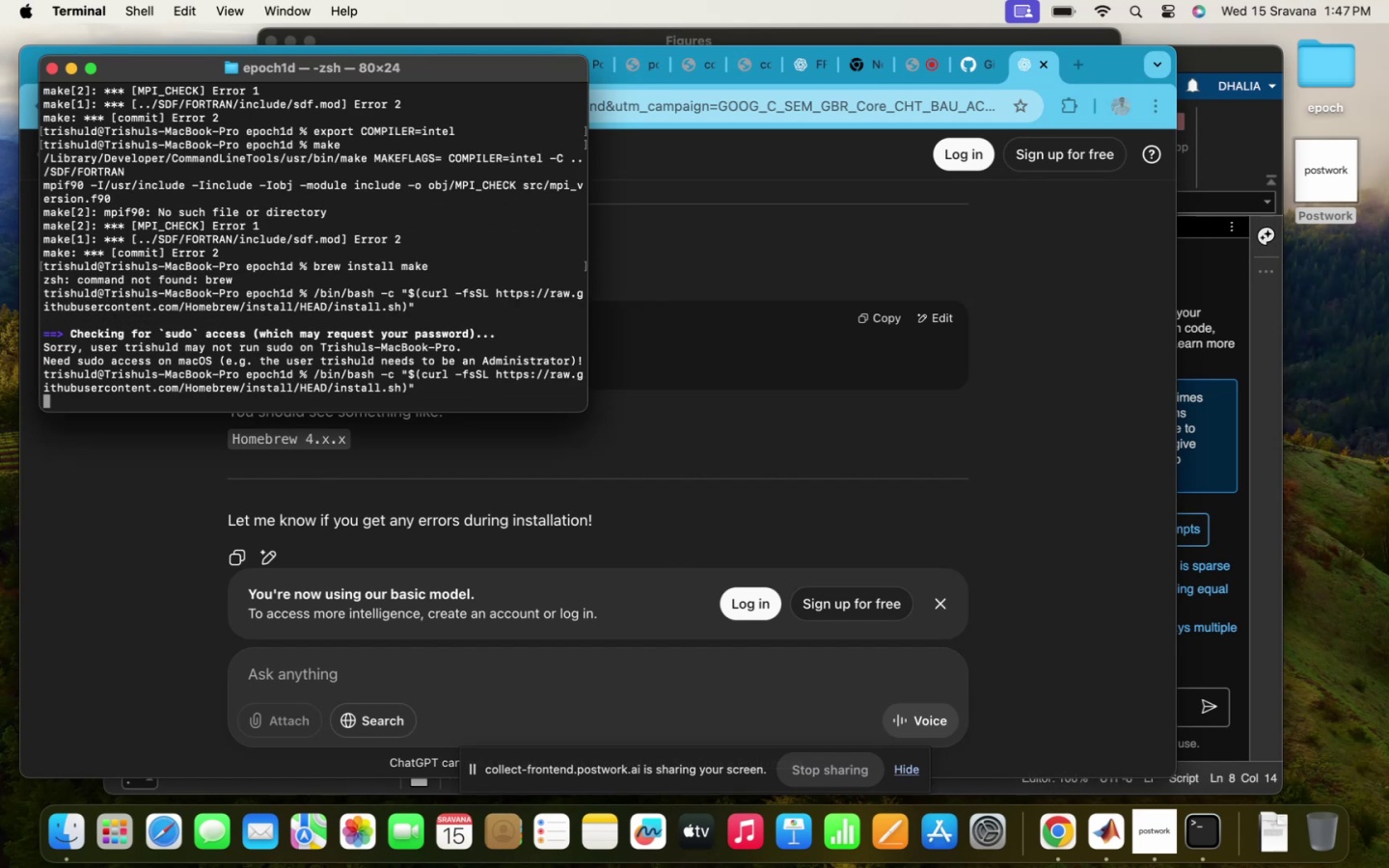 
key(Backspace)
 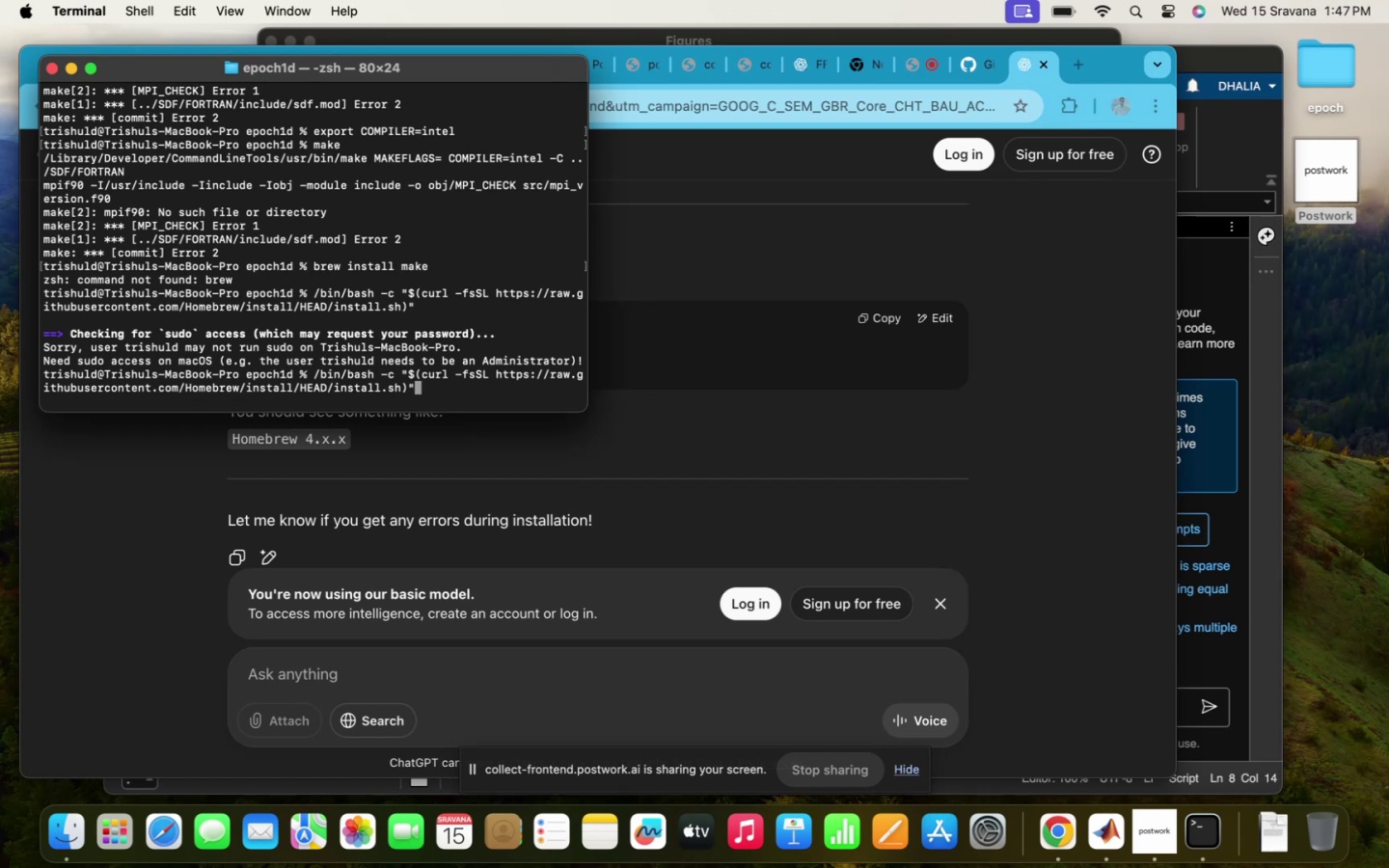 
key(Enter)
 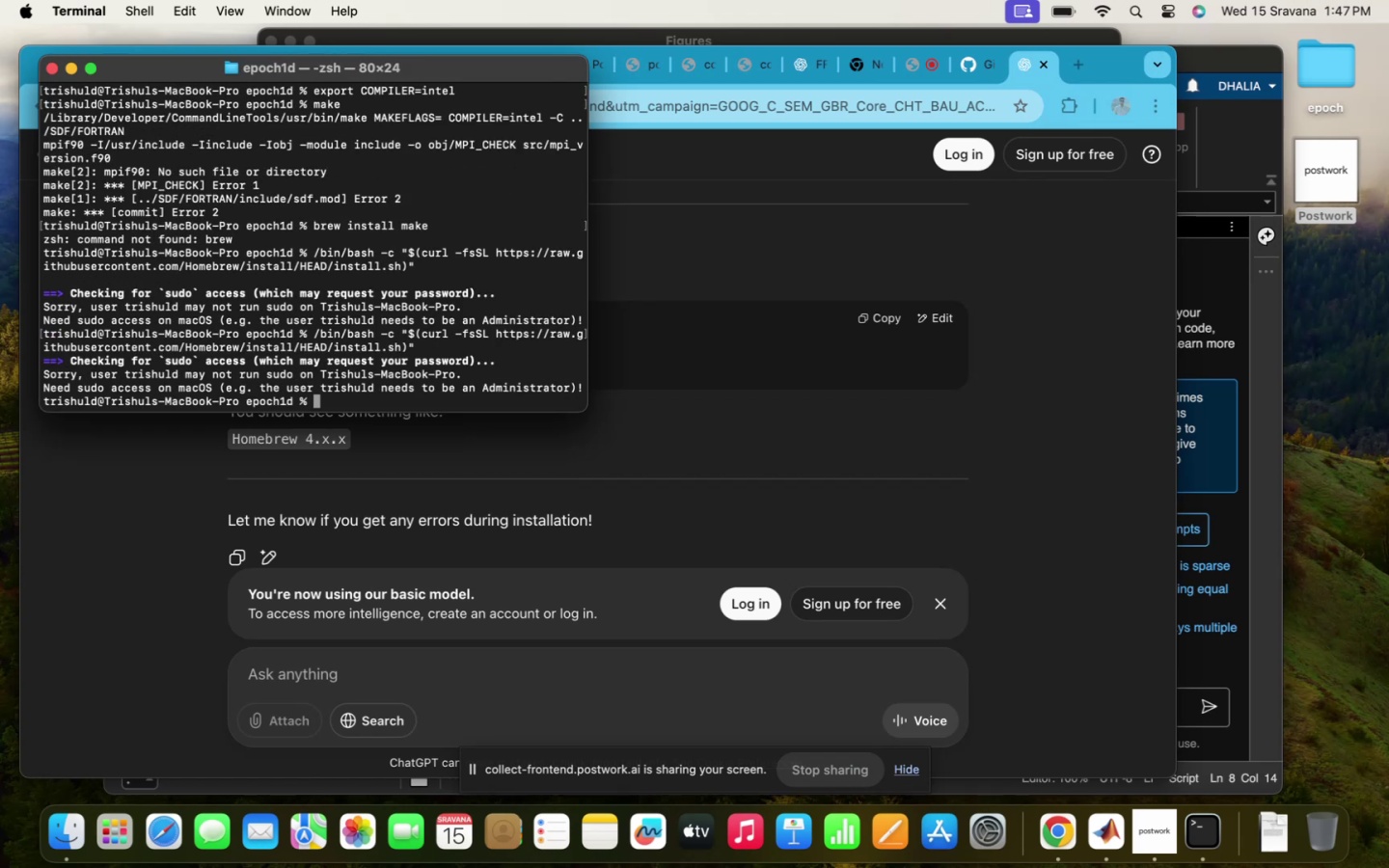 
wait(8.53)
 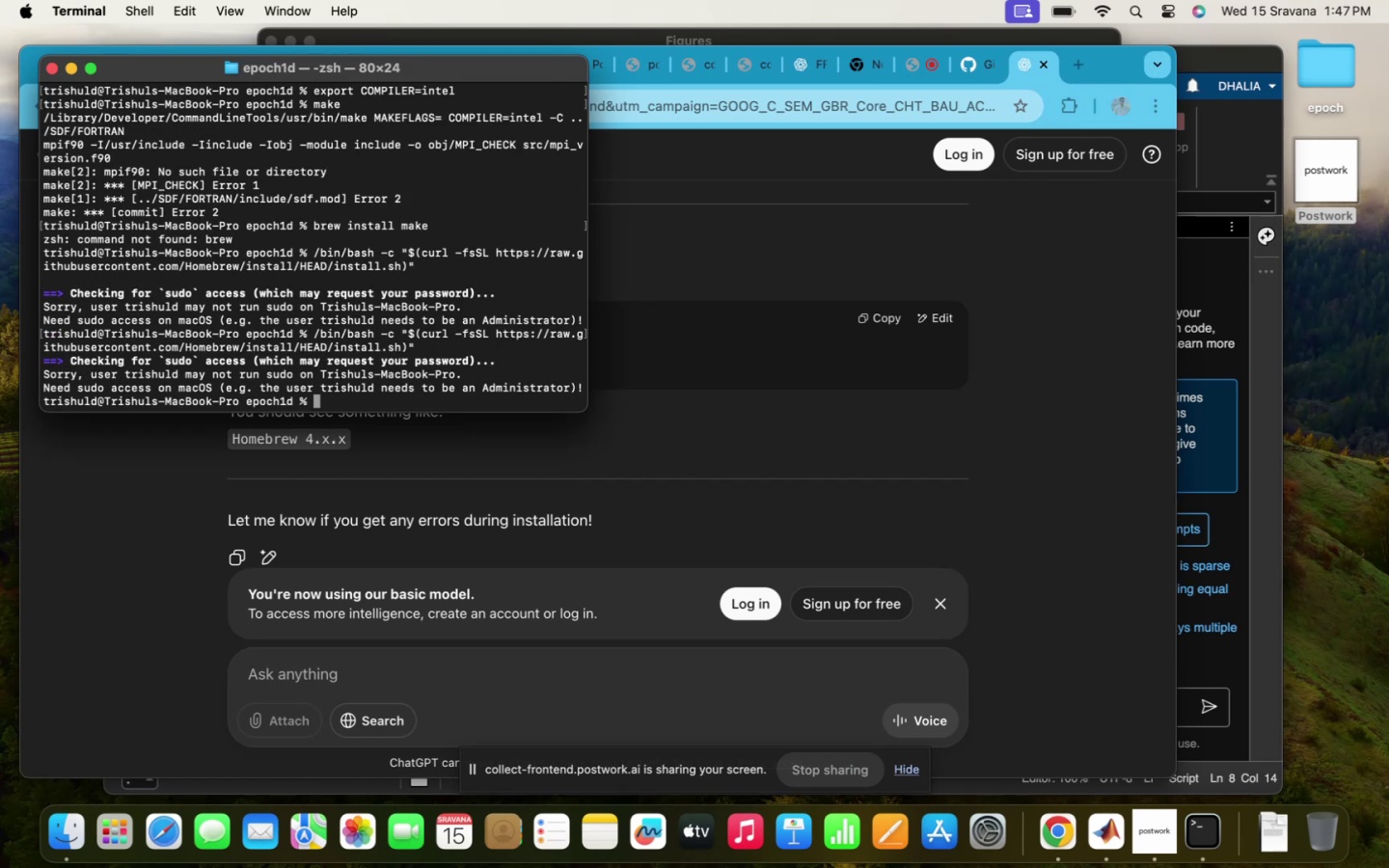 
hold_key(key=ArrowUp, duration=0.43)
 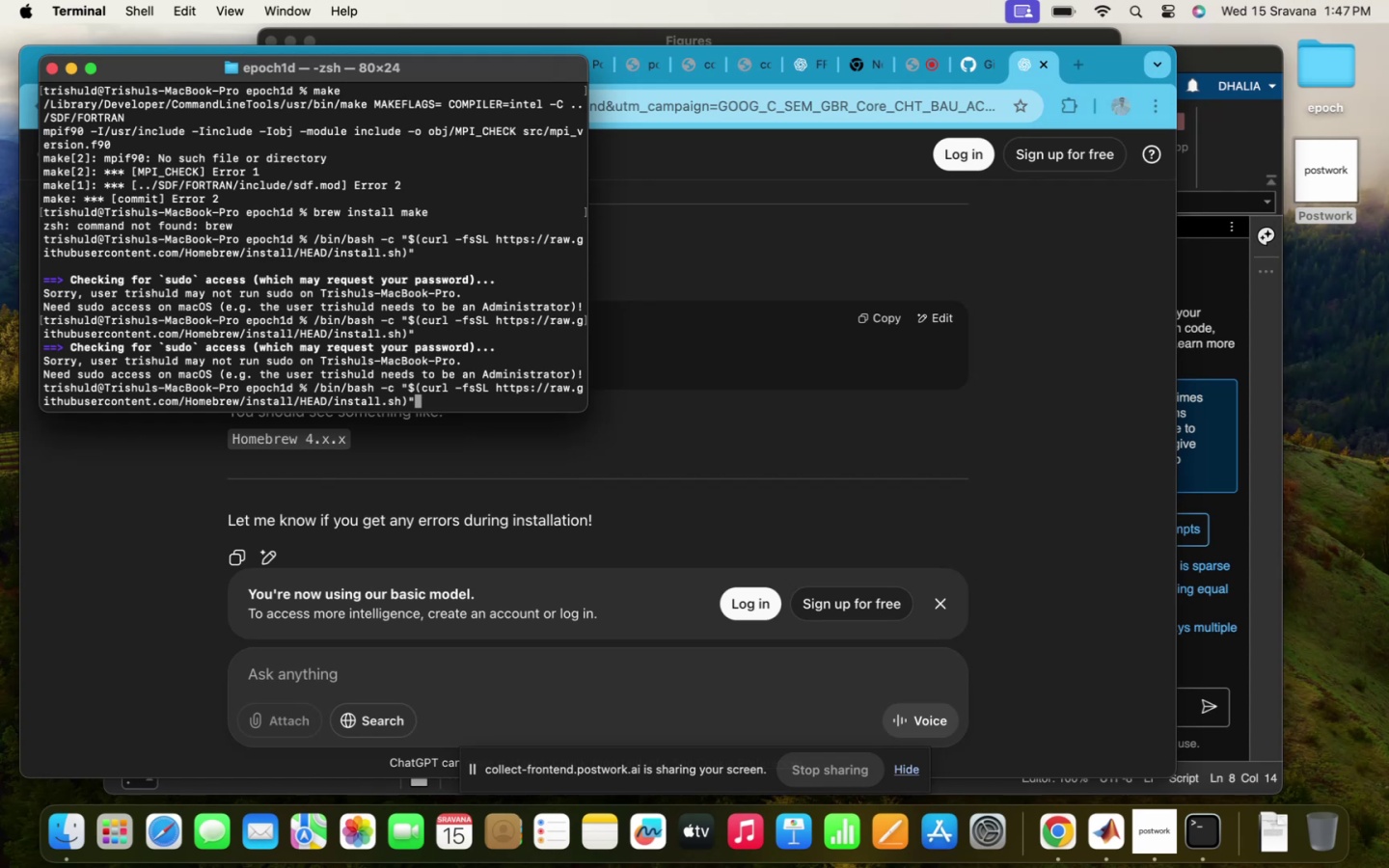 
hold_key(key=ArrowLeft, duration=1.51)
 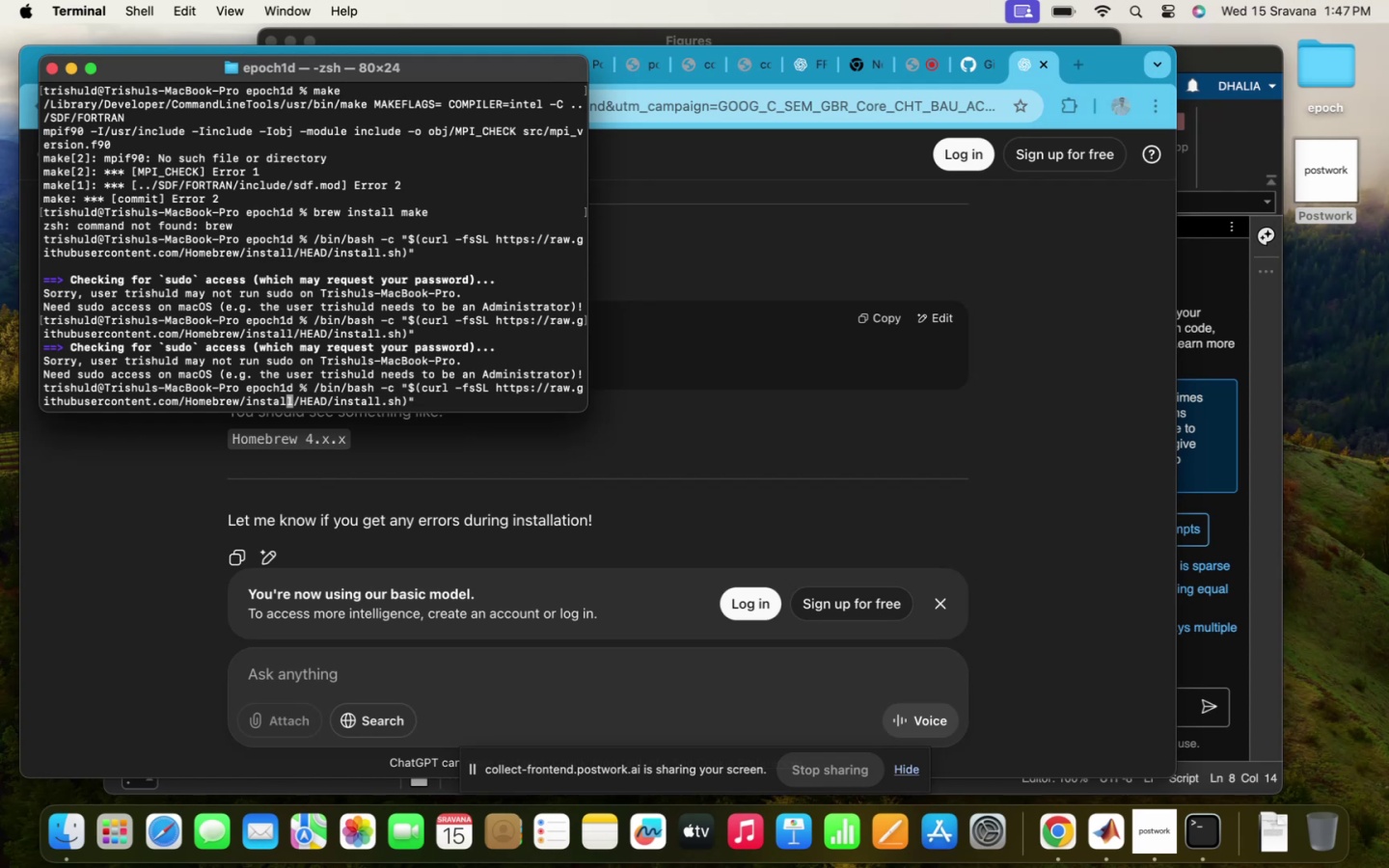 
hold_key(key=ArrowLeft, duration=1.5)
 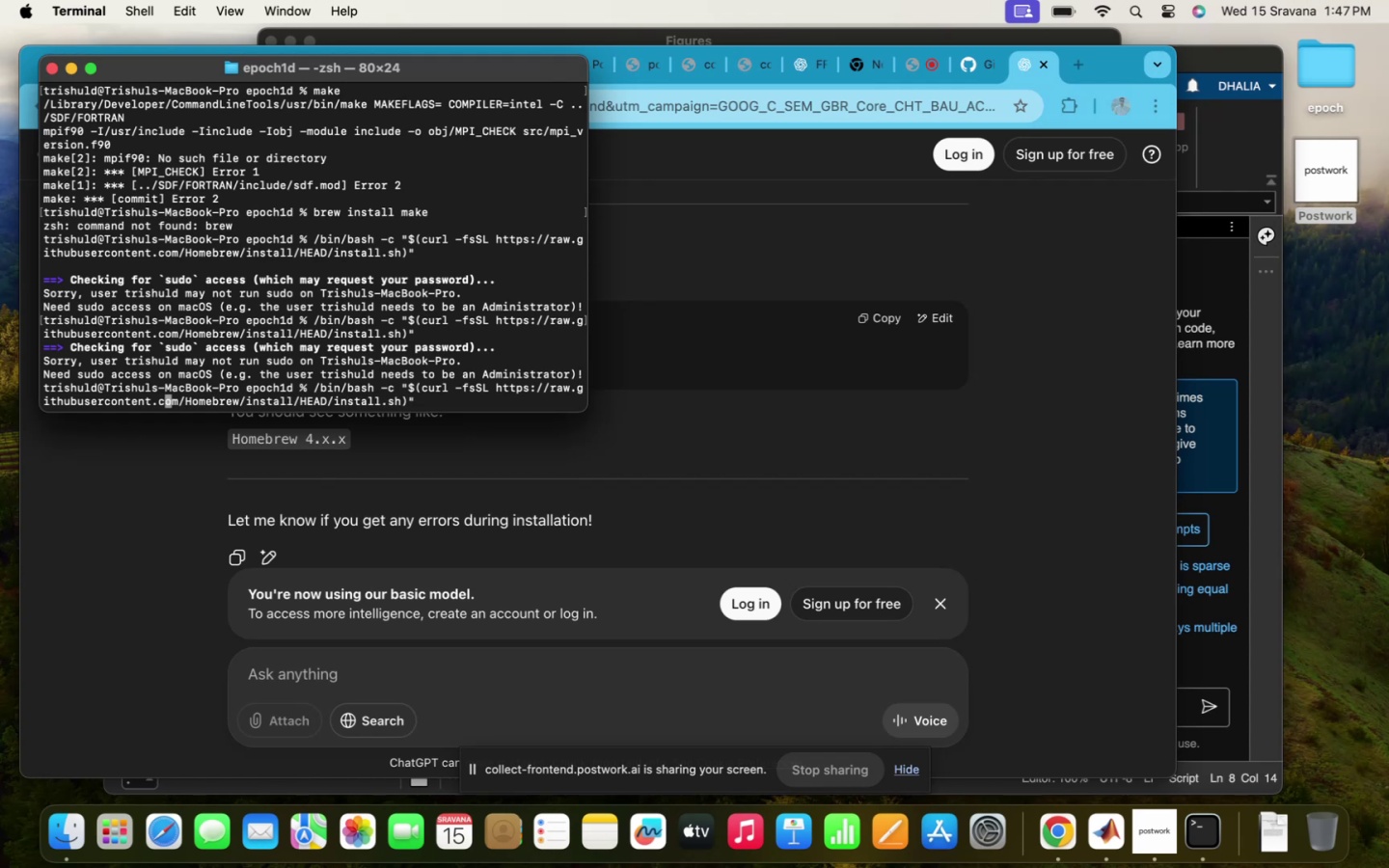 
hold_key(key=ArrowLeft, duration=1.5)
 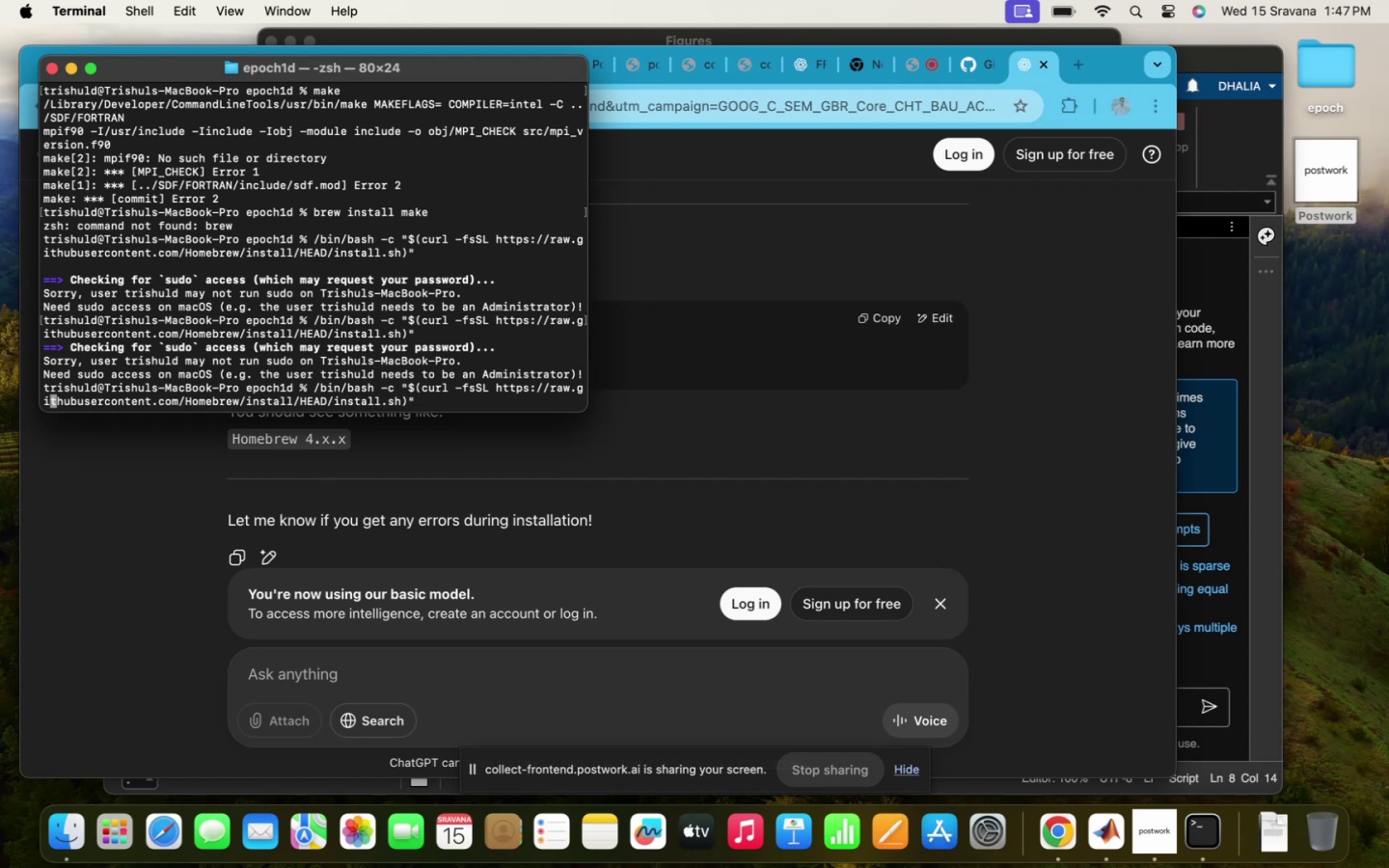 
hold_key(key=ArrowLeft, duration=1.51)
 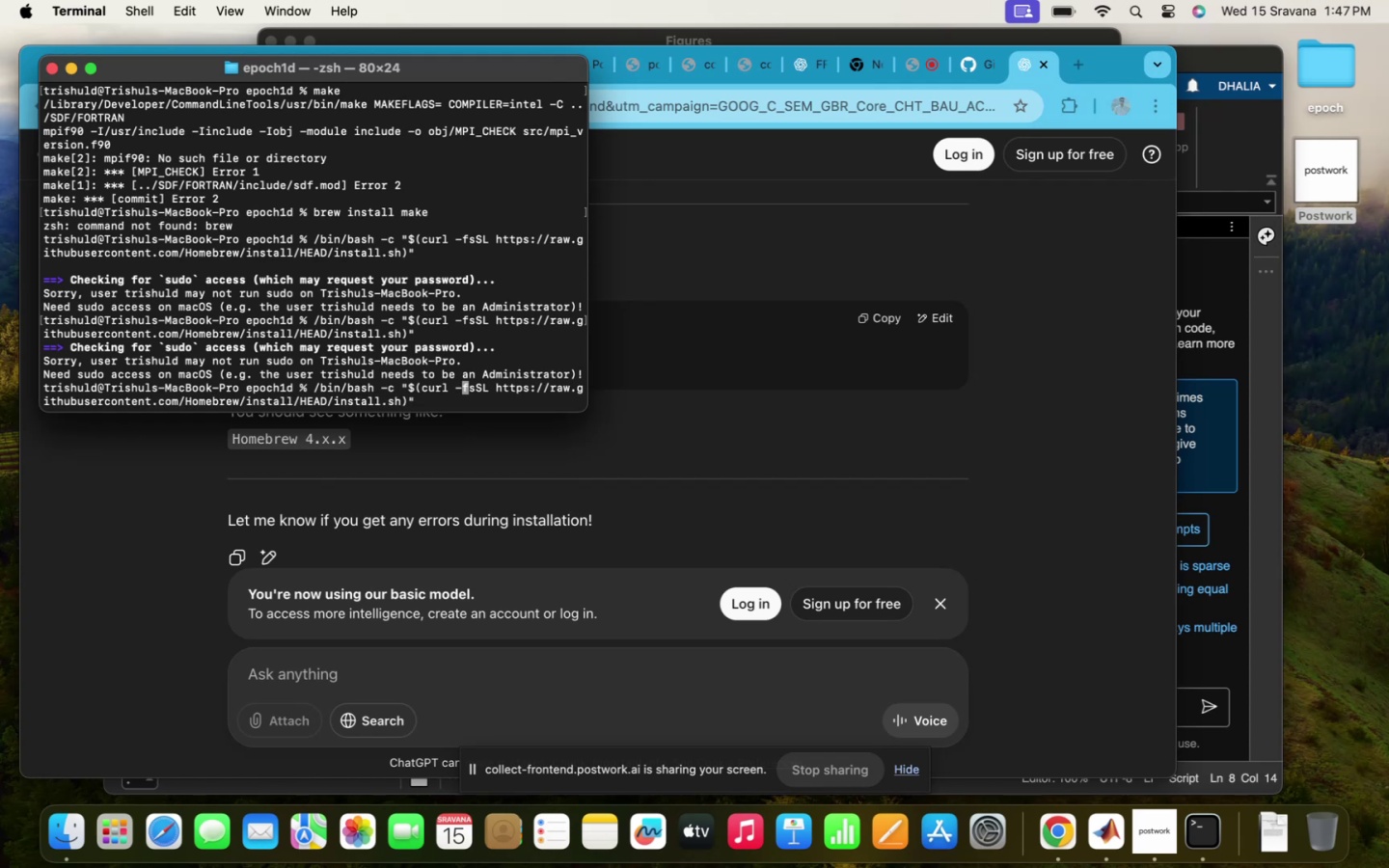 
hold_key(key=ArrowLeft, duration=1.51)
 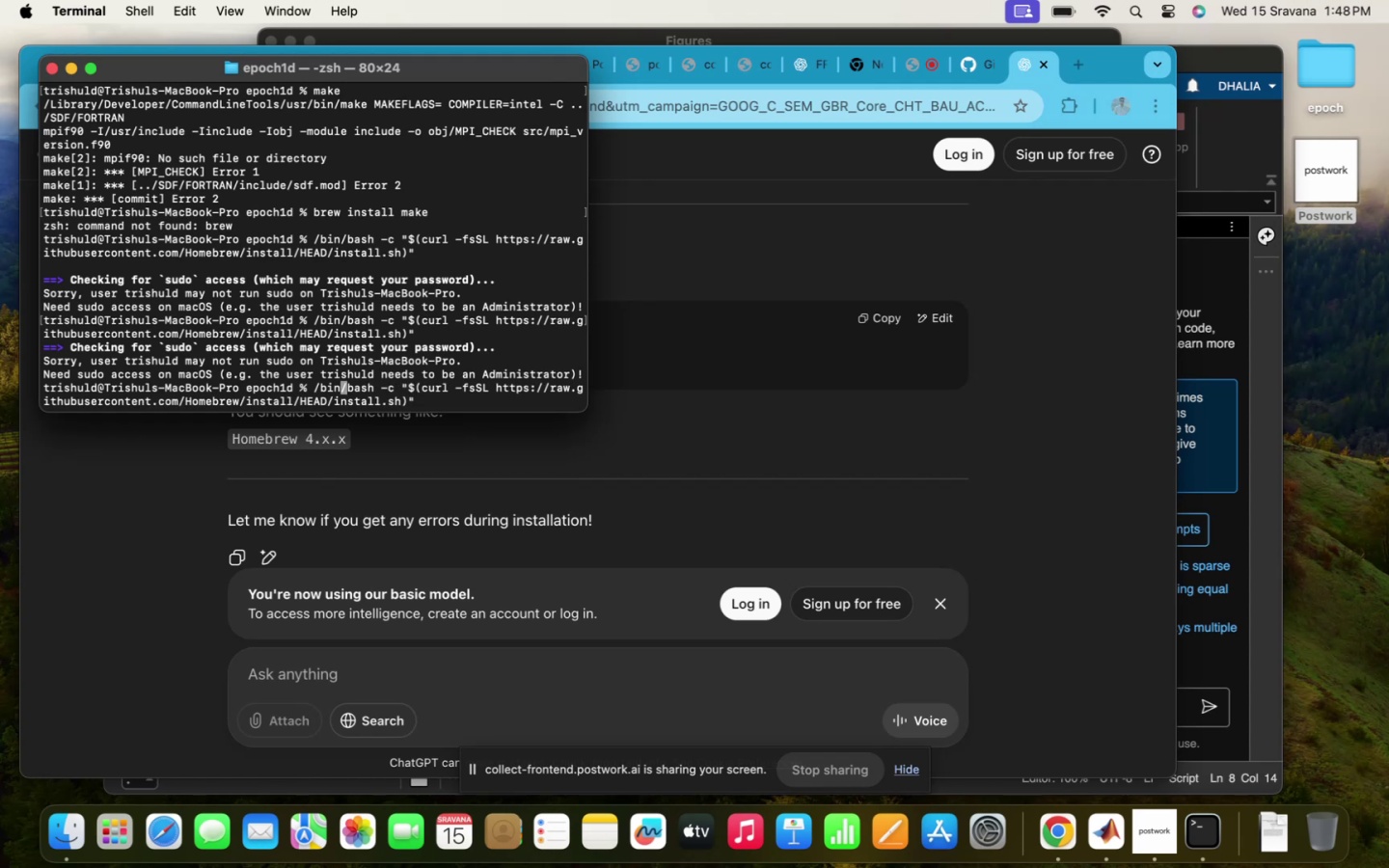 
hold_key(key=ArrowLeft, duration=1.04)
 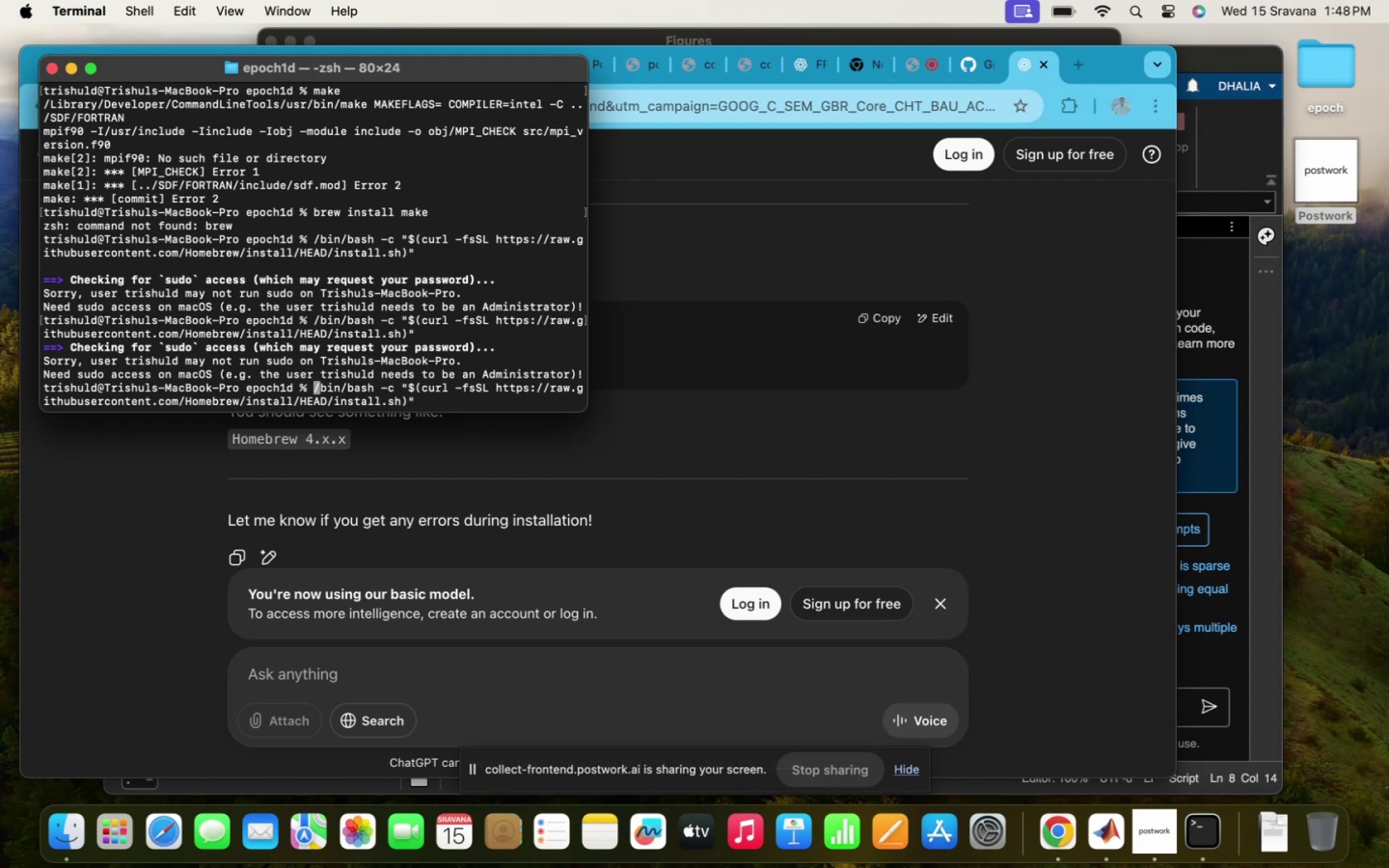 
type(sudo )
 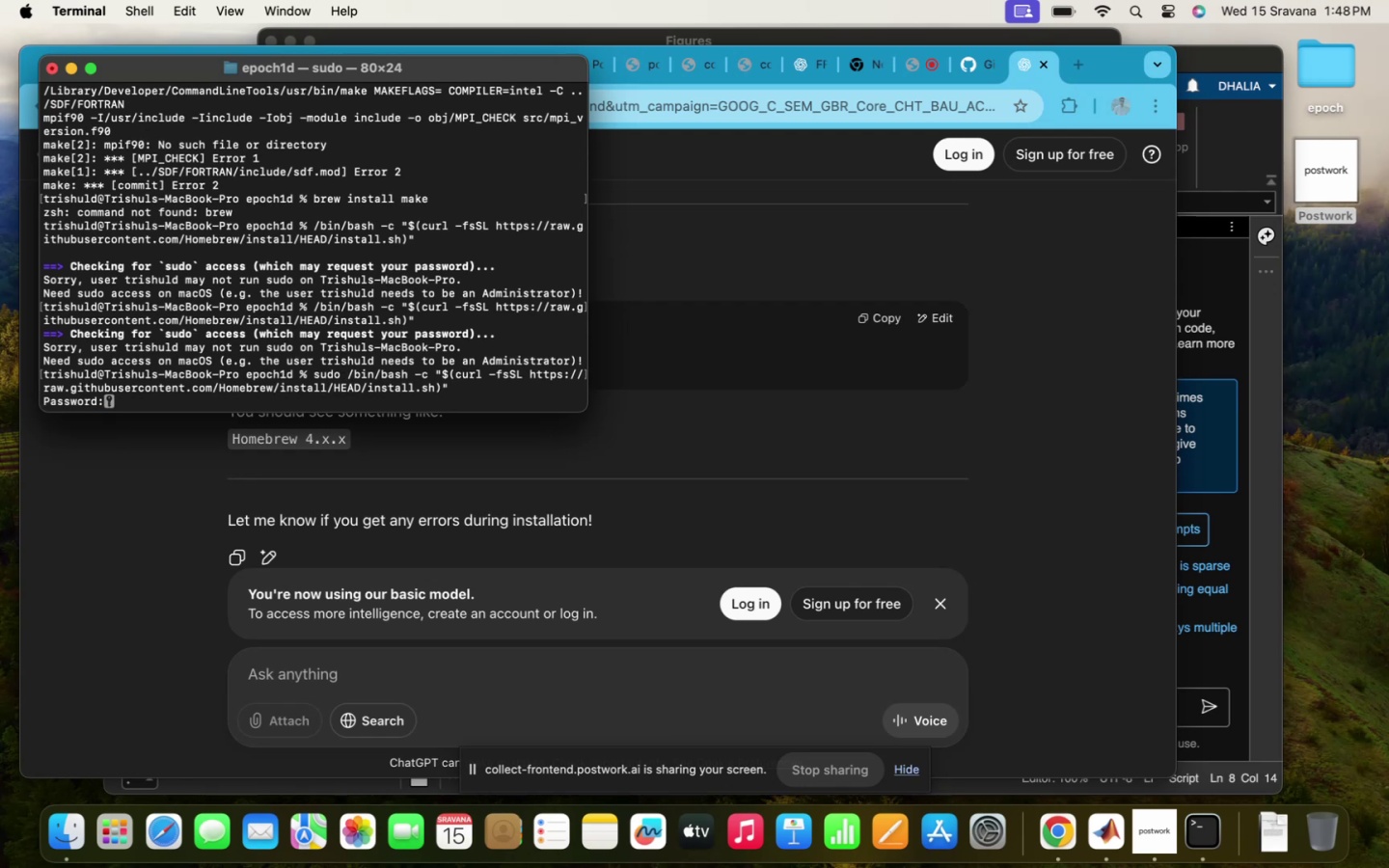 
hold_key(key=Enter, duration=4.05)
 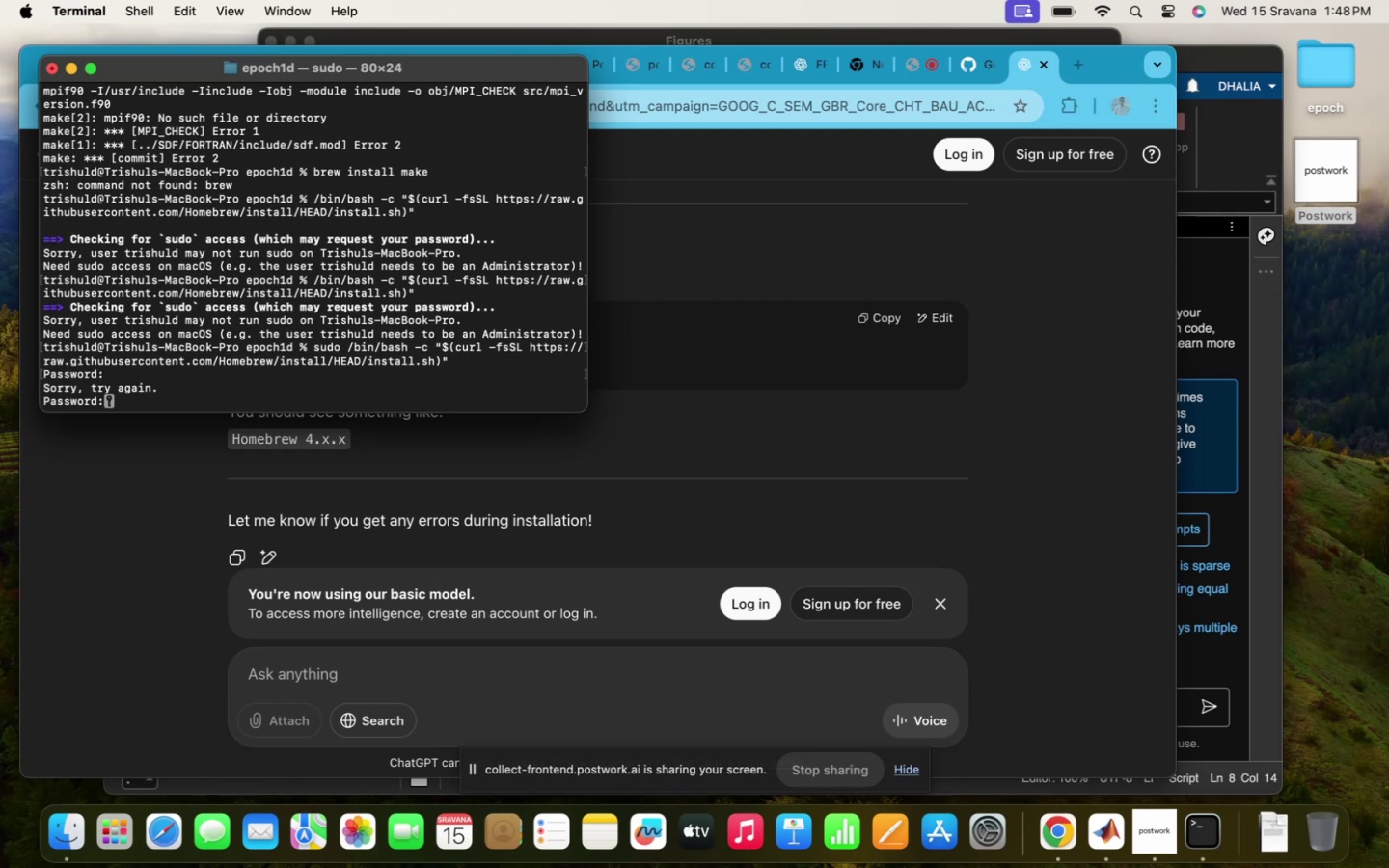 
key(CapsLock)
 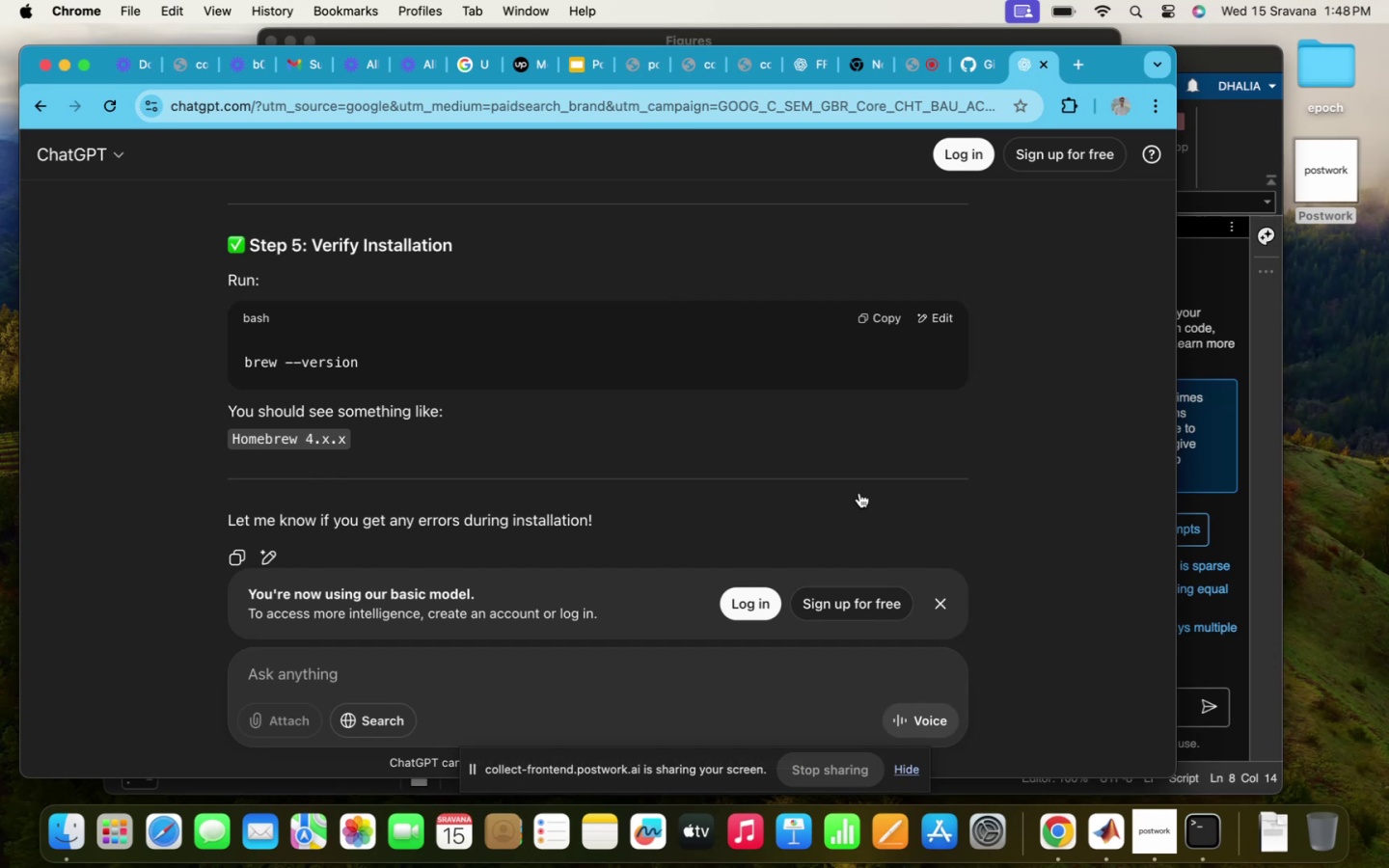 
wait(20.6)
 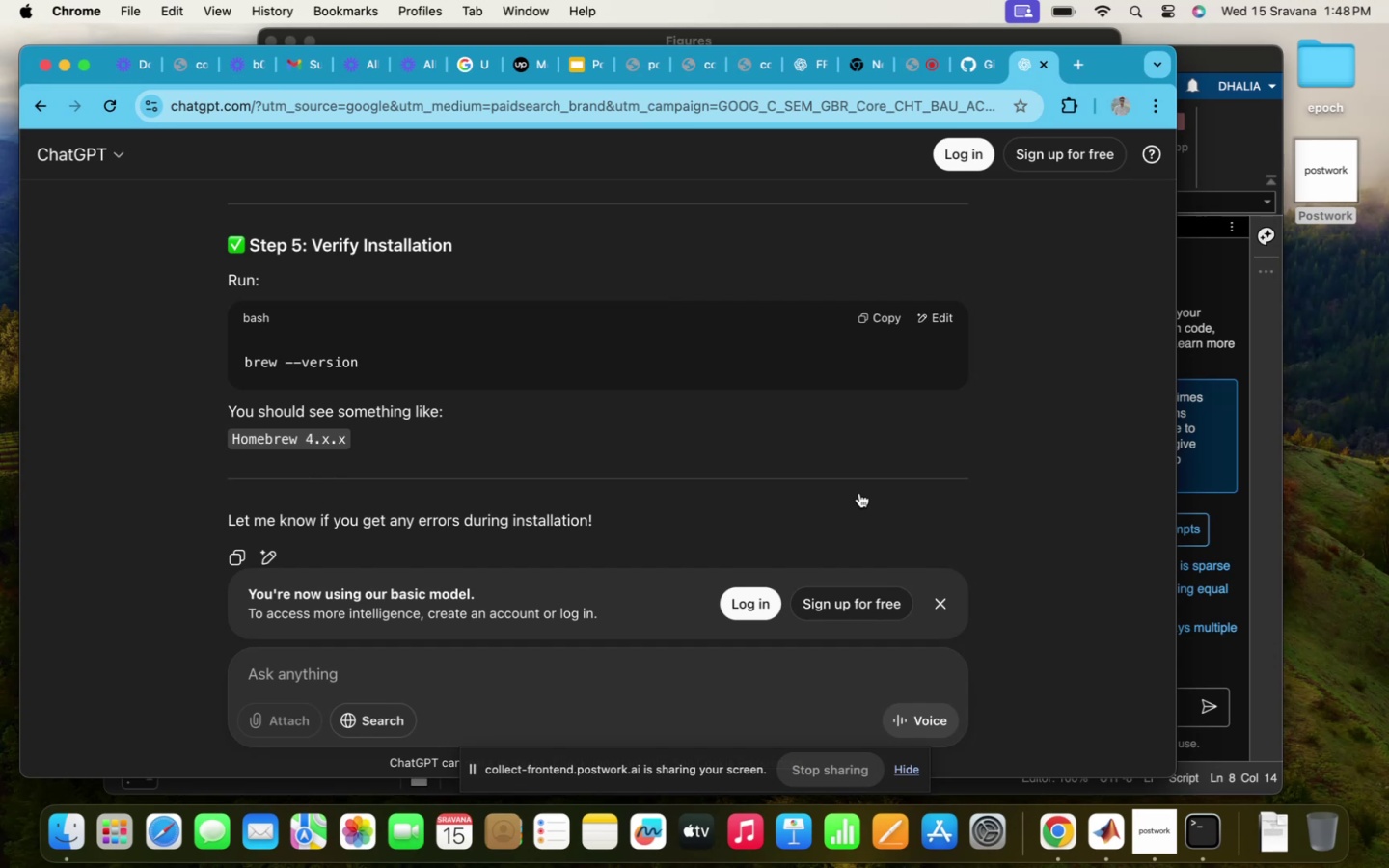 
scroll: coordinate [859, 493], scroll_direction: down, amount: 31.0
 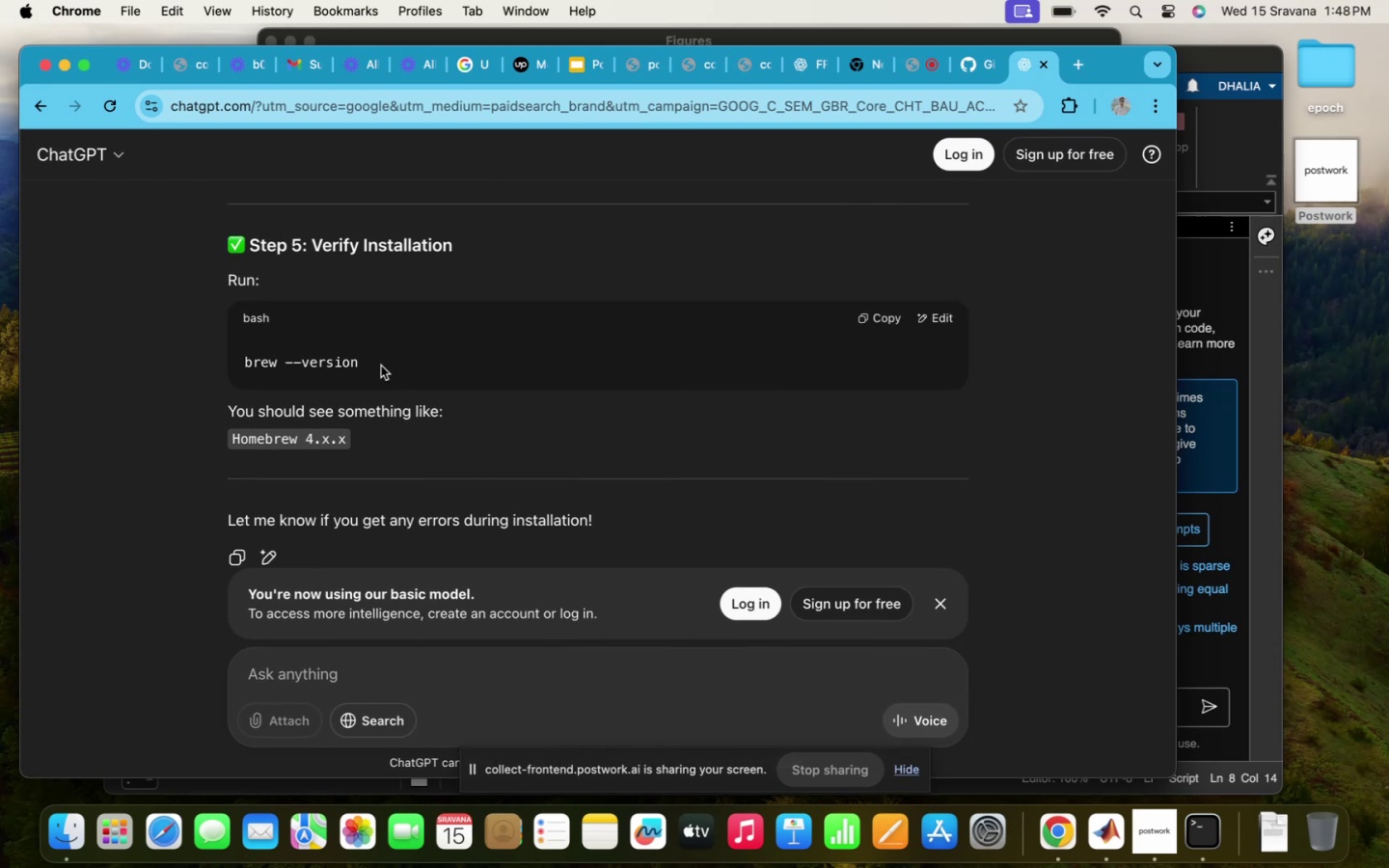 
left_click([372, 365])
 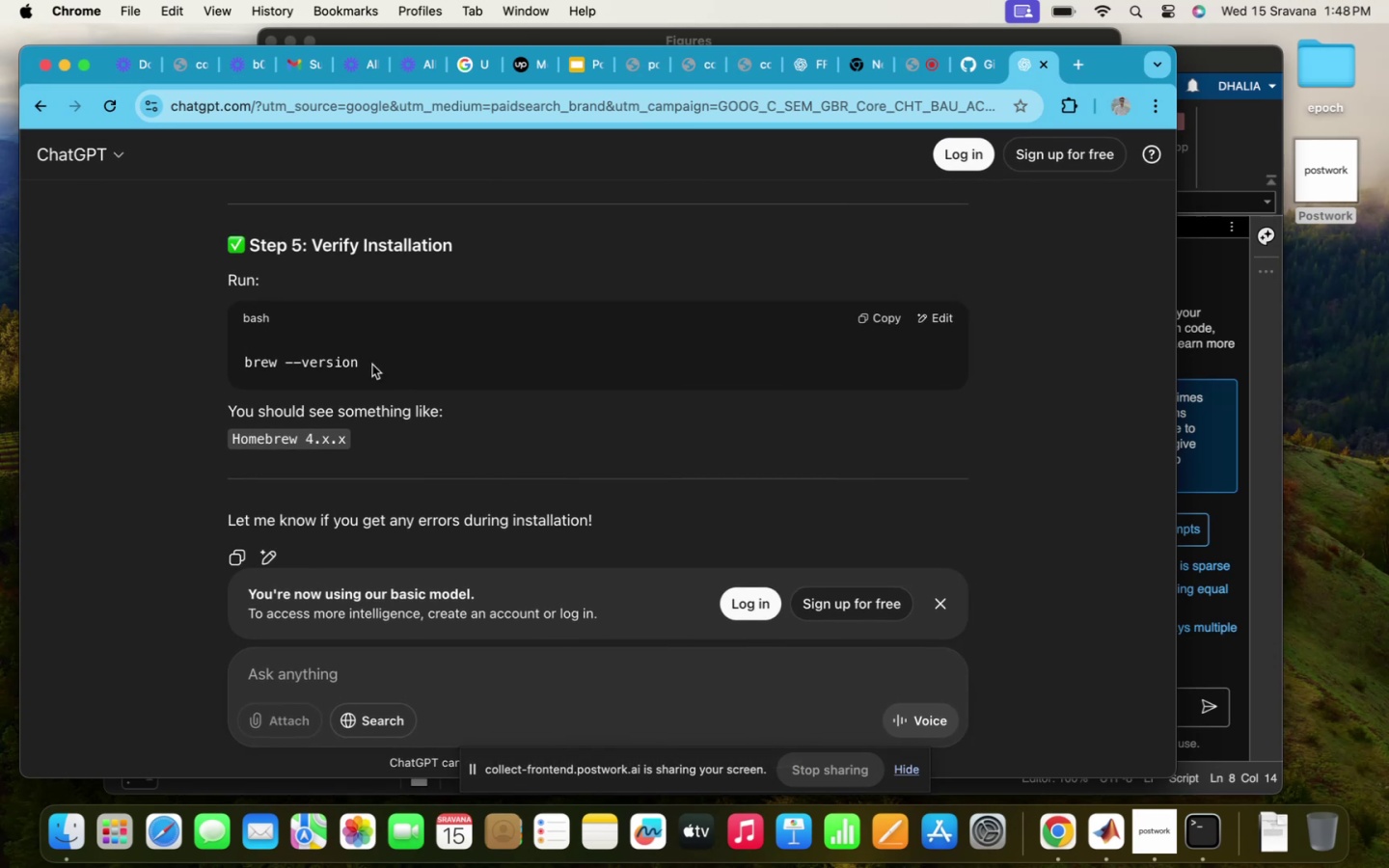 
left_click_drag(start_coordinate=[356, 366], to_coordinate=[248, 372])
 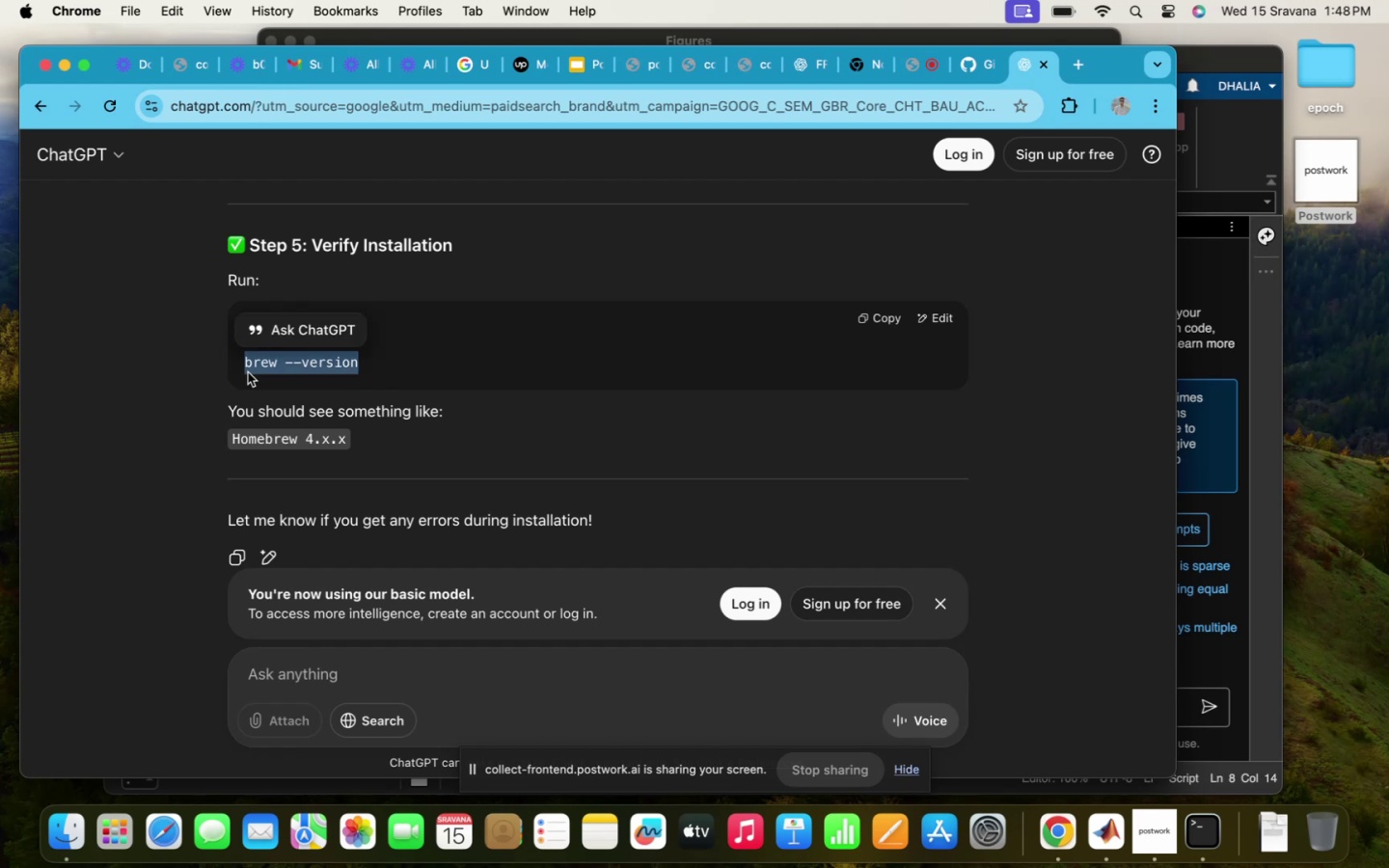 
key(Alt+OptionLeft)
 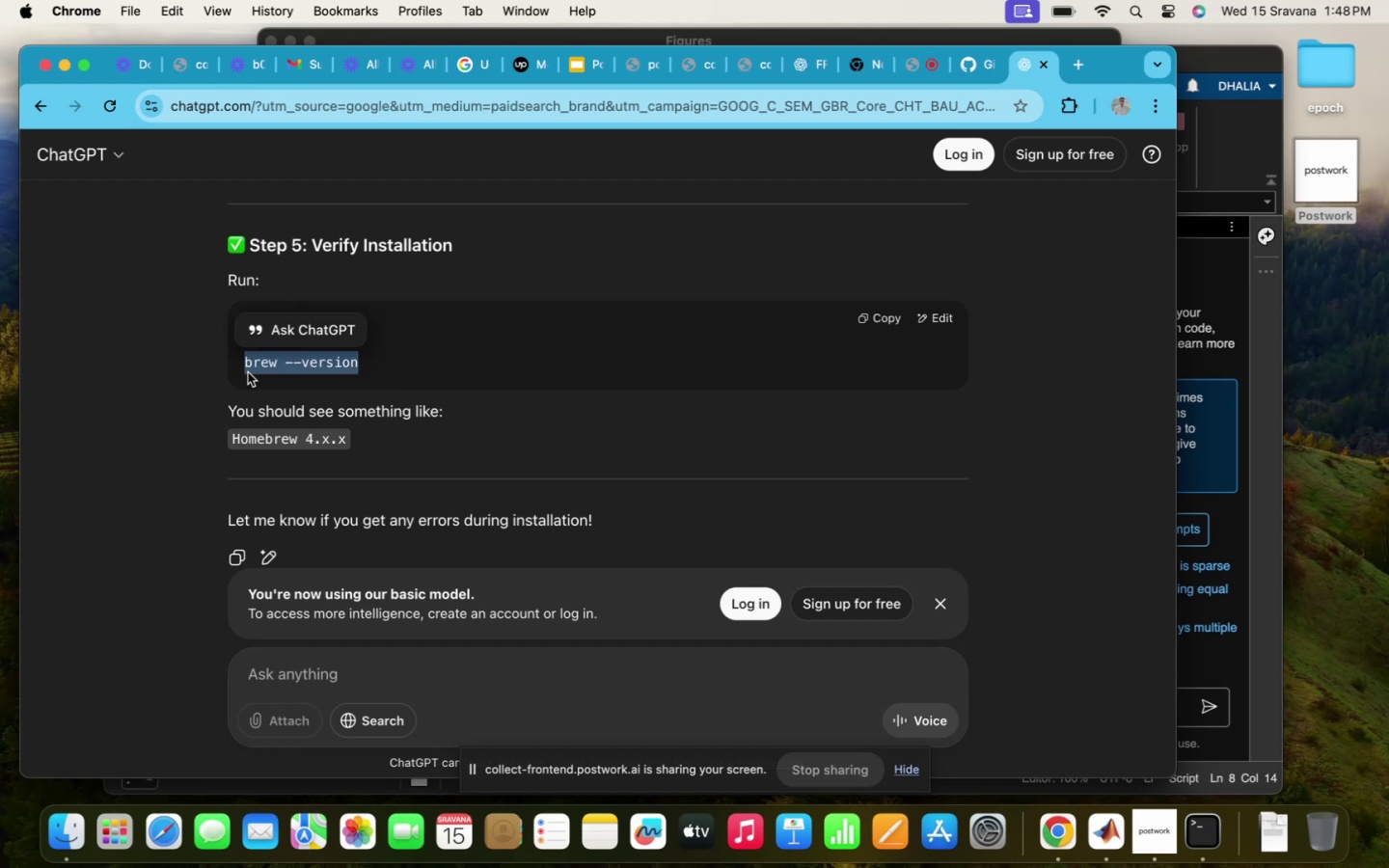 
key(Meta+C)
 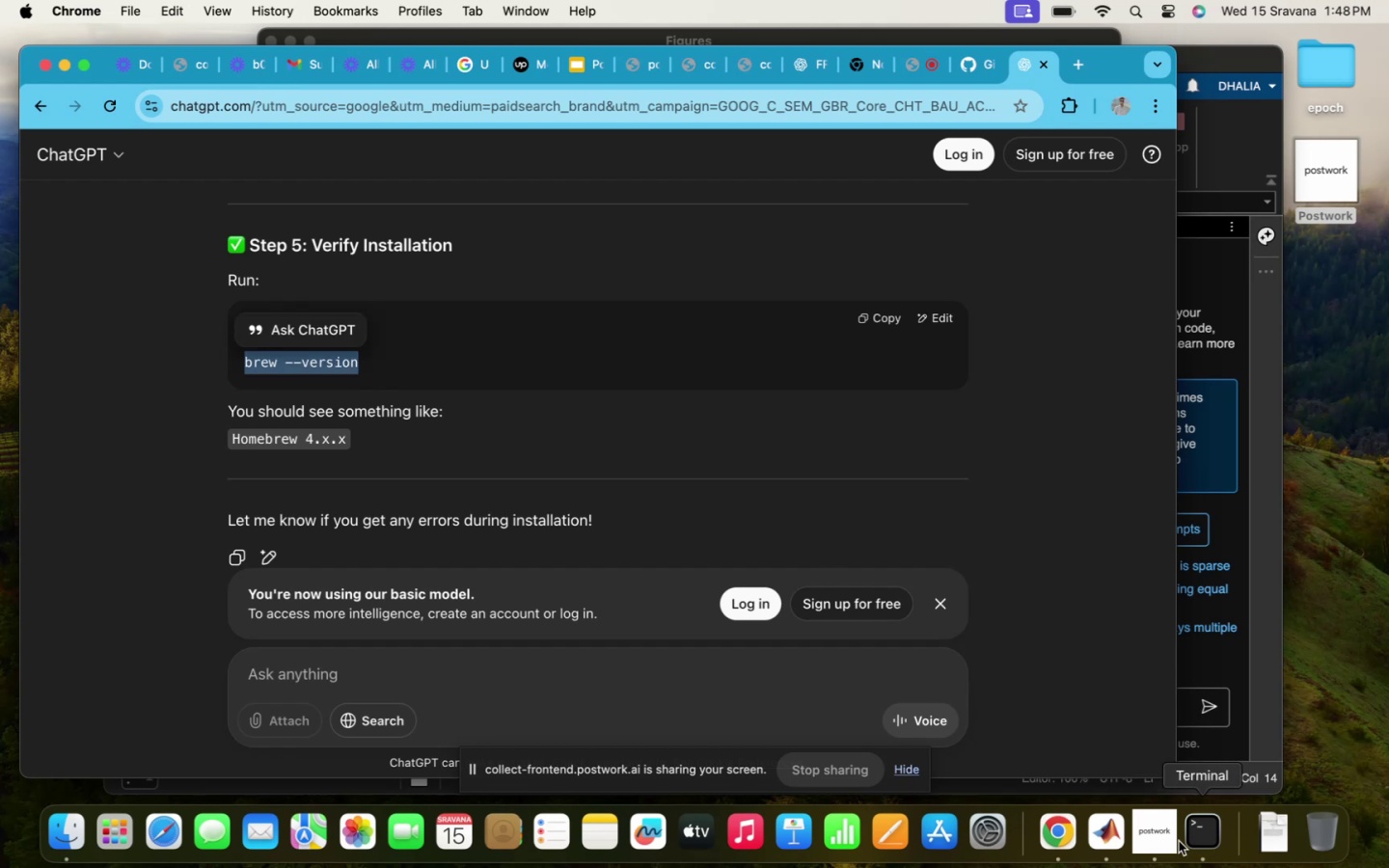 
left_click([1190, 842])
 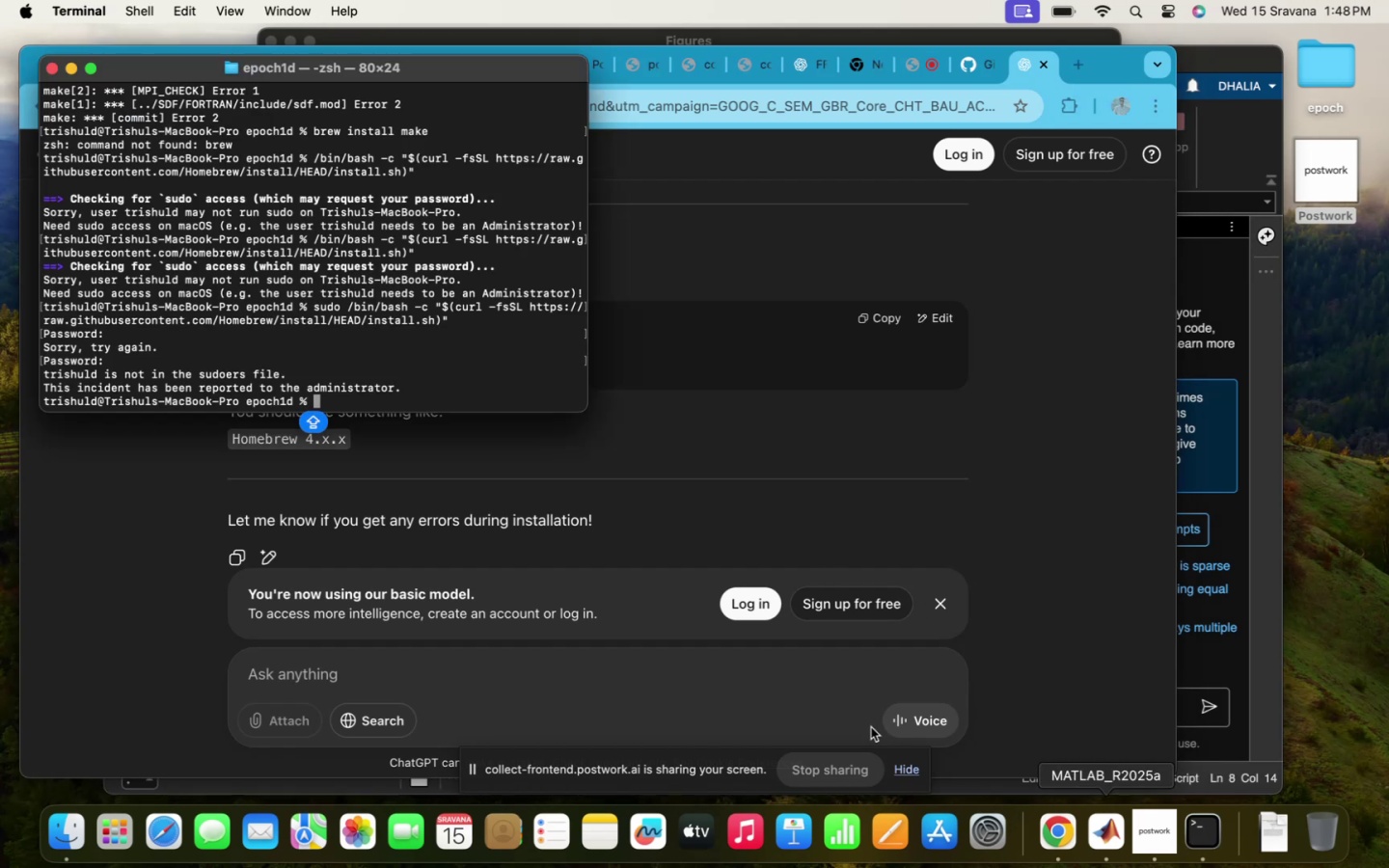 
key(Meta+V)
 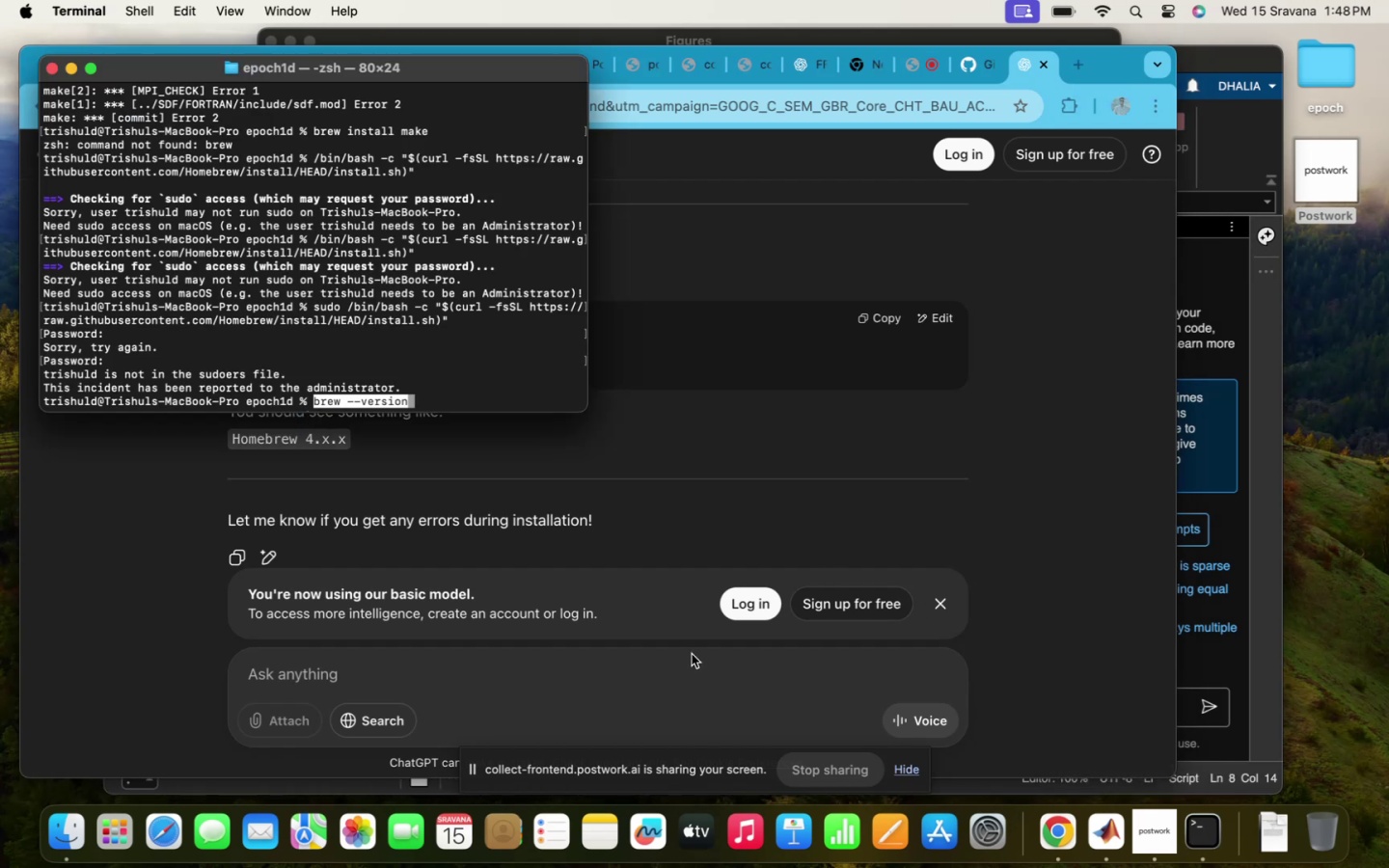 
key(Enter)
 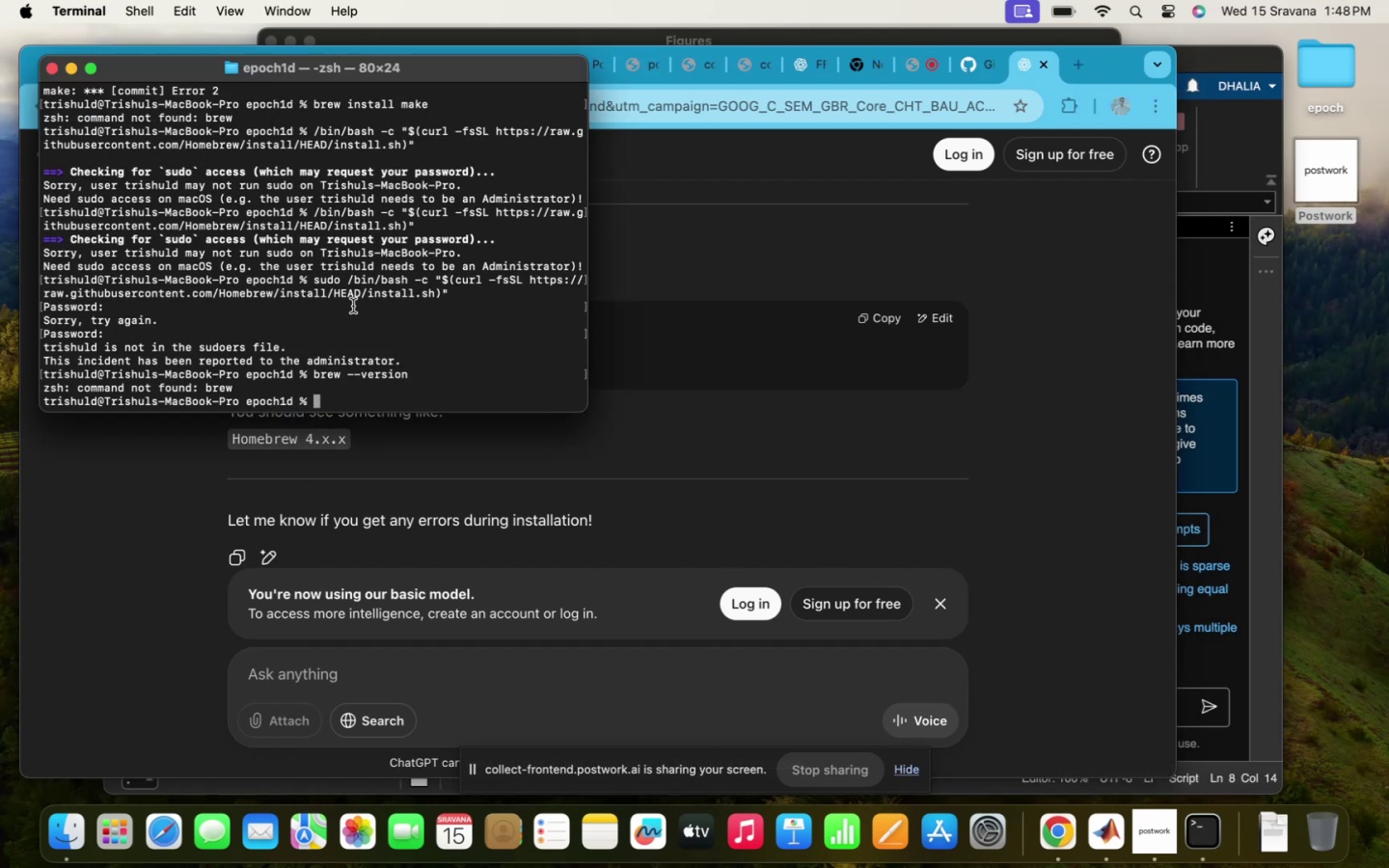 
scroll: coordinate [335, 279], scroll_direction: up, amount: 7.0
 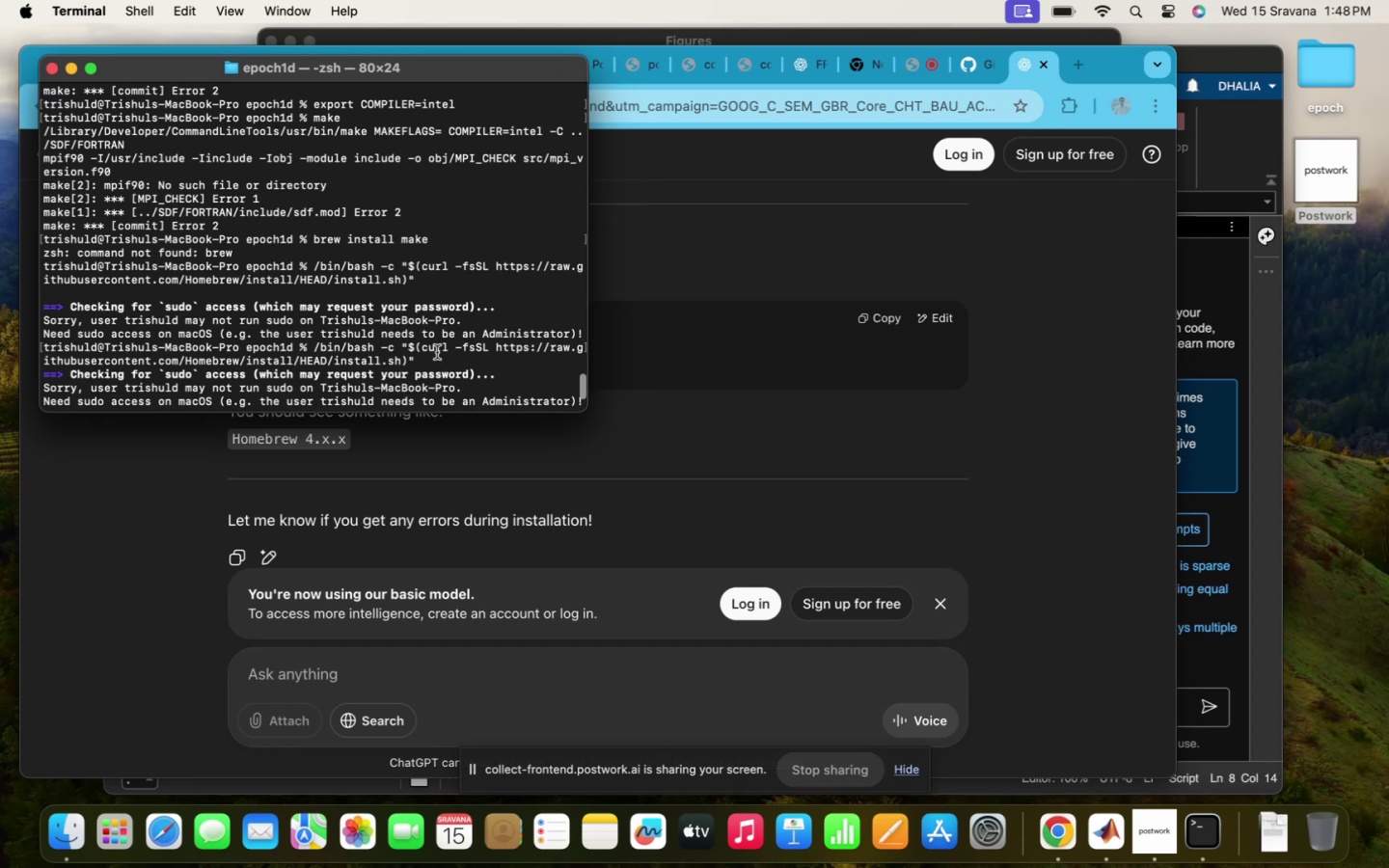 
scroll: coordinate [492, 339], scroll_direction: down, amount: 113.0
 